 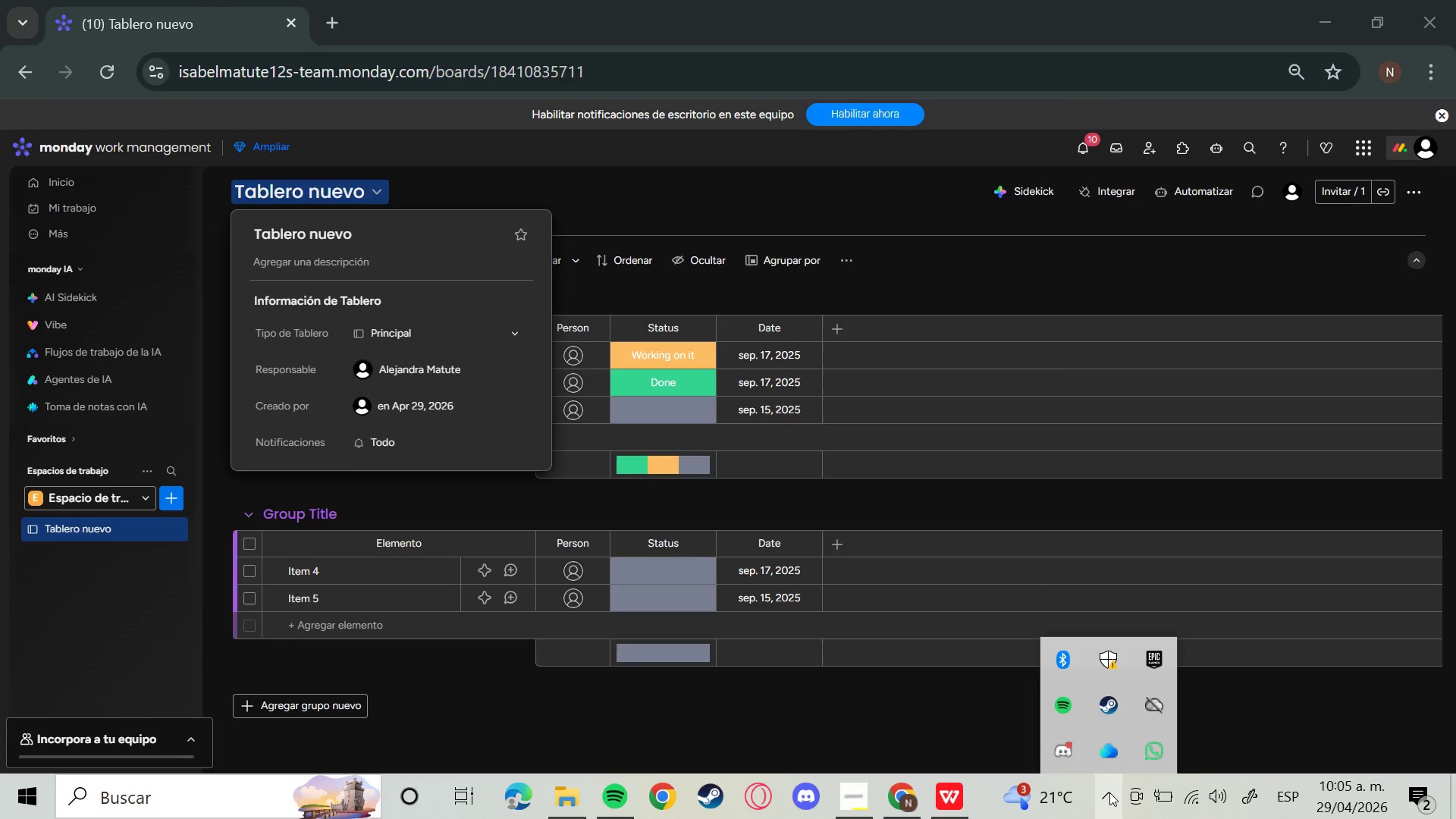 
right_click([1150, 652])
 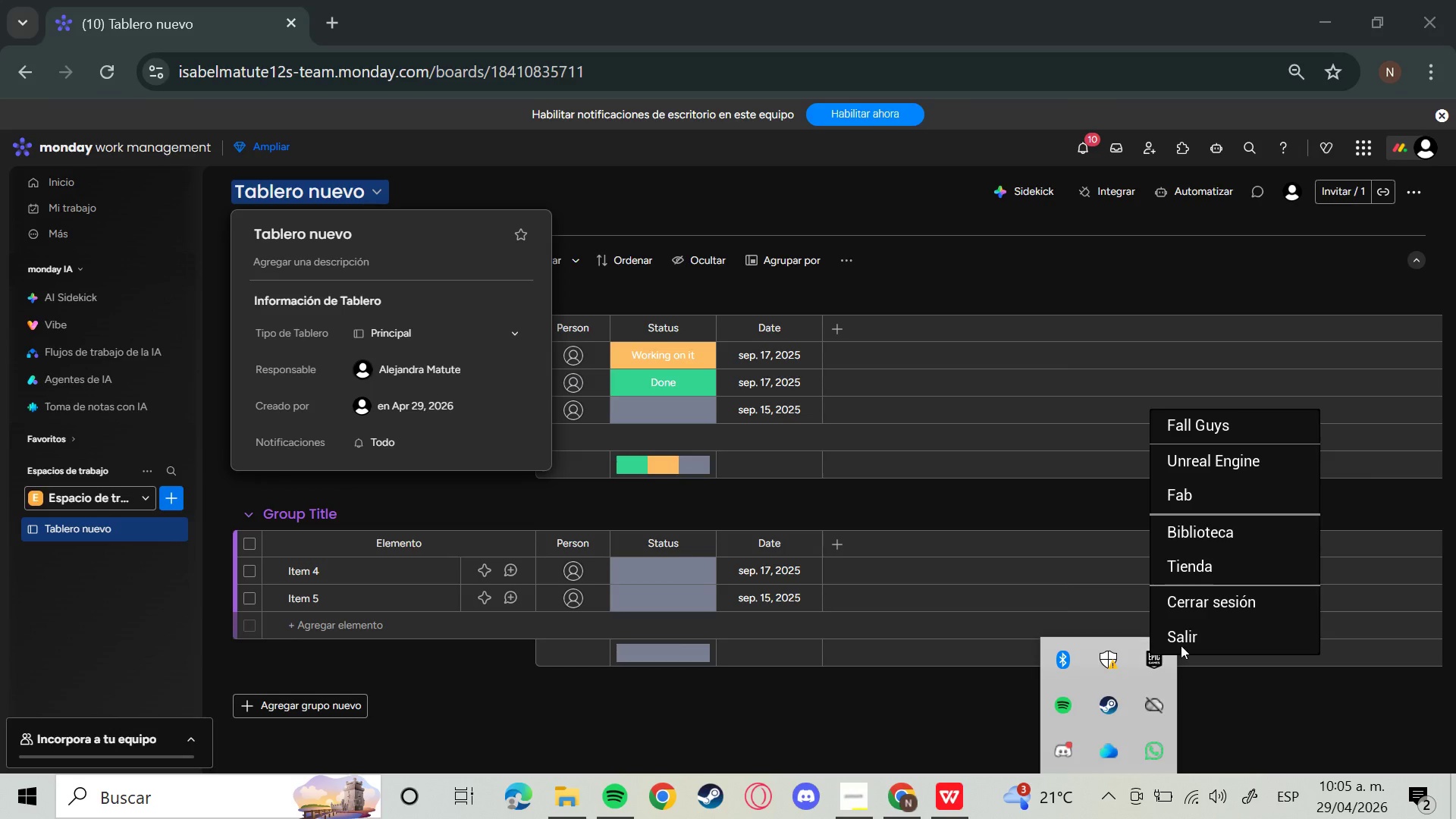 
left_click([1185, 639])
 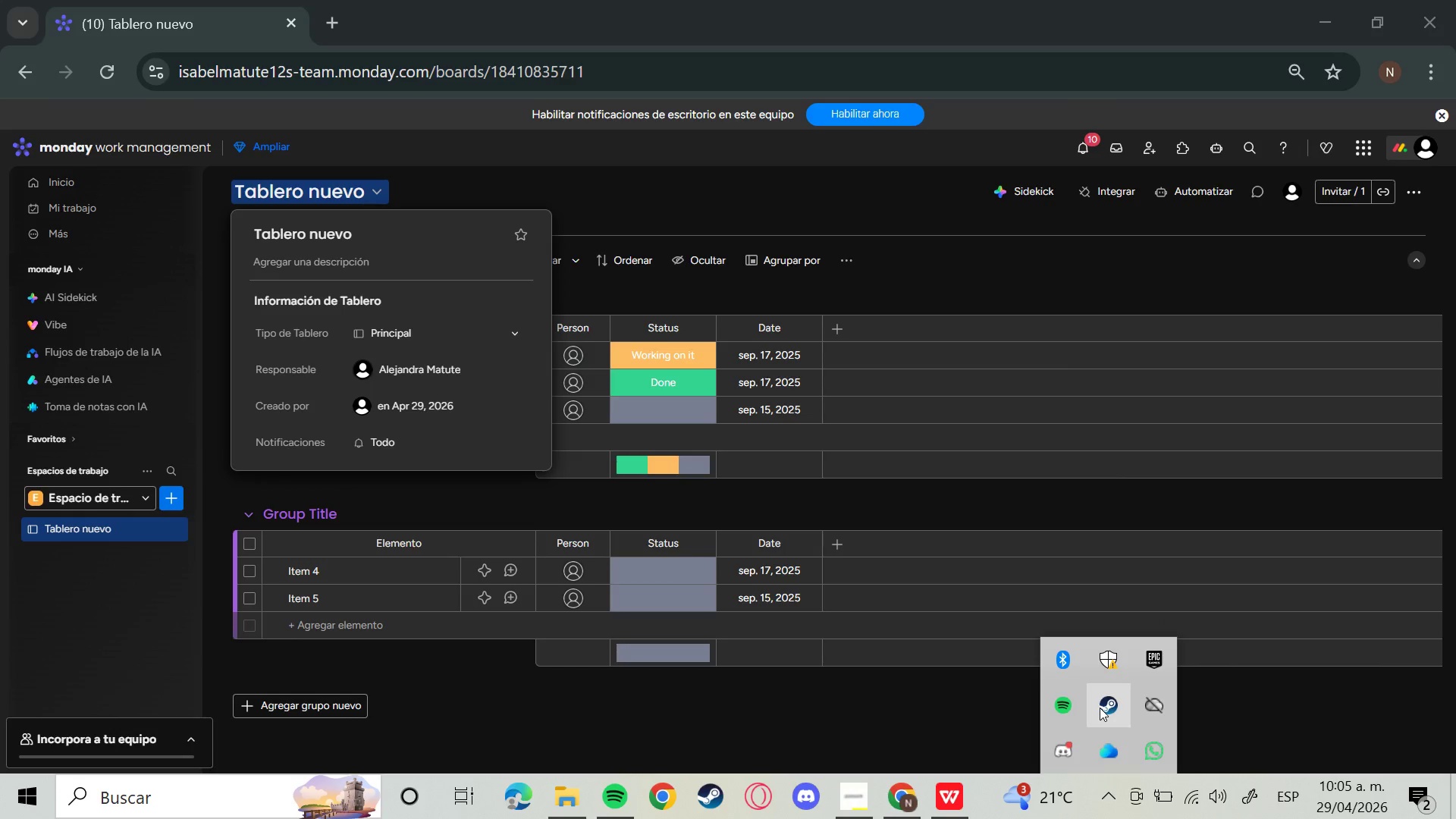 
right_click([1100, 708])
 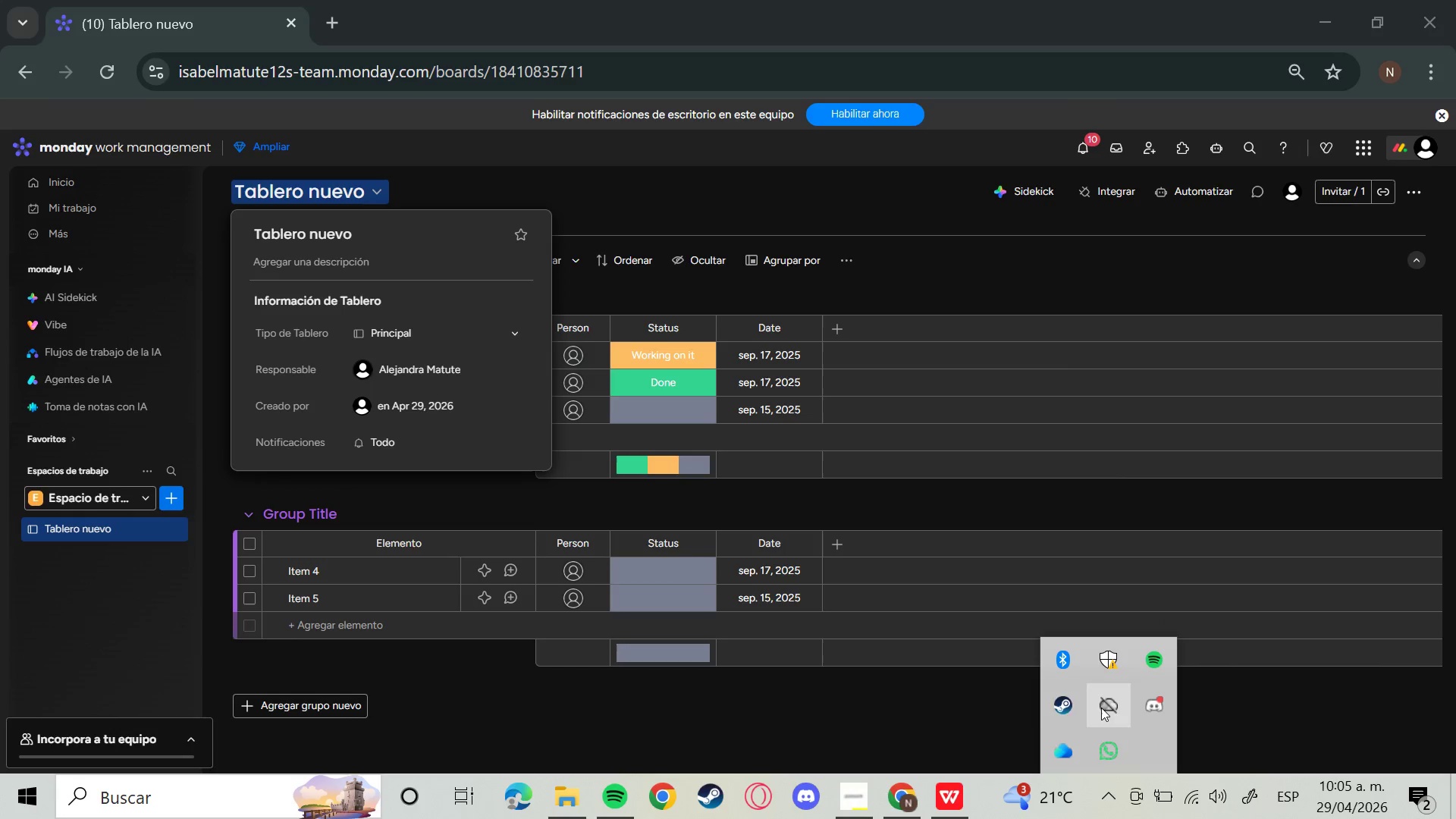 
right_click([1065, 704])
 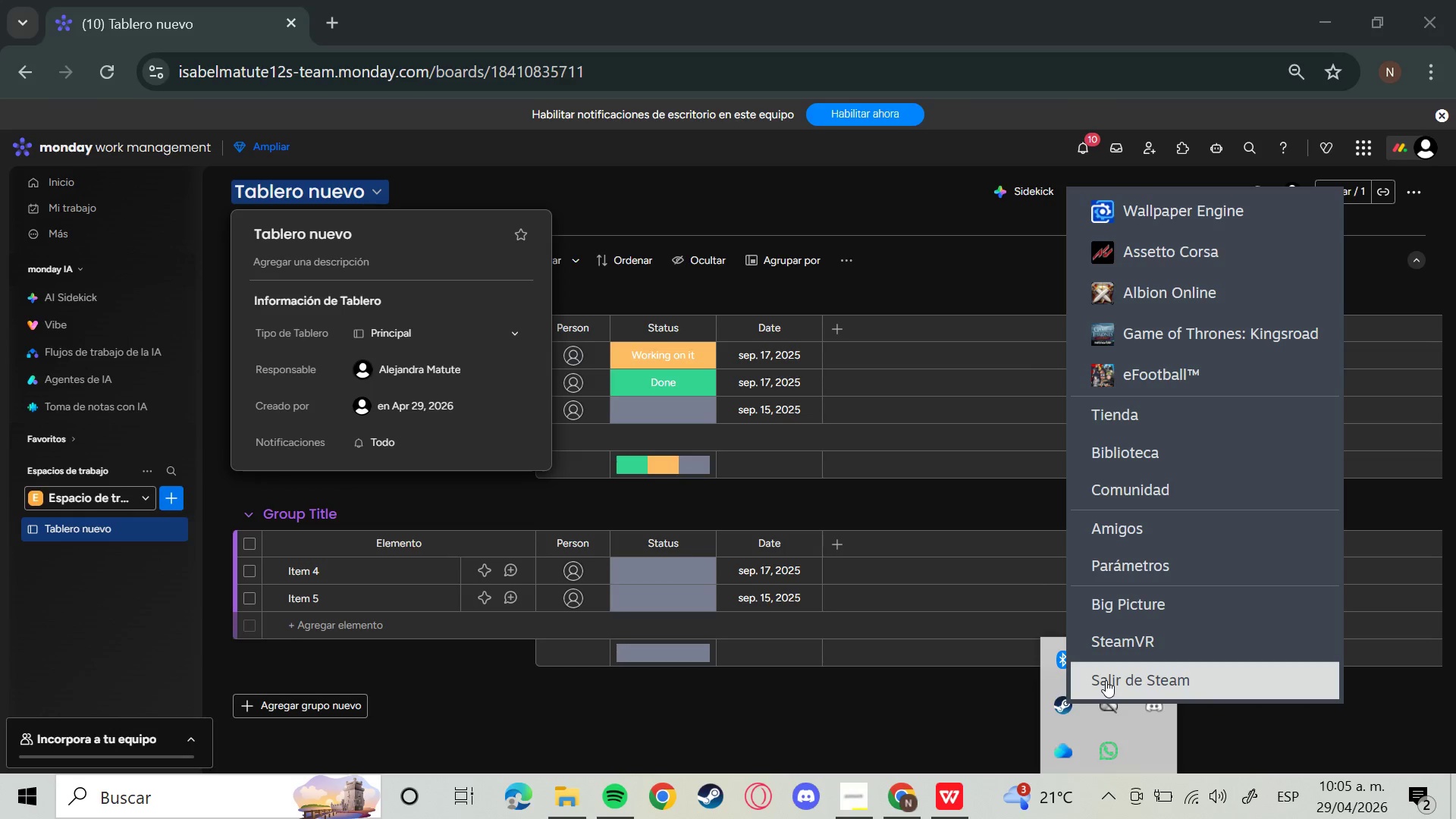 
left_click([1106, 680])
 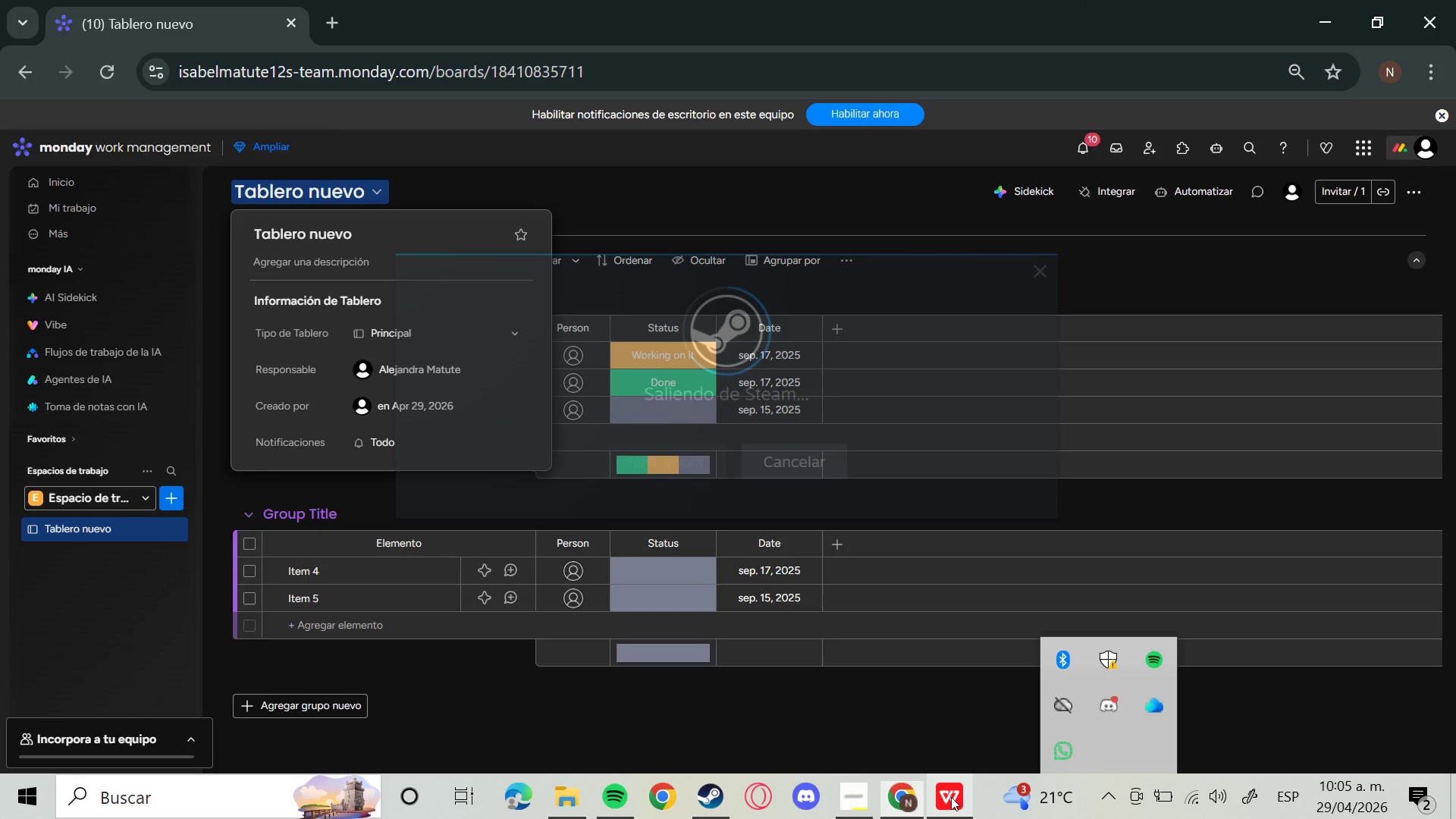 
wait(6.77)
 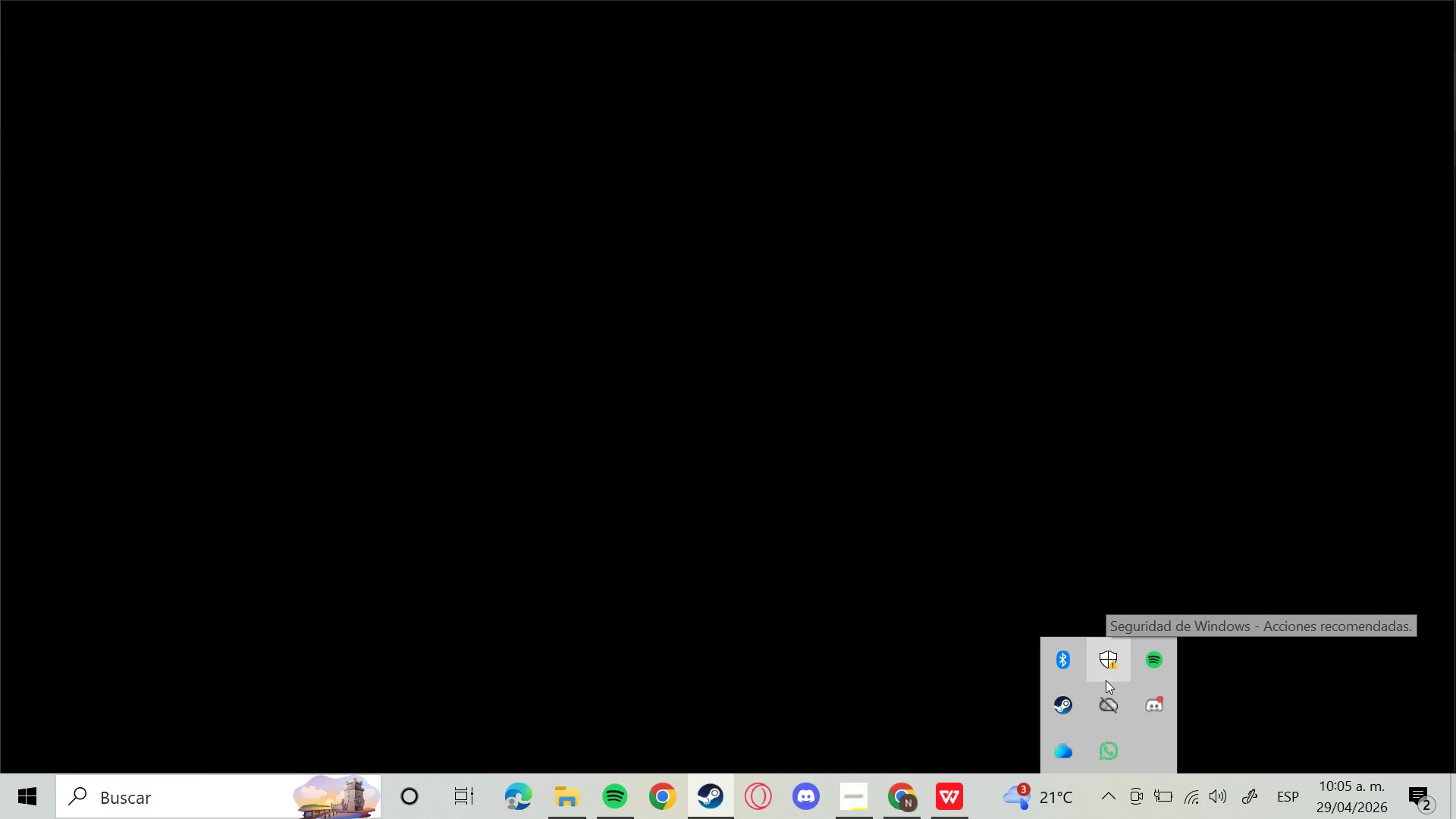 
left_click([1055, 624])
 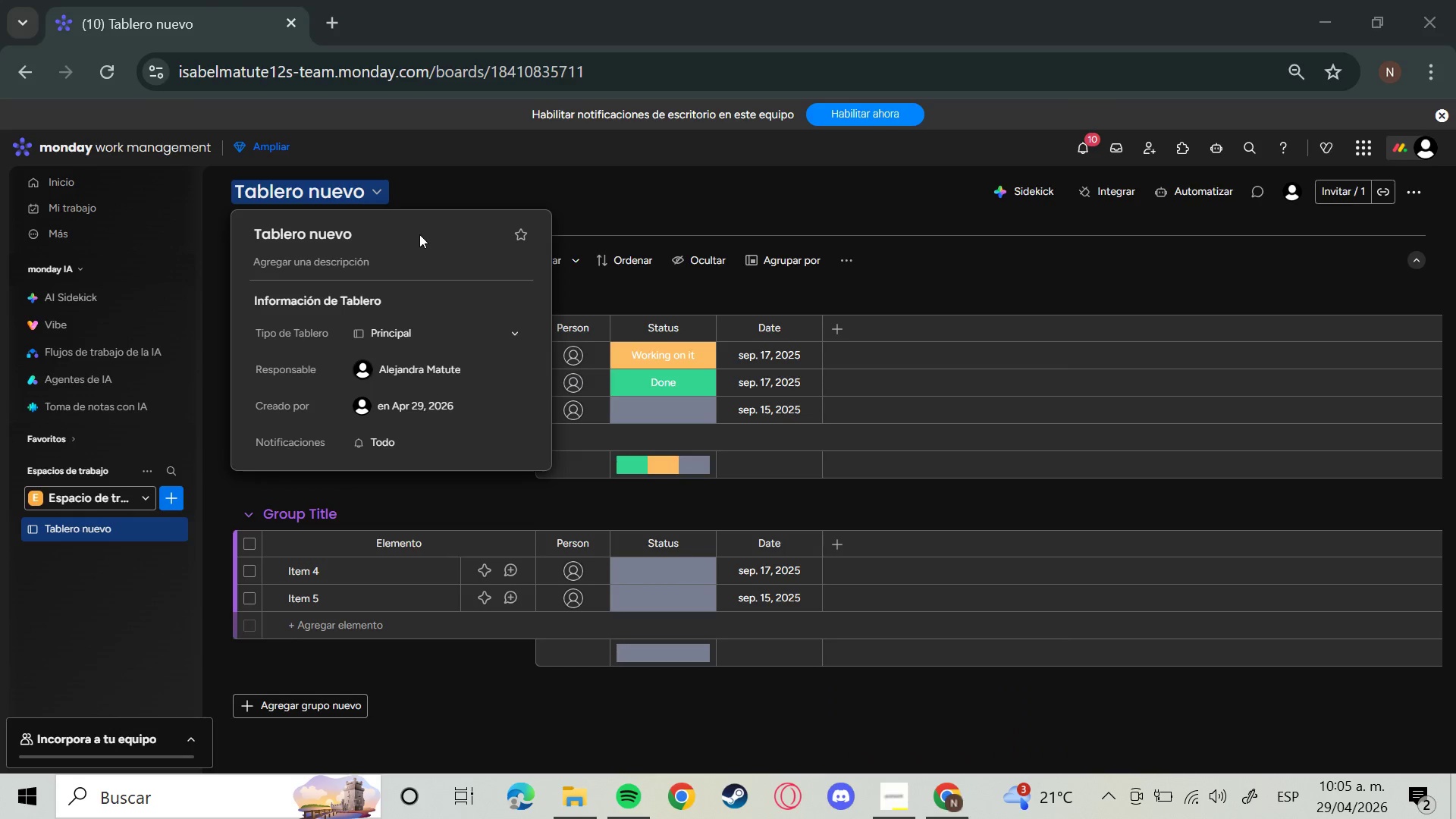 
left_click([358, 229])
 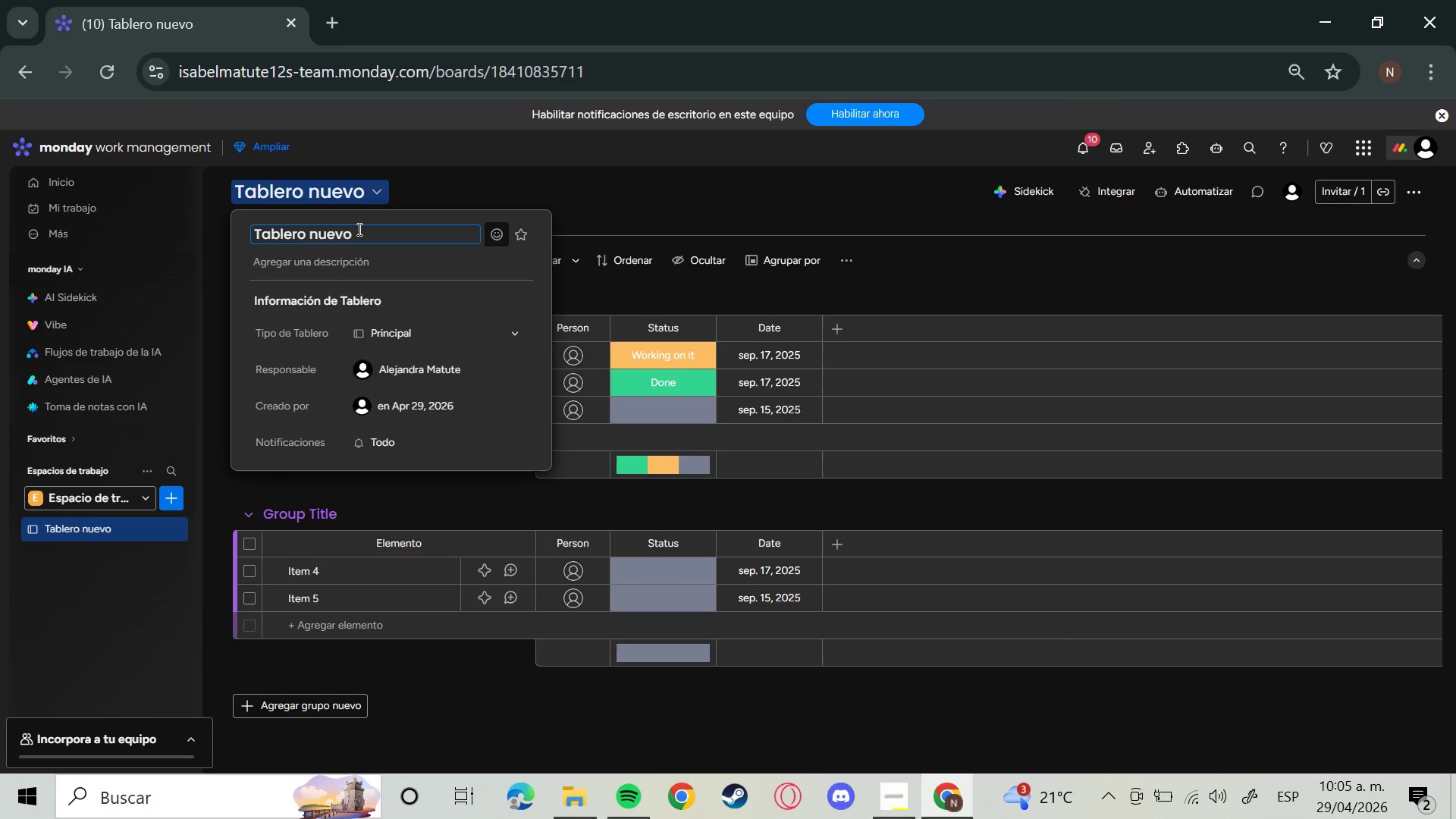 
wait(5.69)
 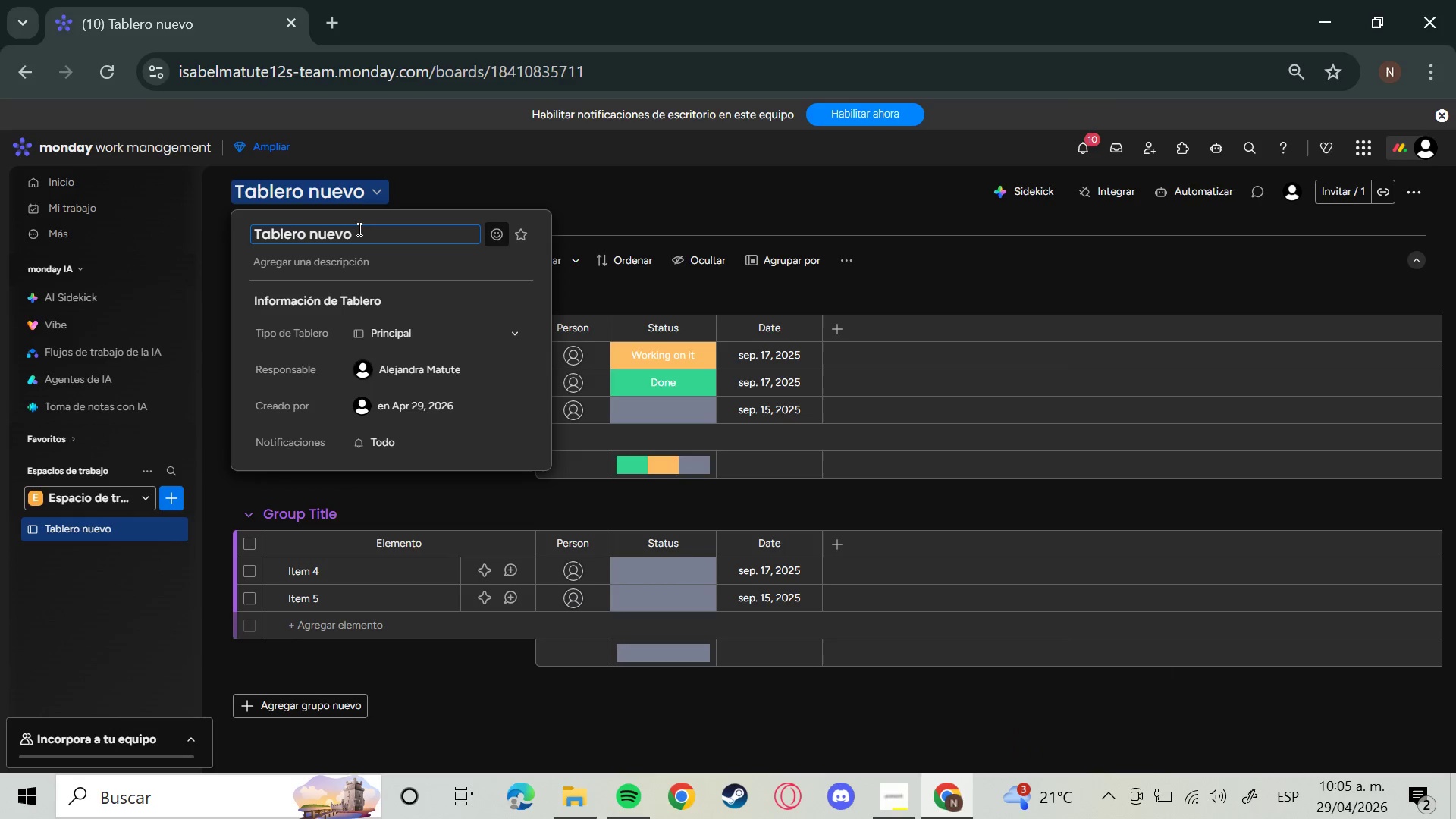 
left_click([359, 229])
 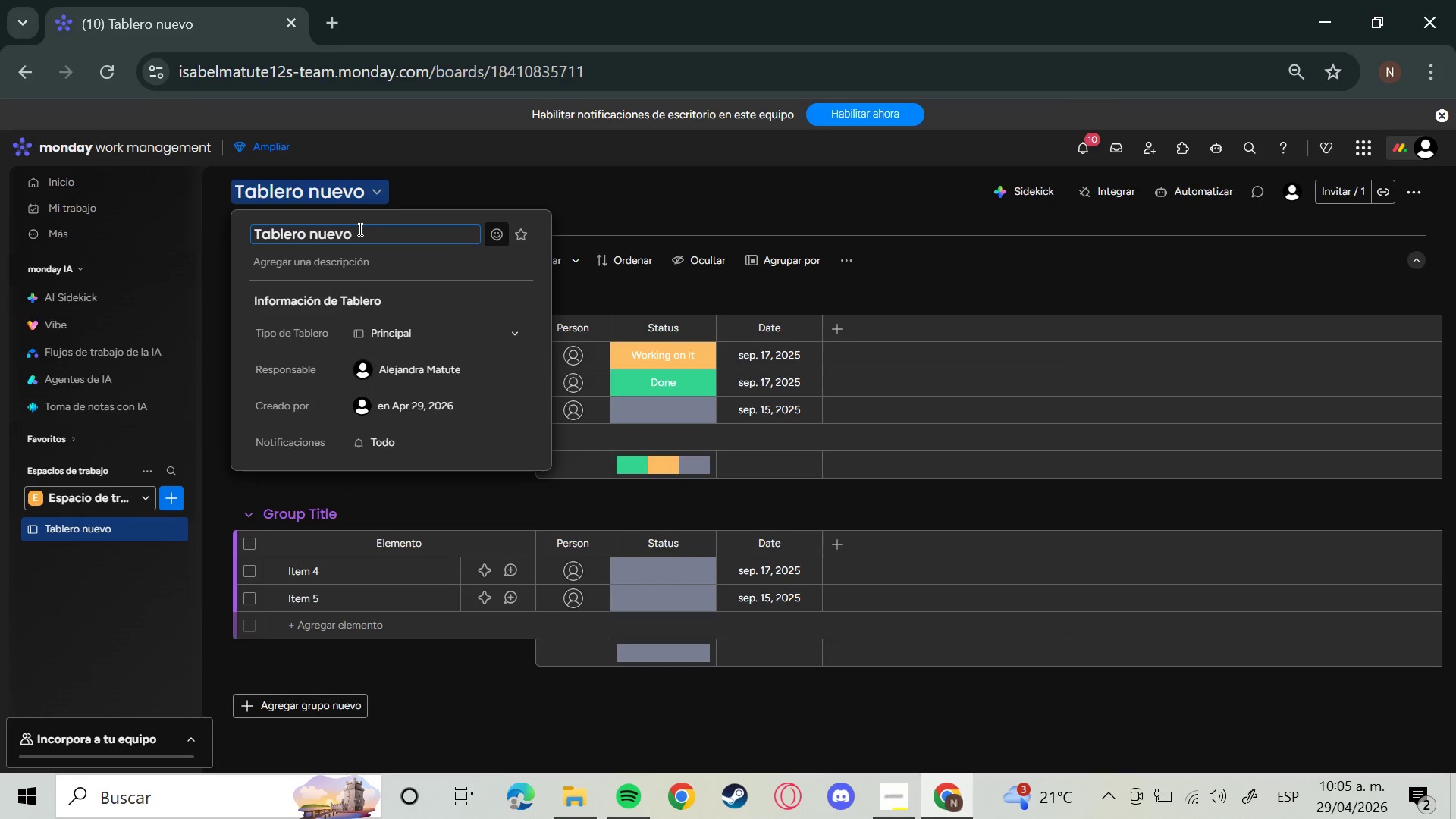 
hold_key(key=Backspace, duration=1.5)
 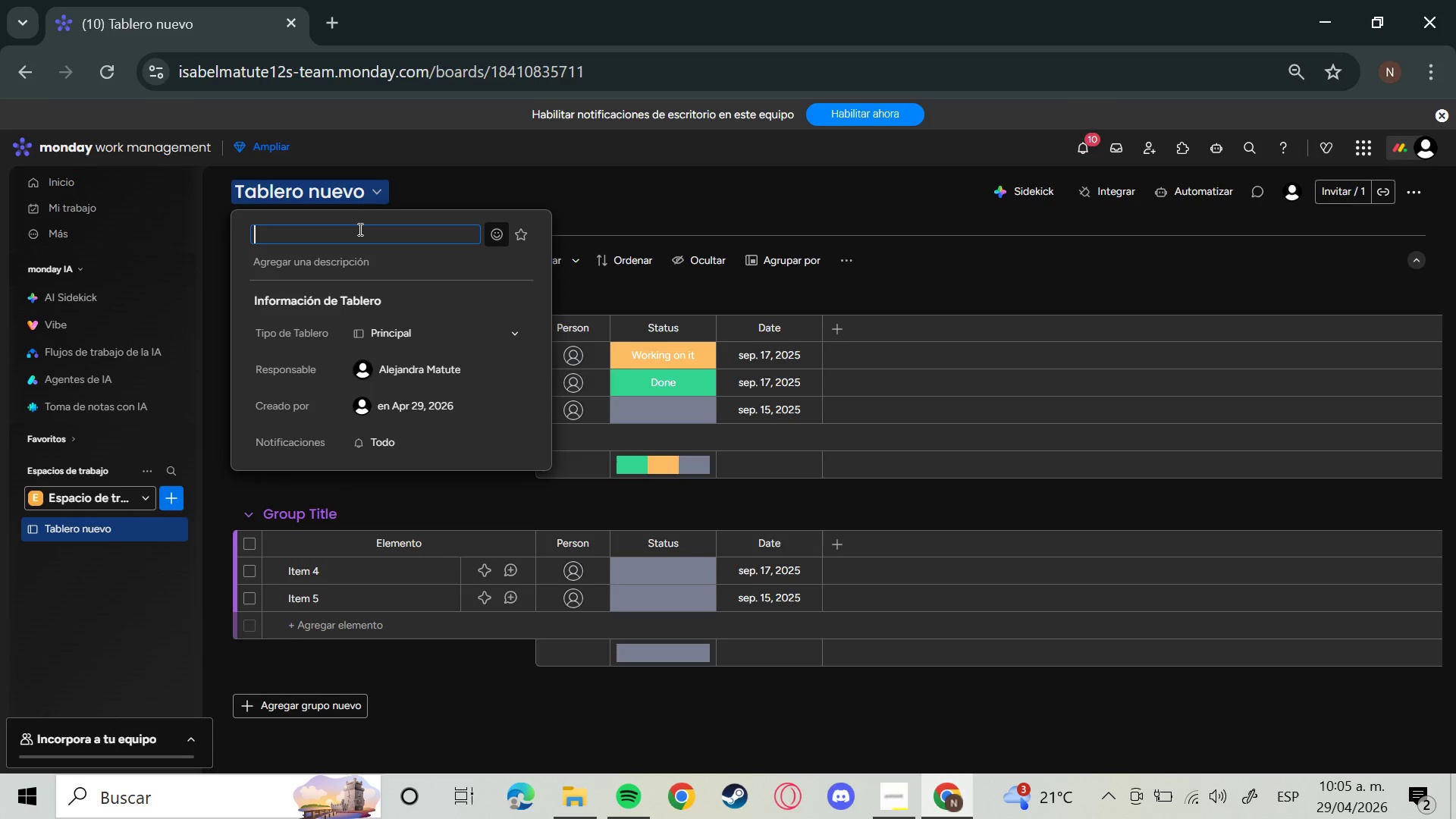 
hold_key(key=Backspace, duration=0.91)
 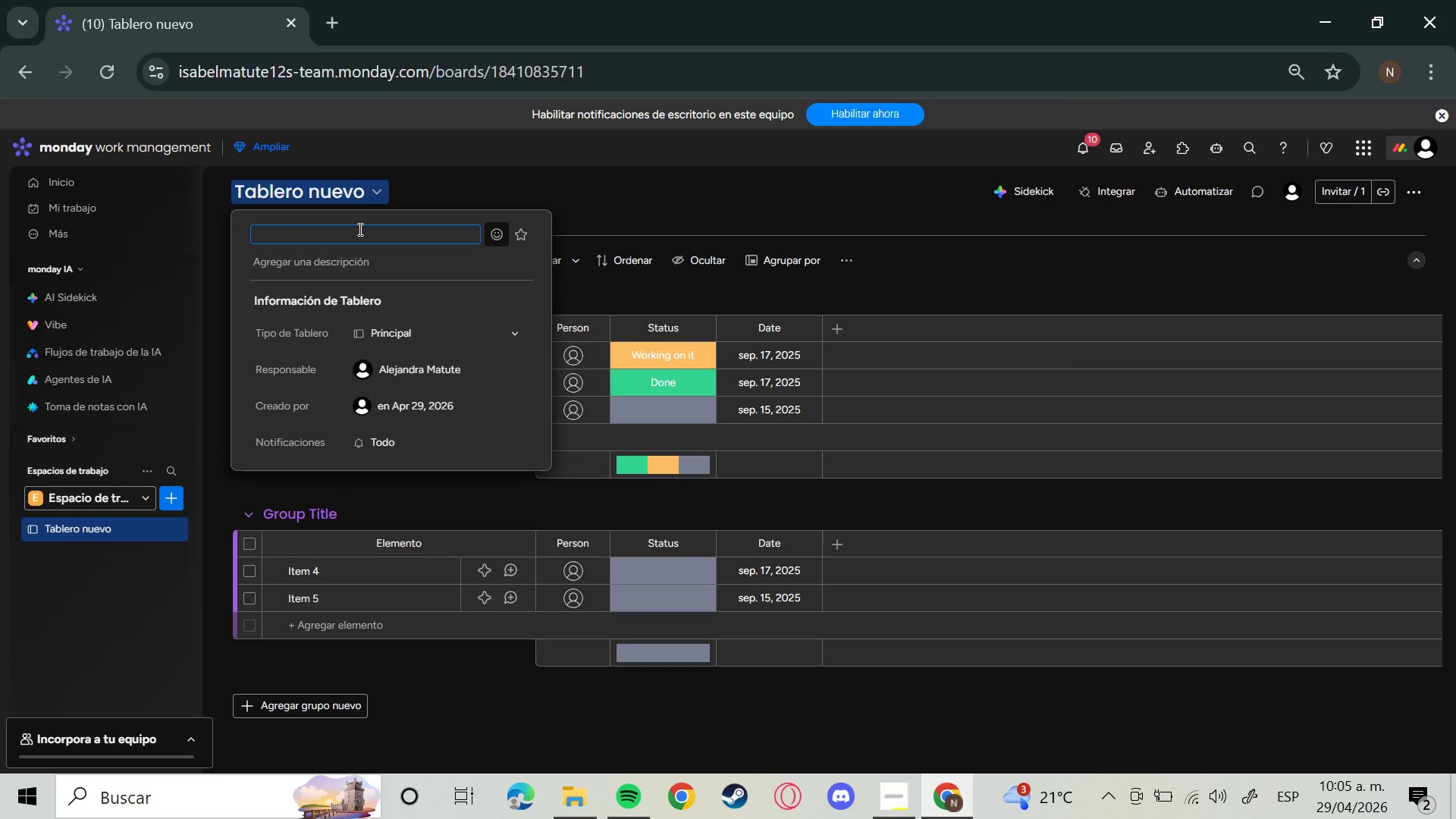 
type(Client ^ Vendor Invox)
key(Backspace)
key(Backspace)
key(Backspace)
type(box)
 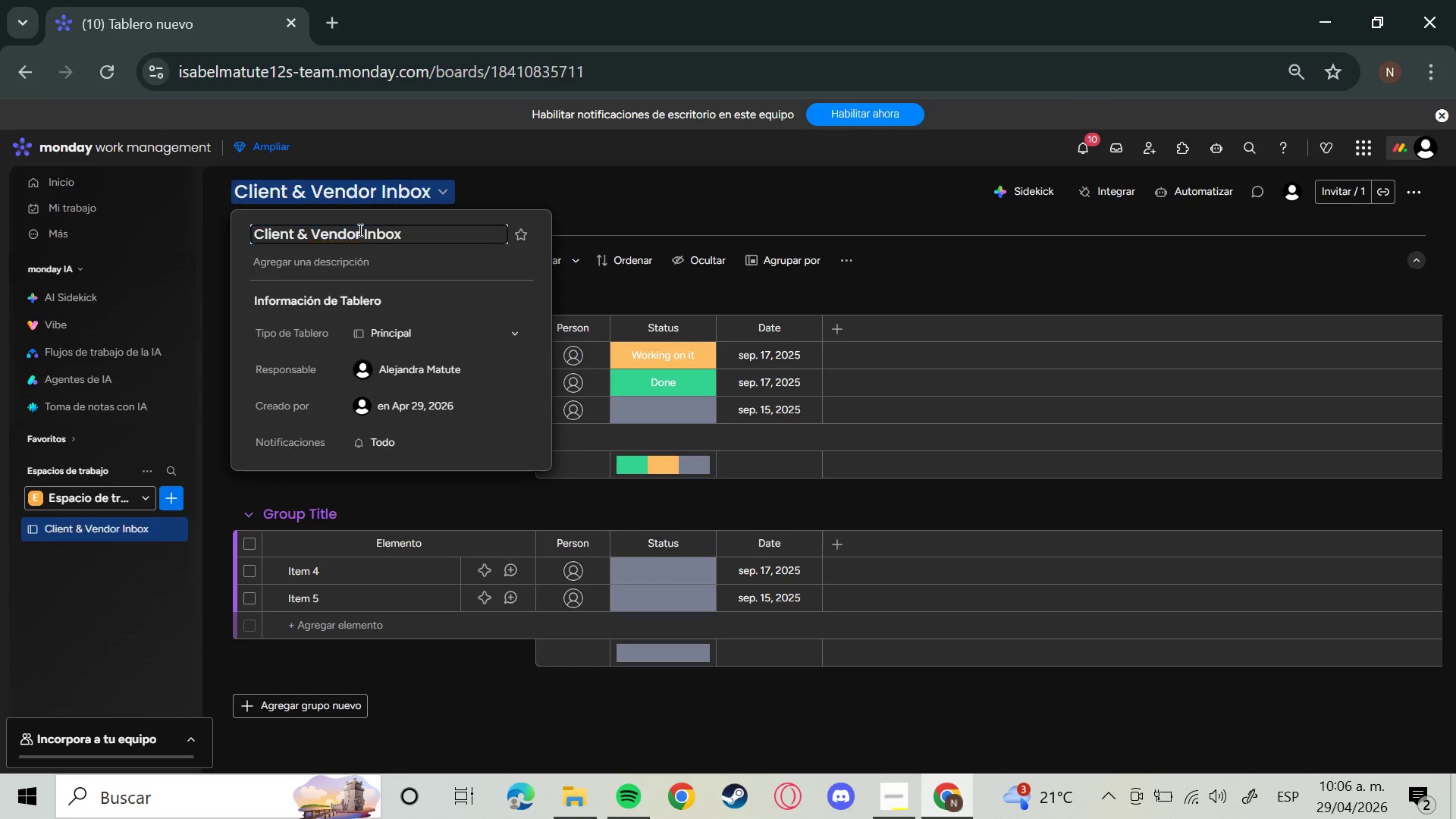 
 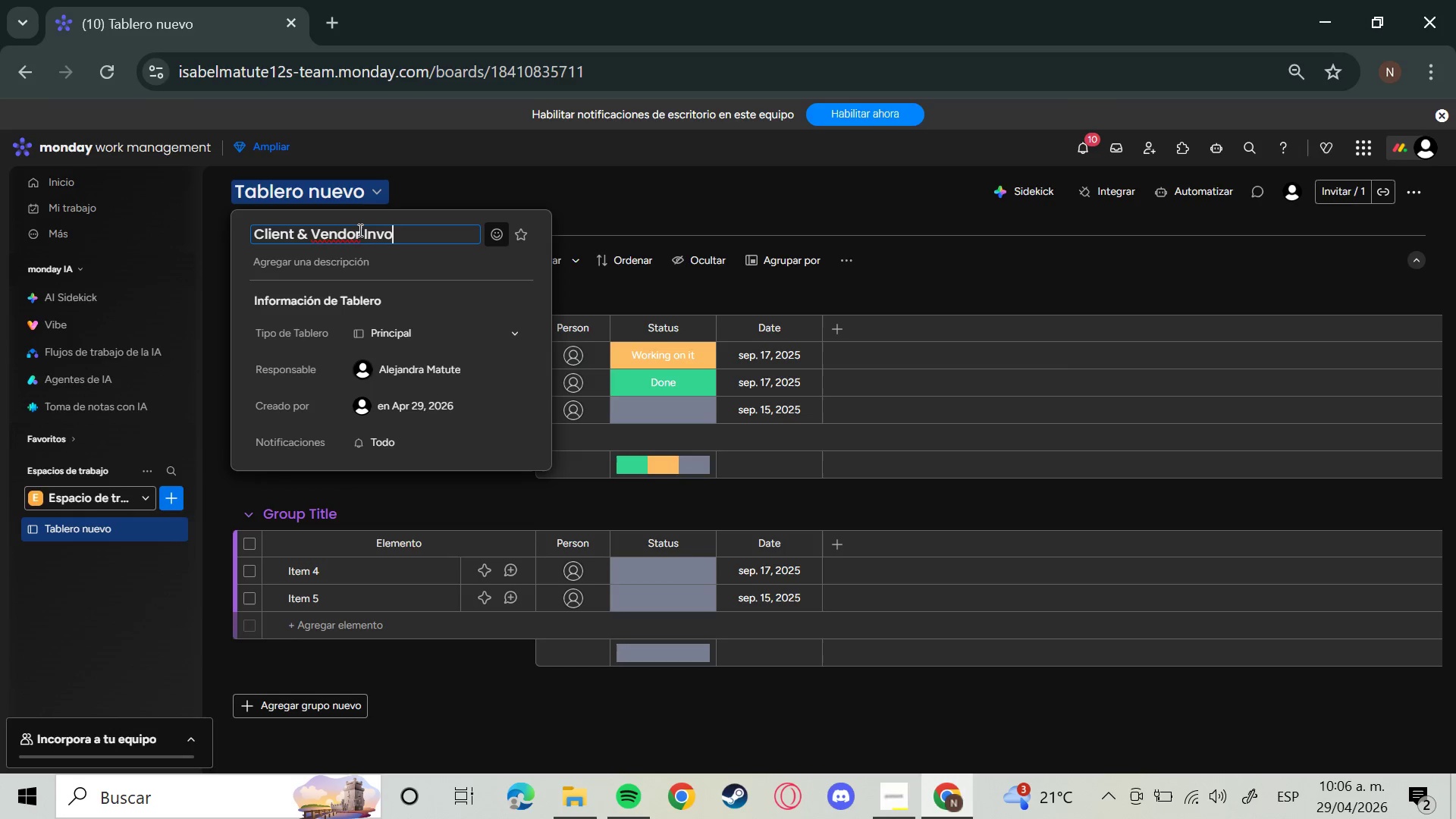 
key(Enter)
 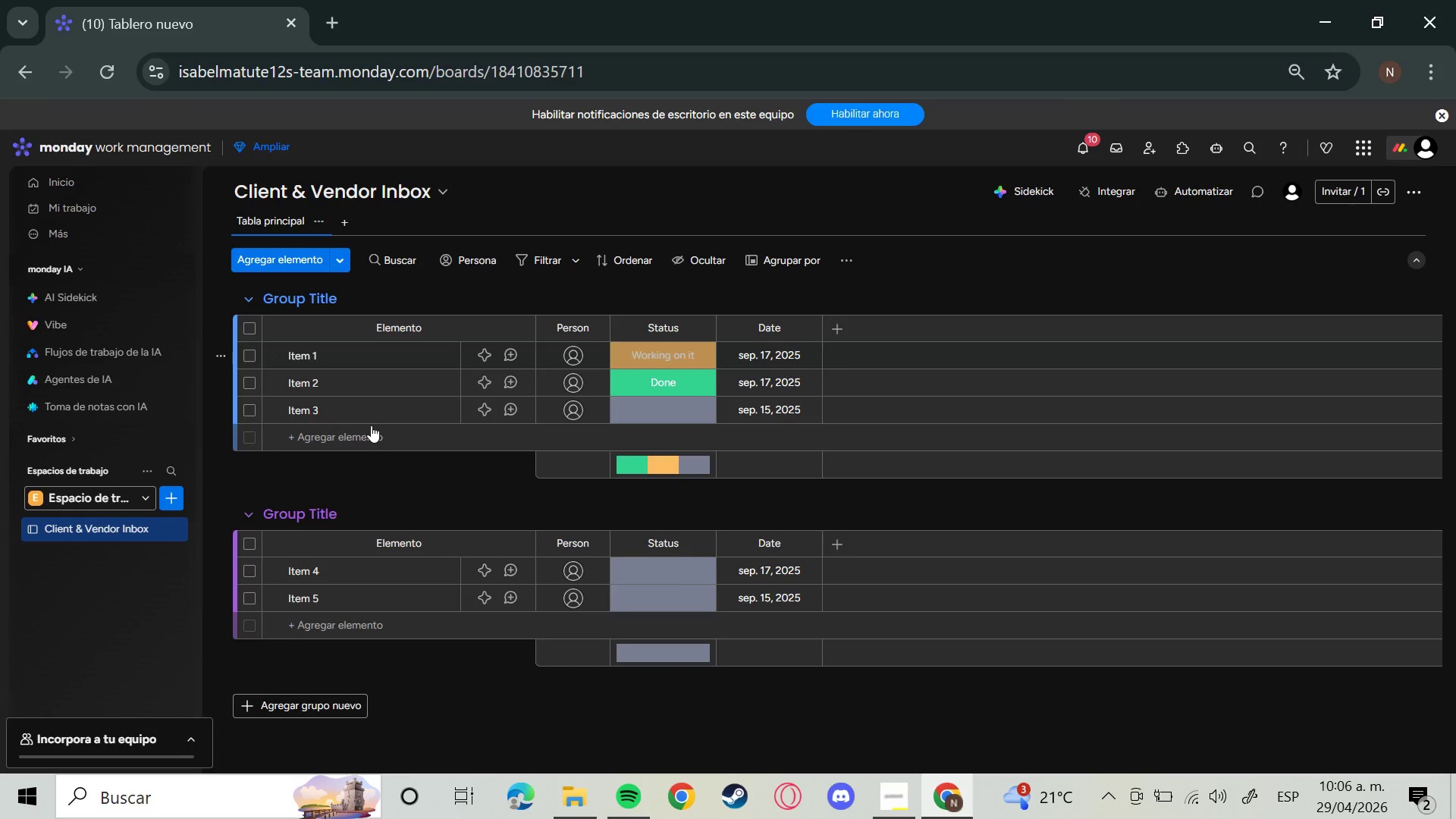 
left_click([333, 299])
 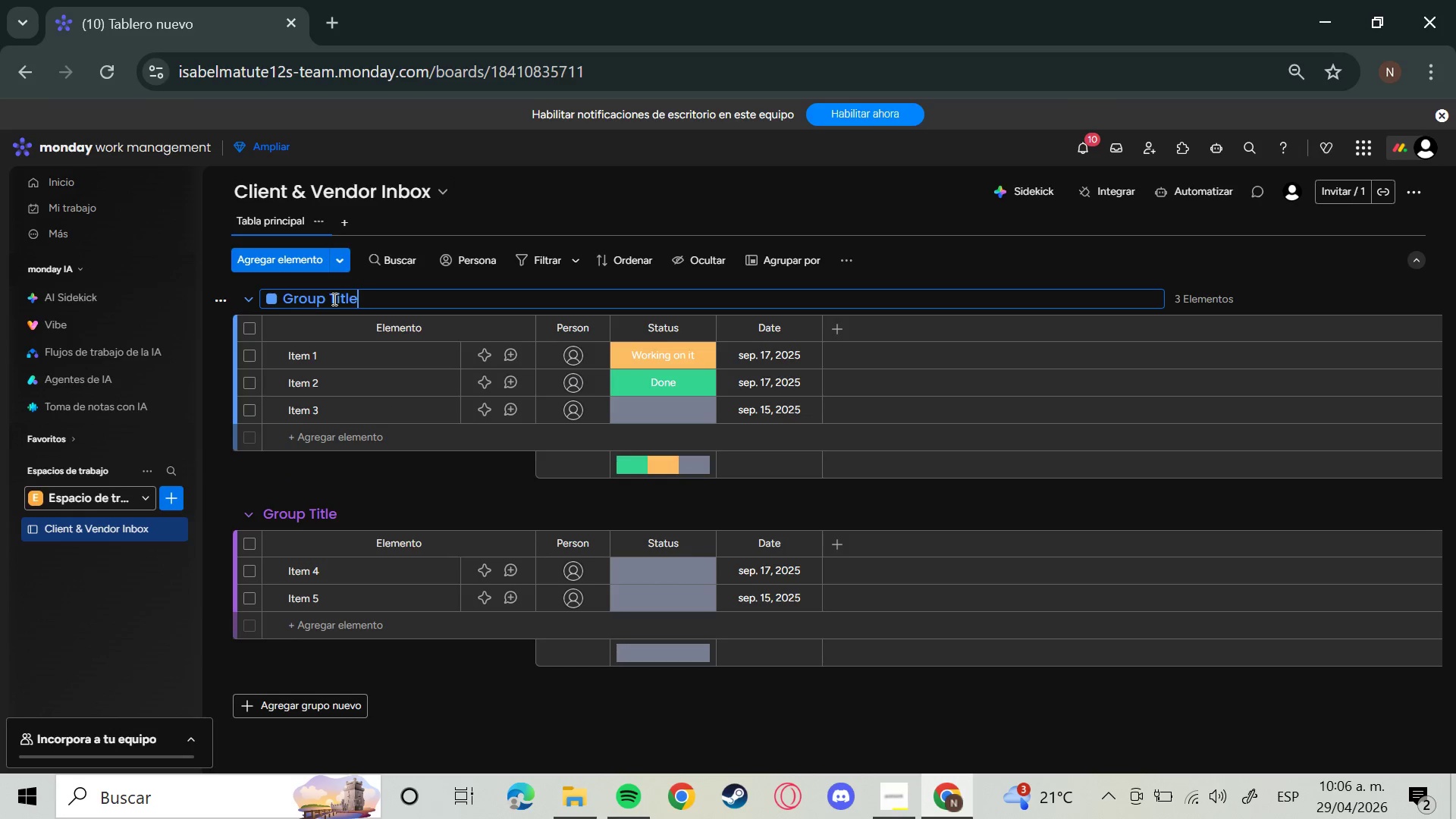 
hold_key(key=Backspace, duration=1.5)
 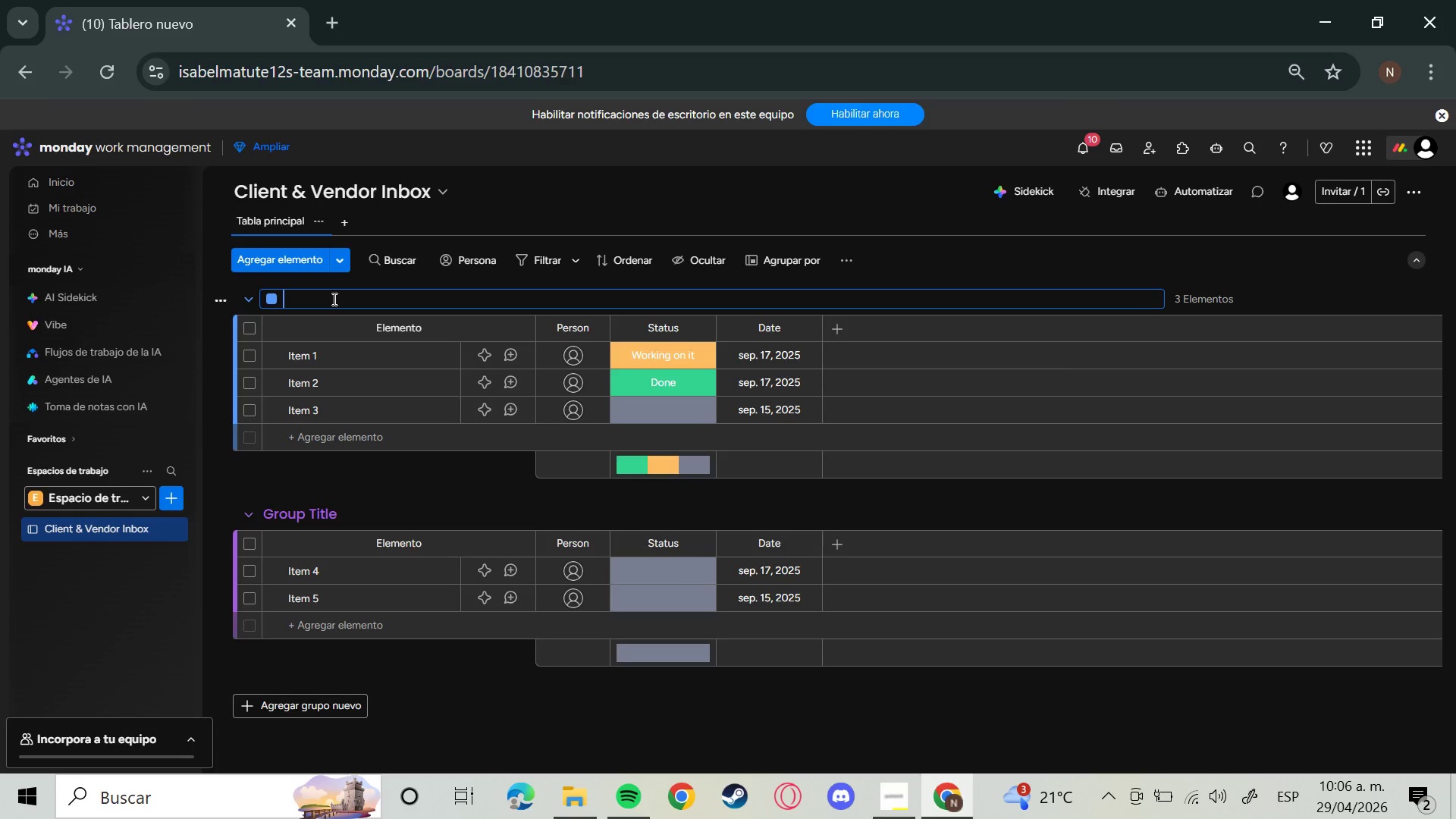 
hold_key(key=Backspace, duration=0.61)
 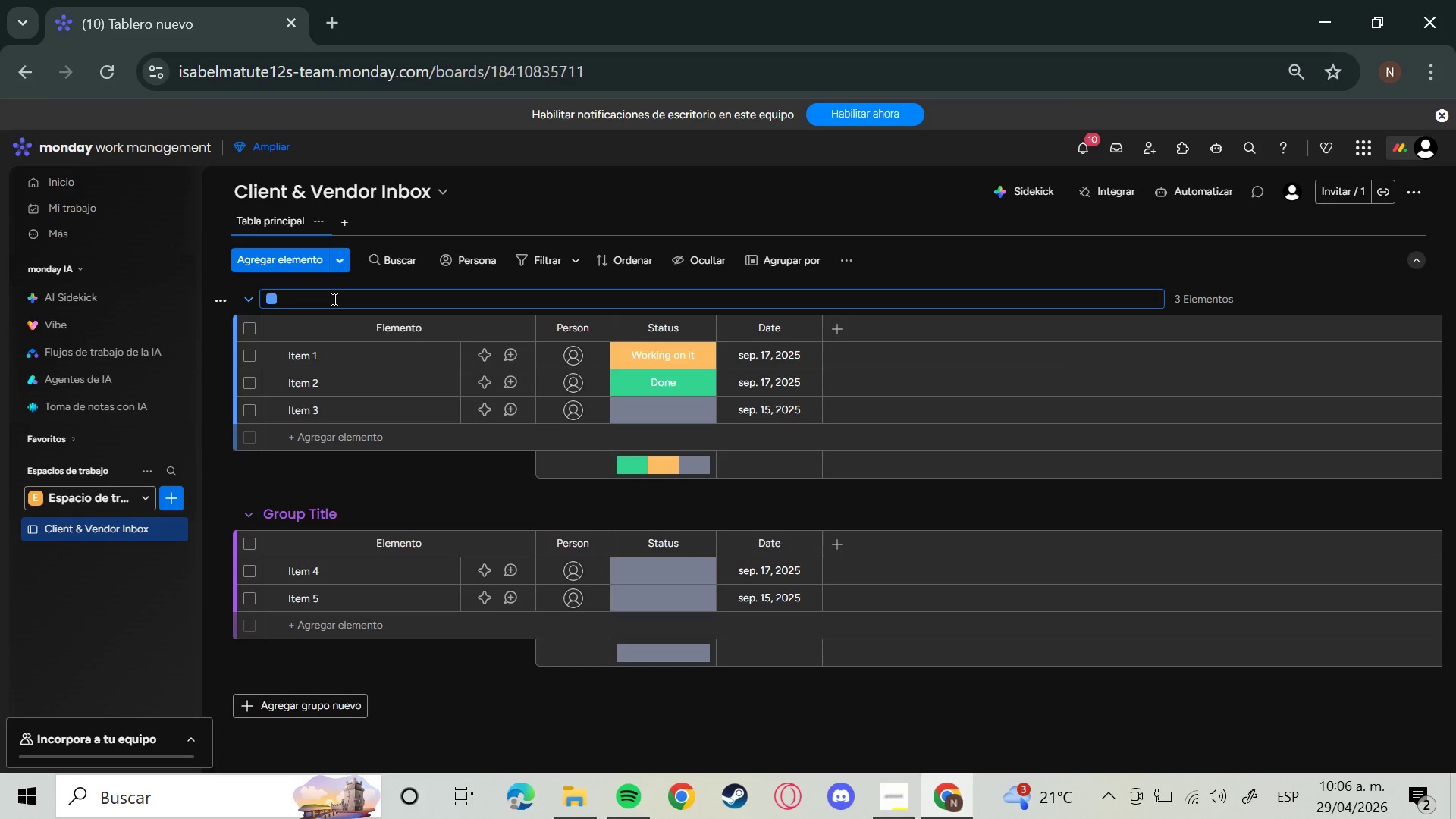 
key(CapsLock)
 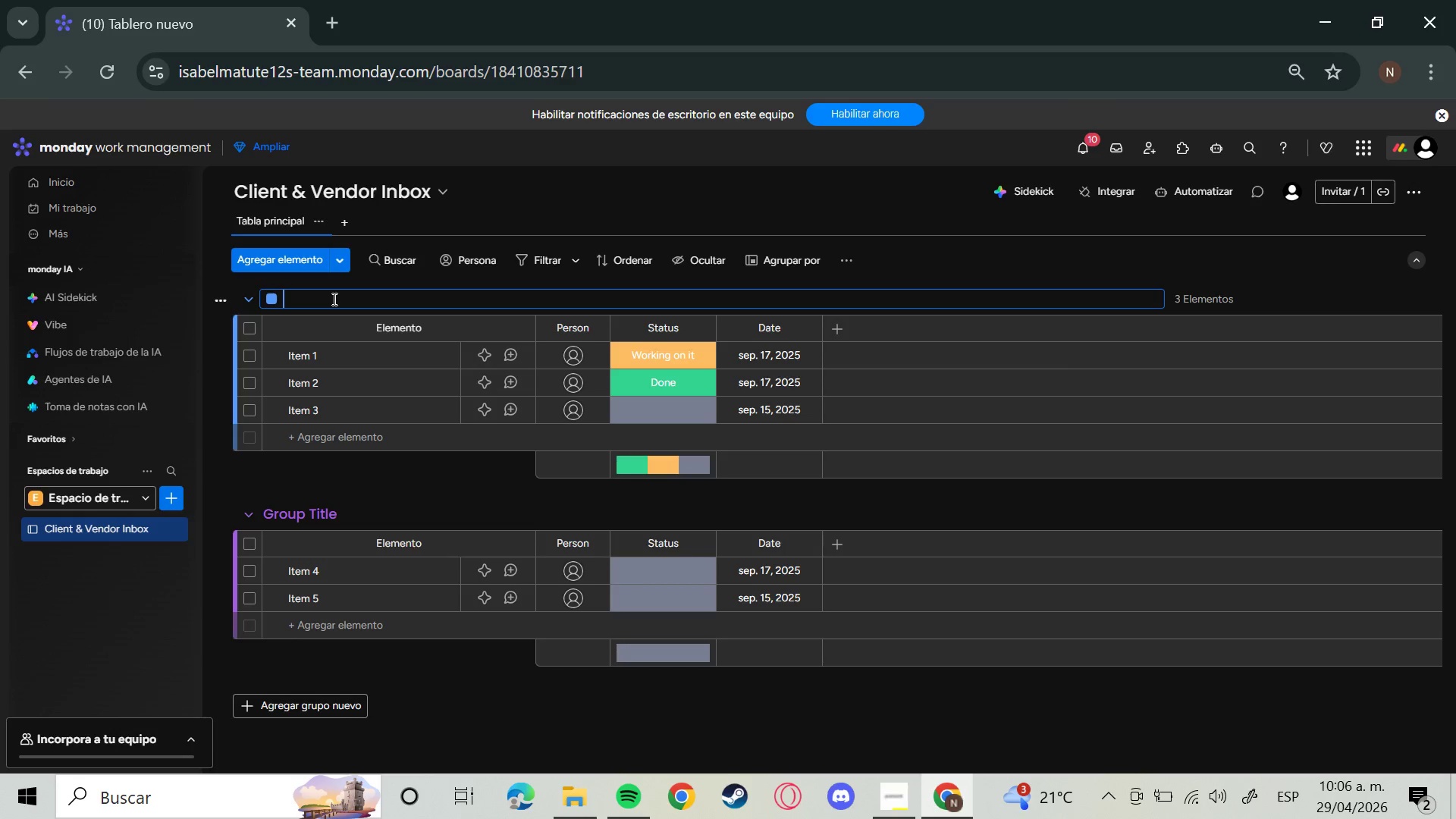 
type(New Inquieis)
key(Backspace)
key(Backspace)
key(Backspace)
type(ris)
key(Backspace)
type(es)
 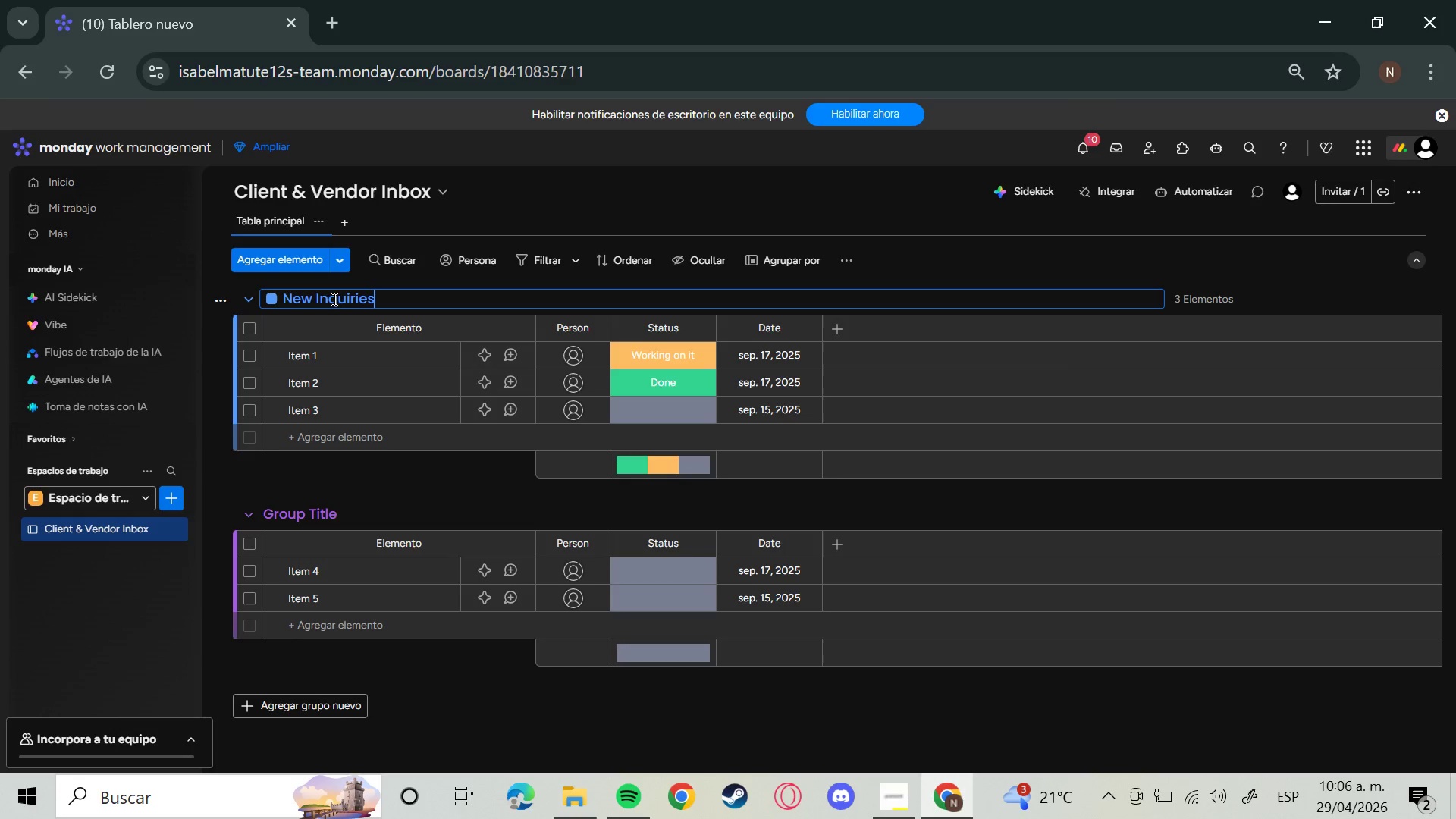 
key(Enter)
 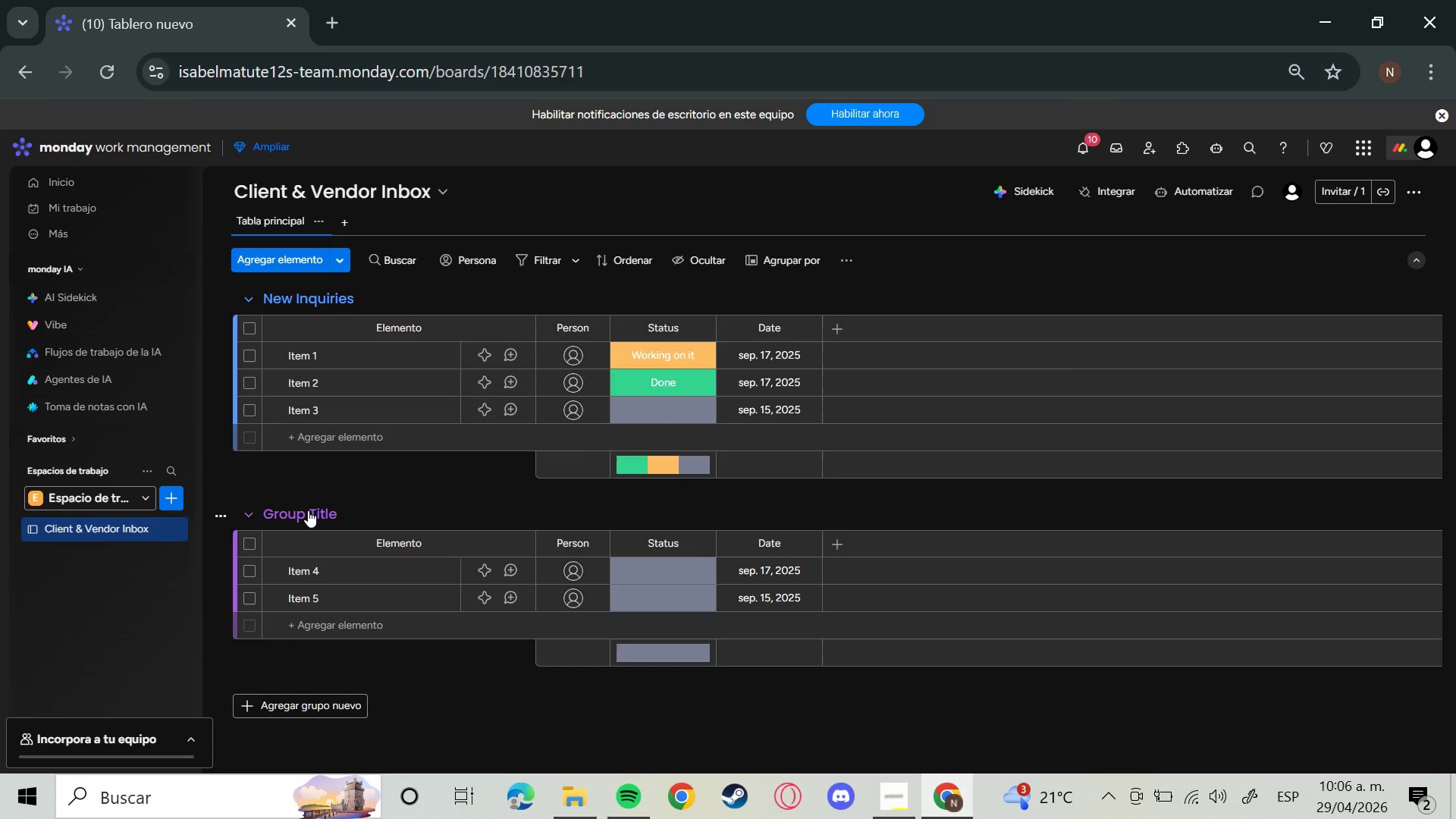 
left_click([308, 510])
 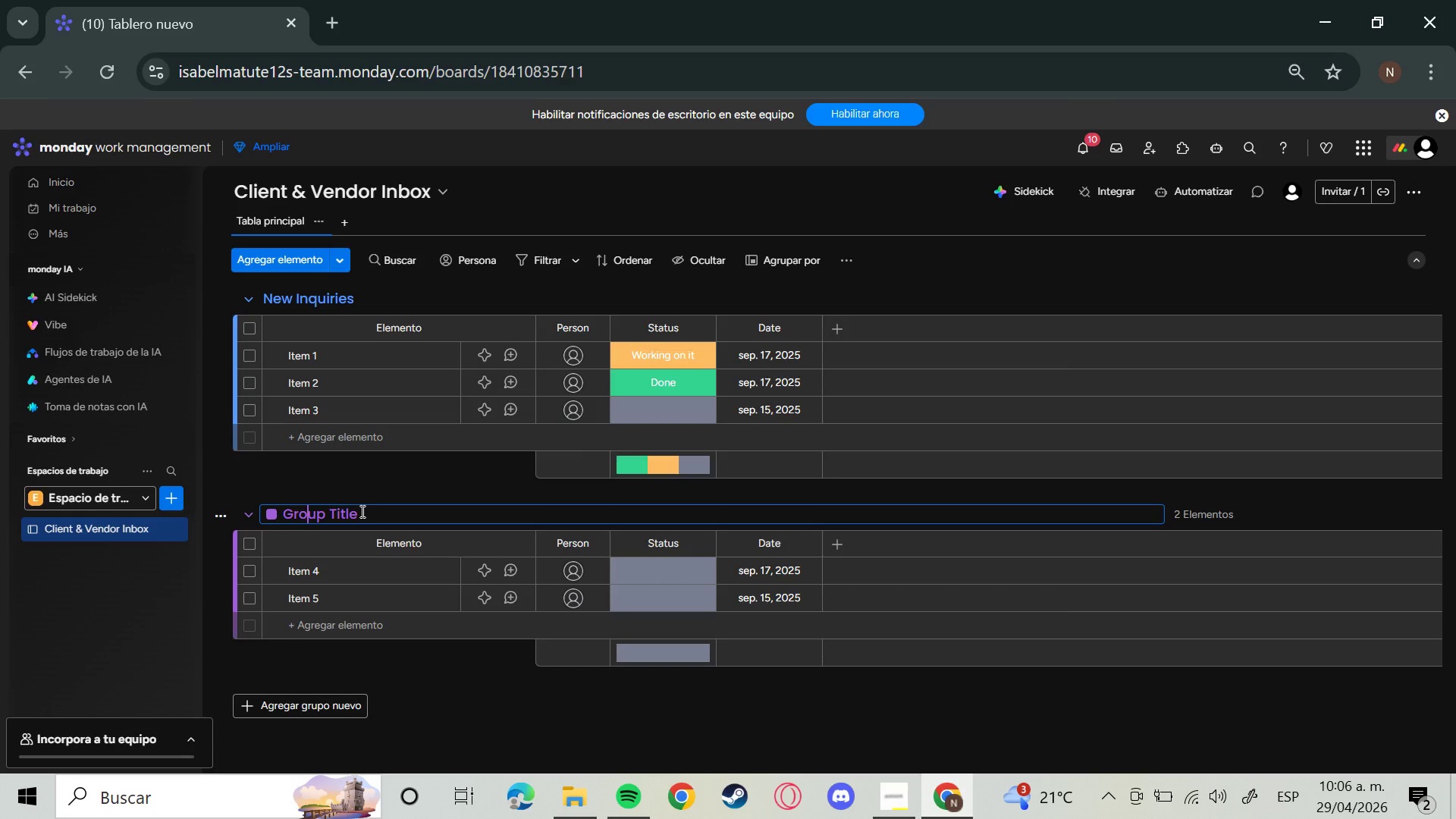 
left_click([378, 515])
 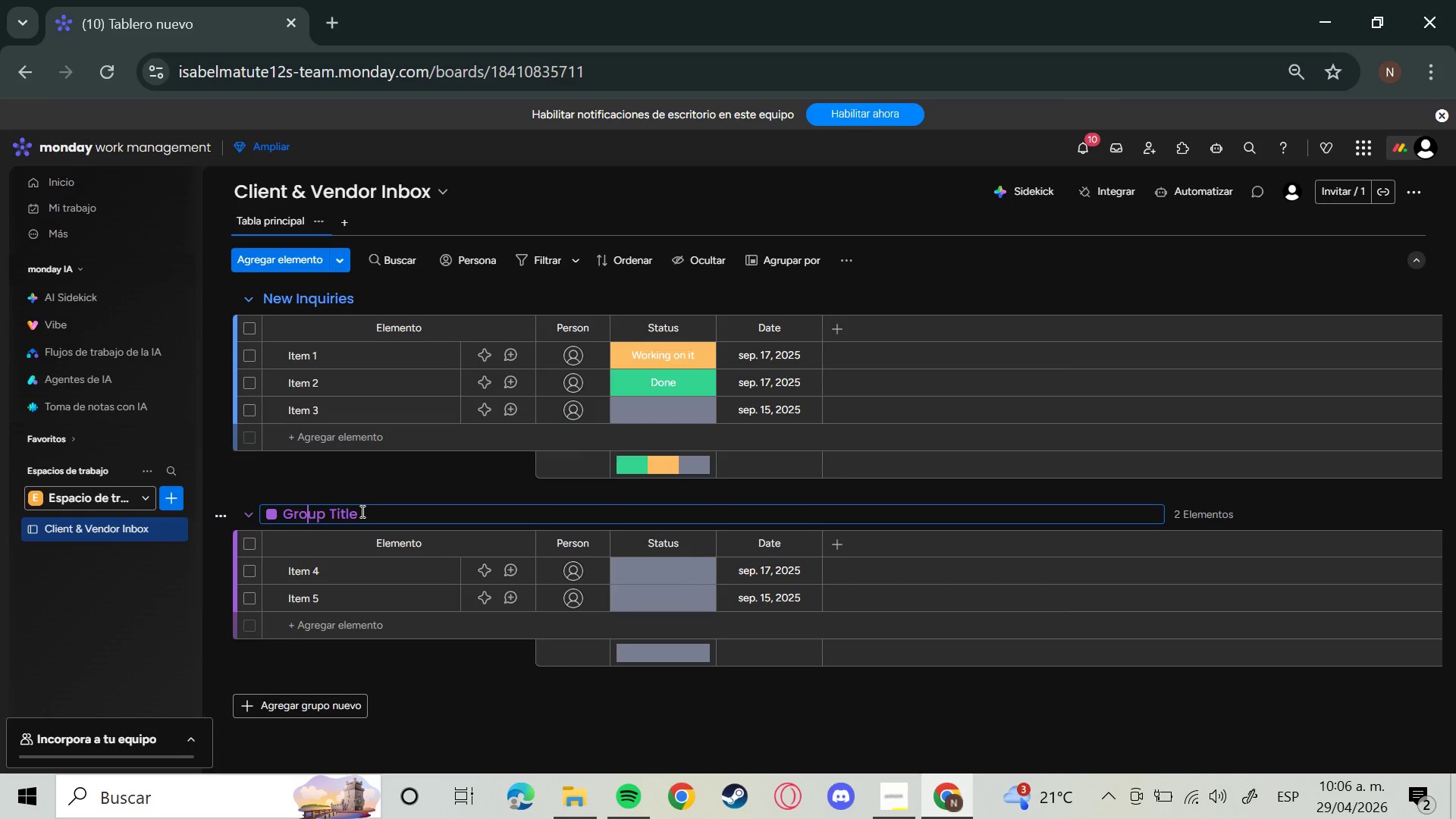 
left_click([375, 507])
 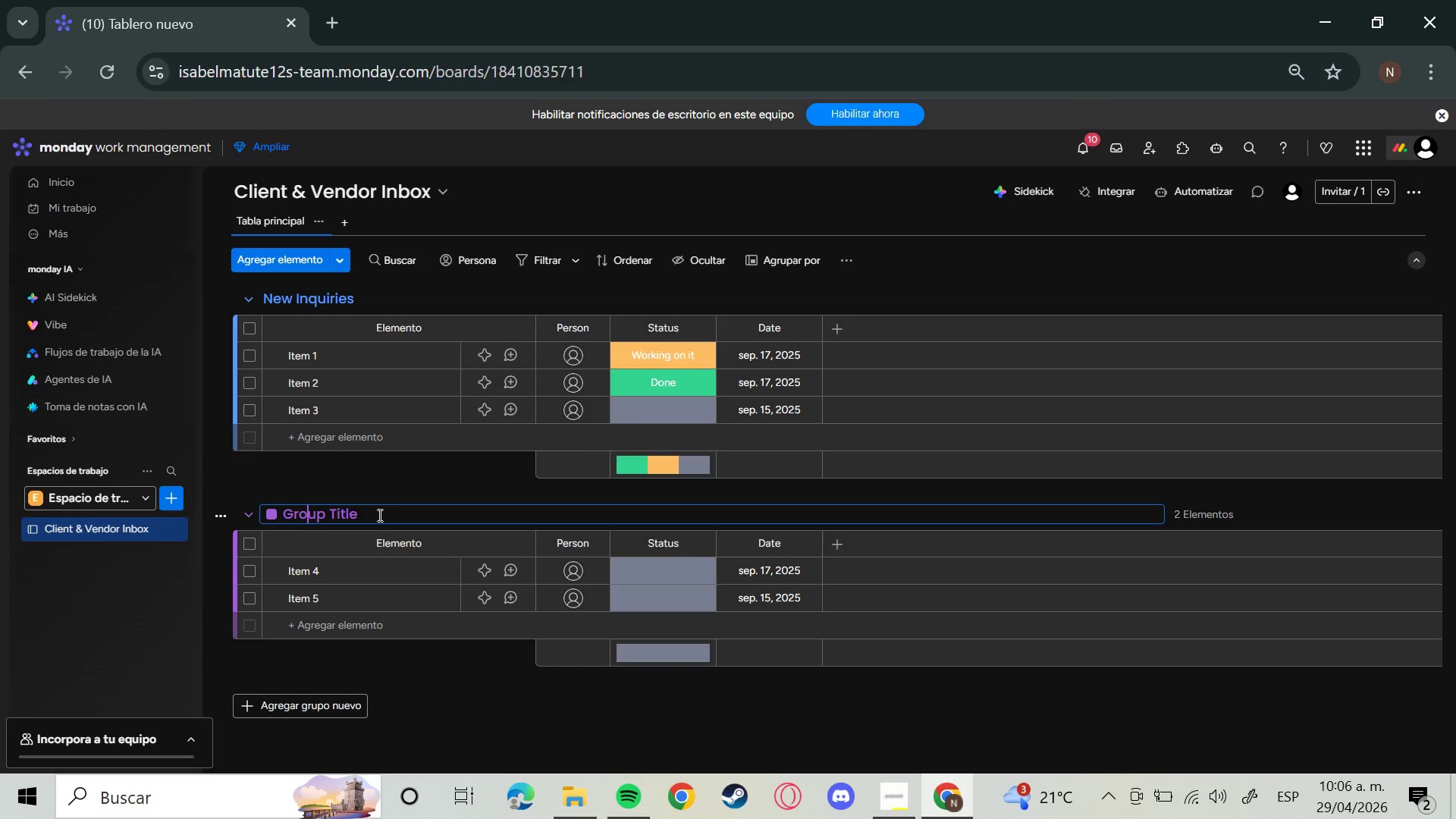 
left_click_drag(start_coordinate=[375, 507], to_coordinate=[240, 505])
 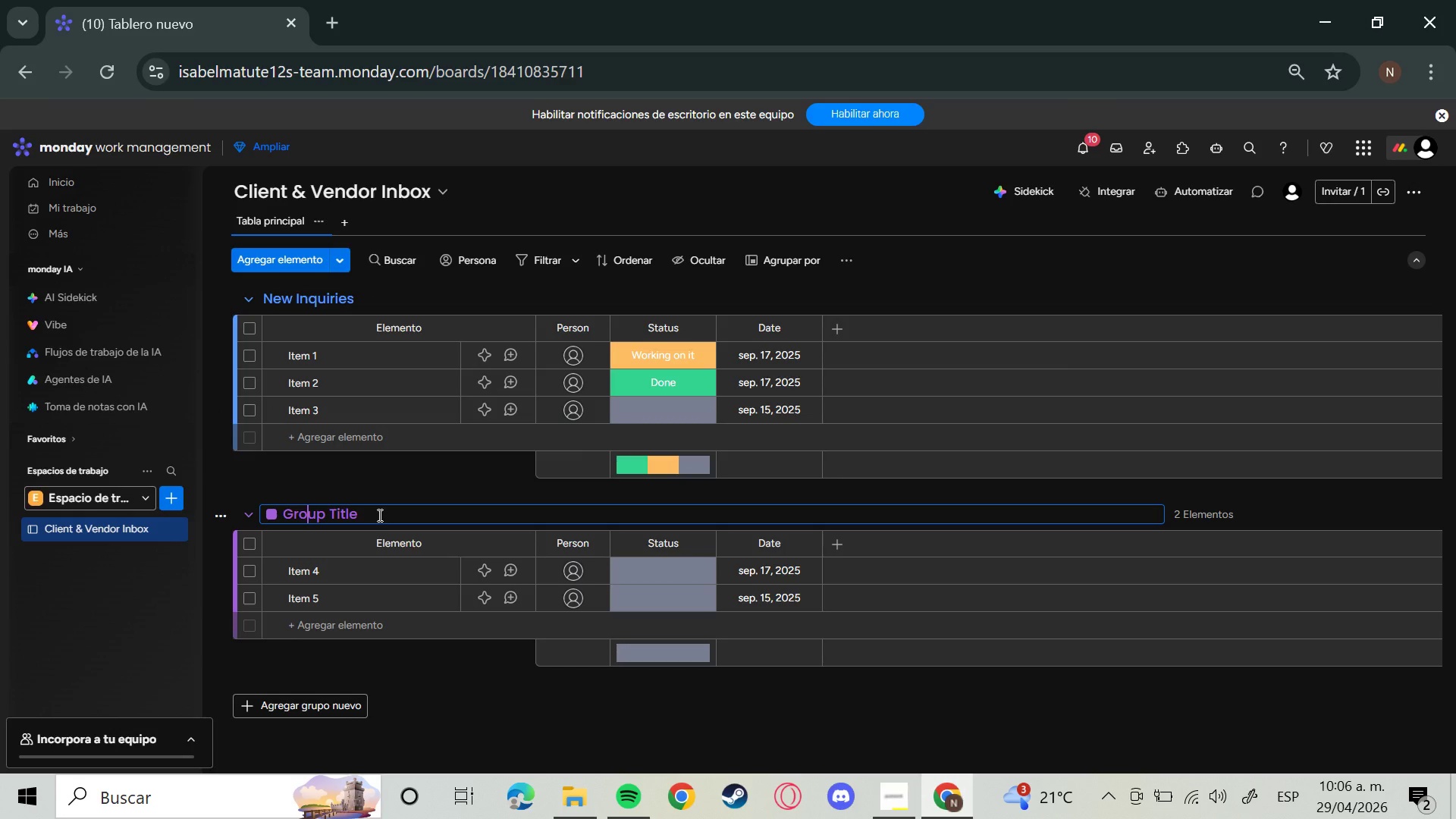 
key(Backspace)
 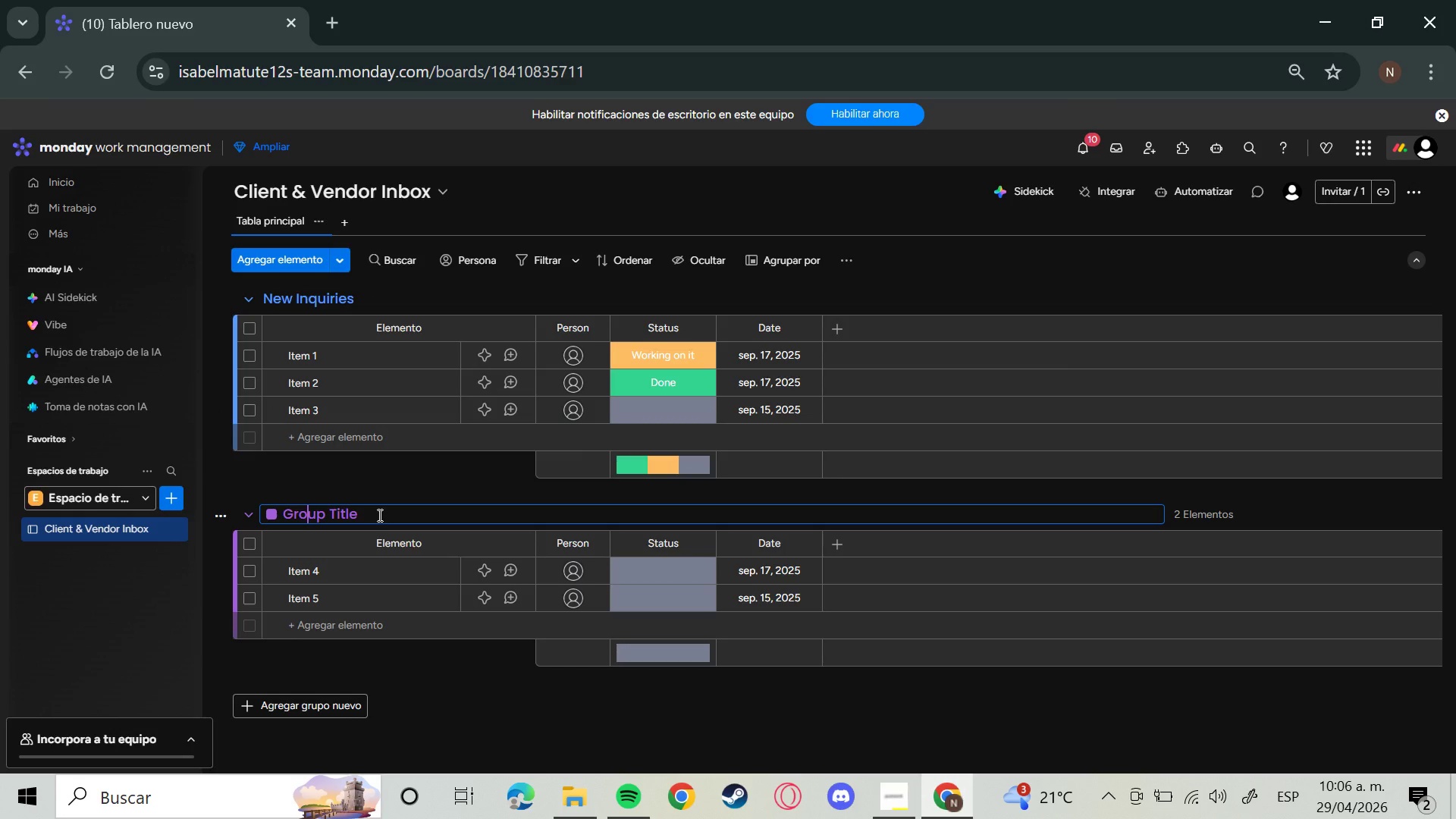 
key(Backspace)
 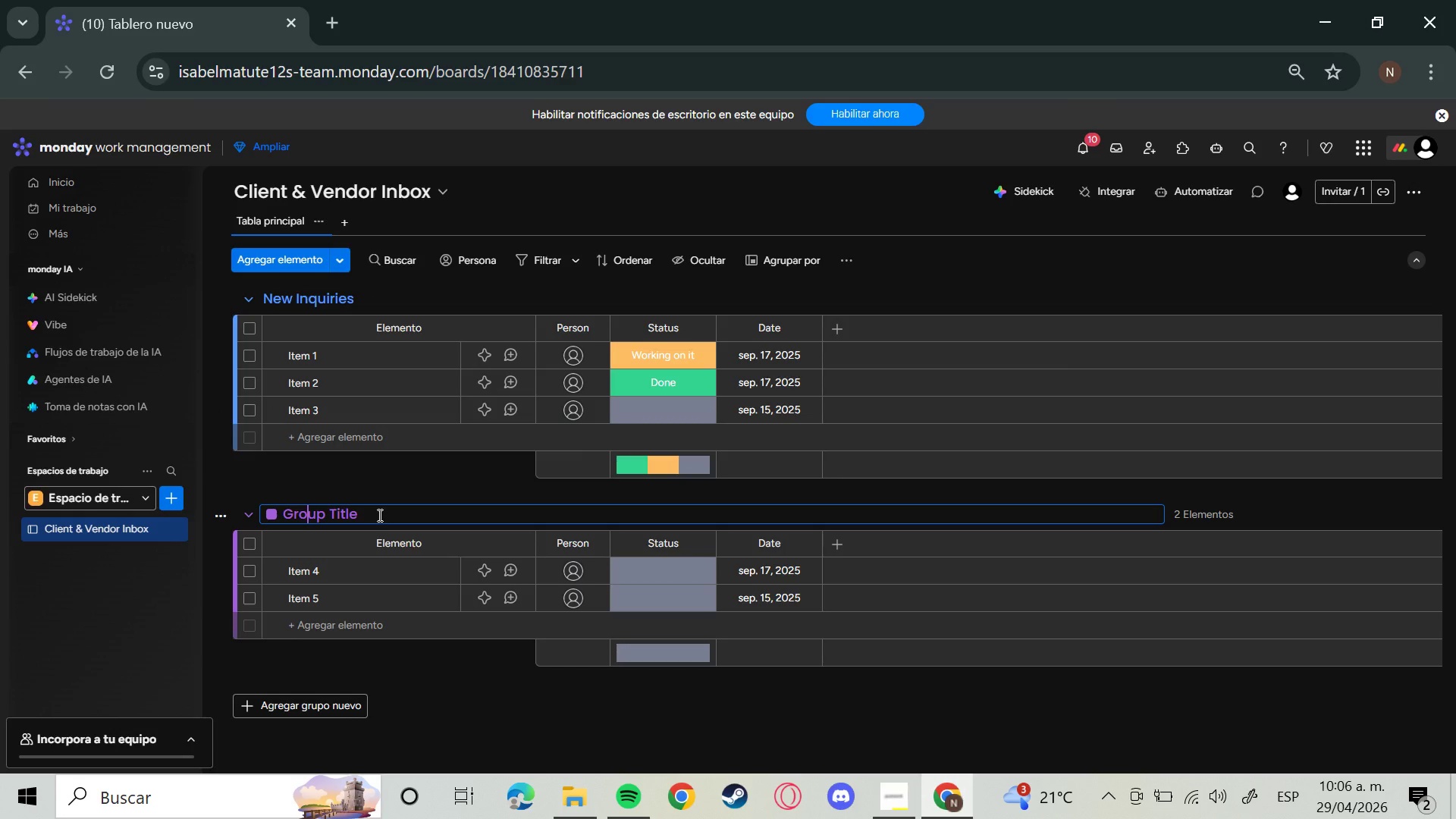 
key(Backspace)
 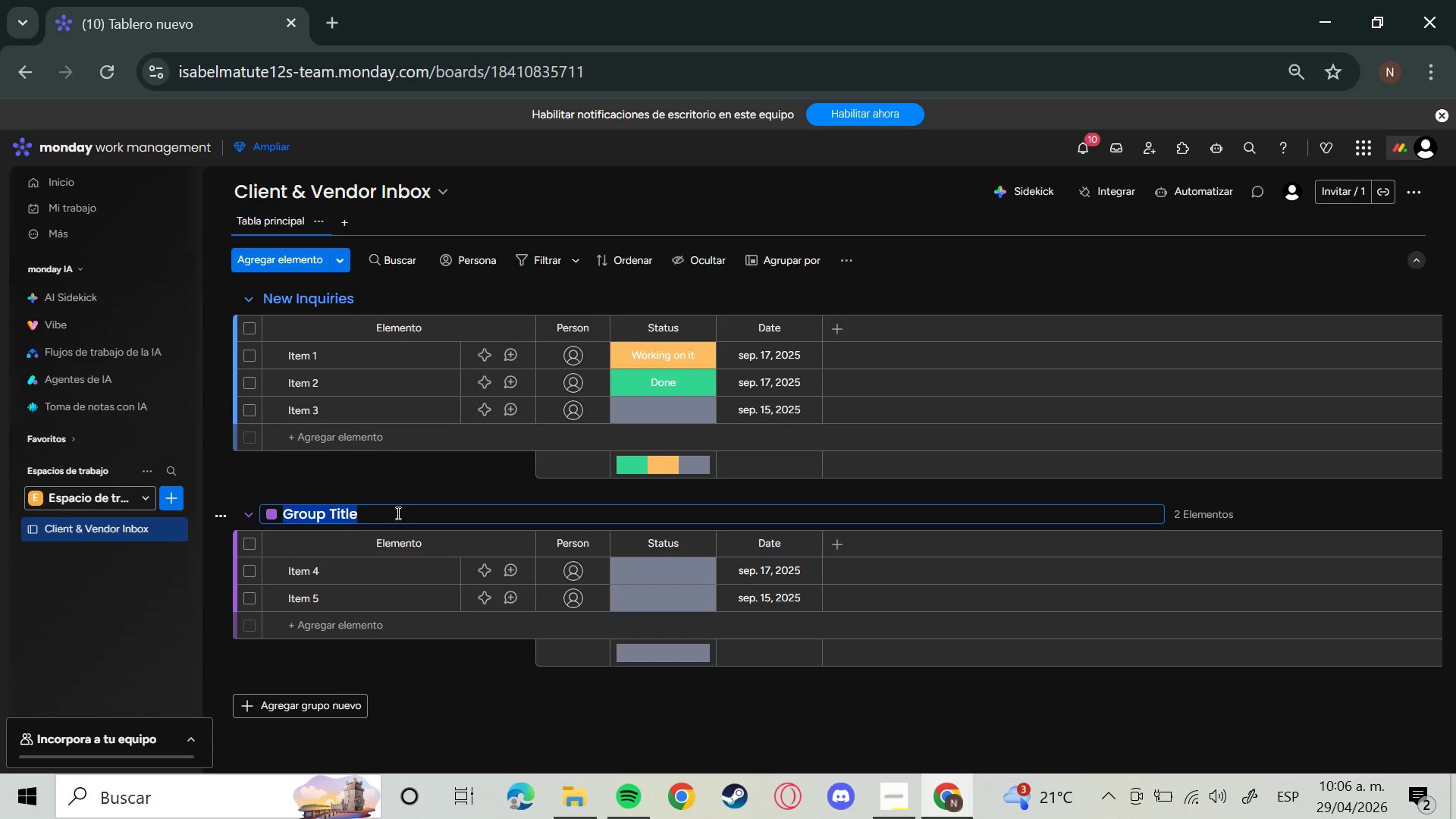 
key(Backspace)
 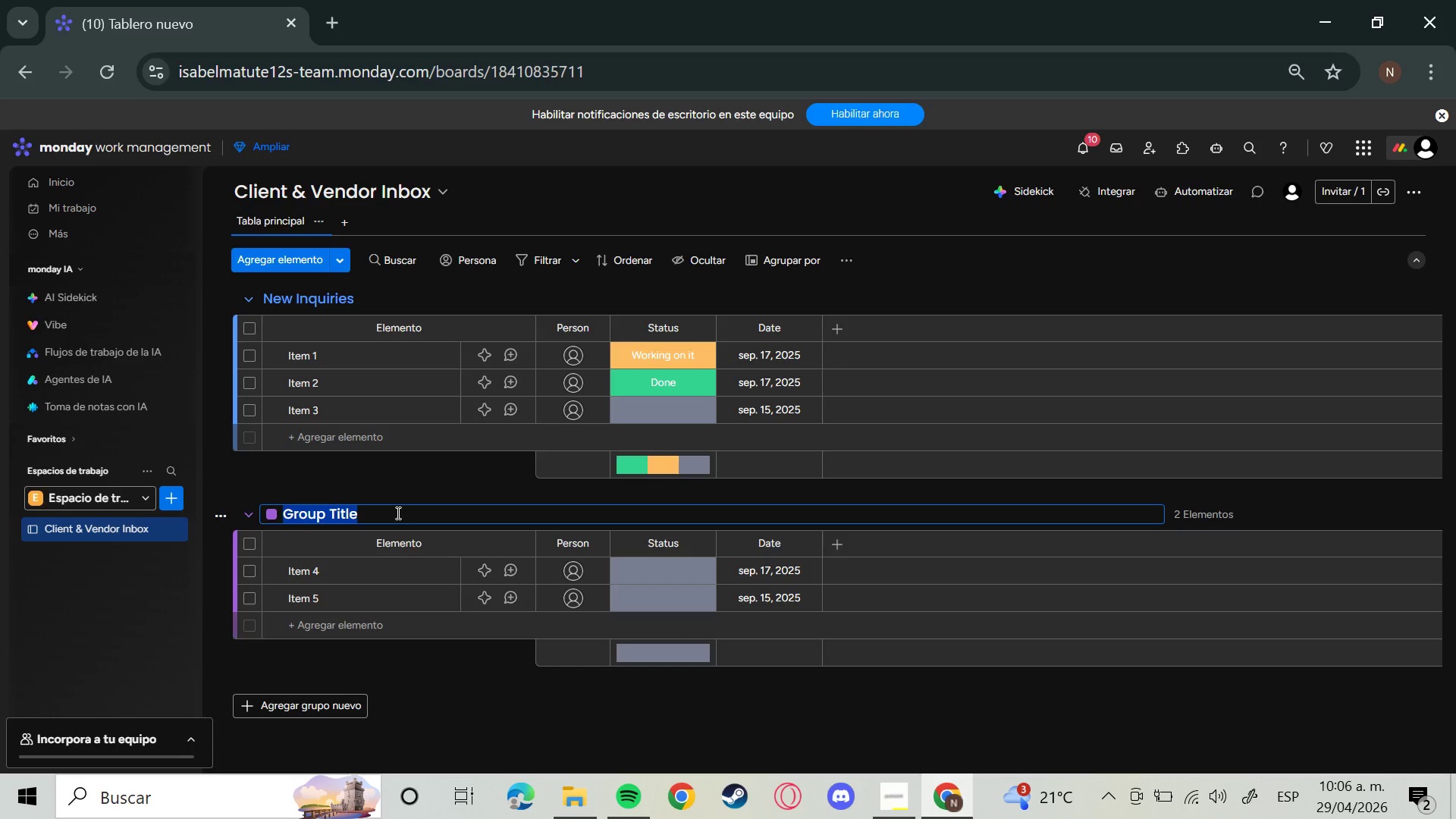 
key(Backspace)
 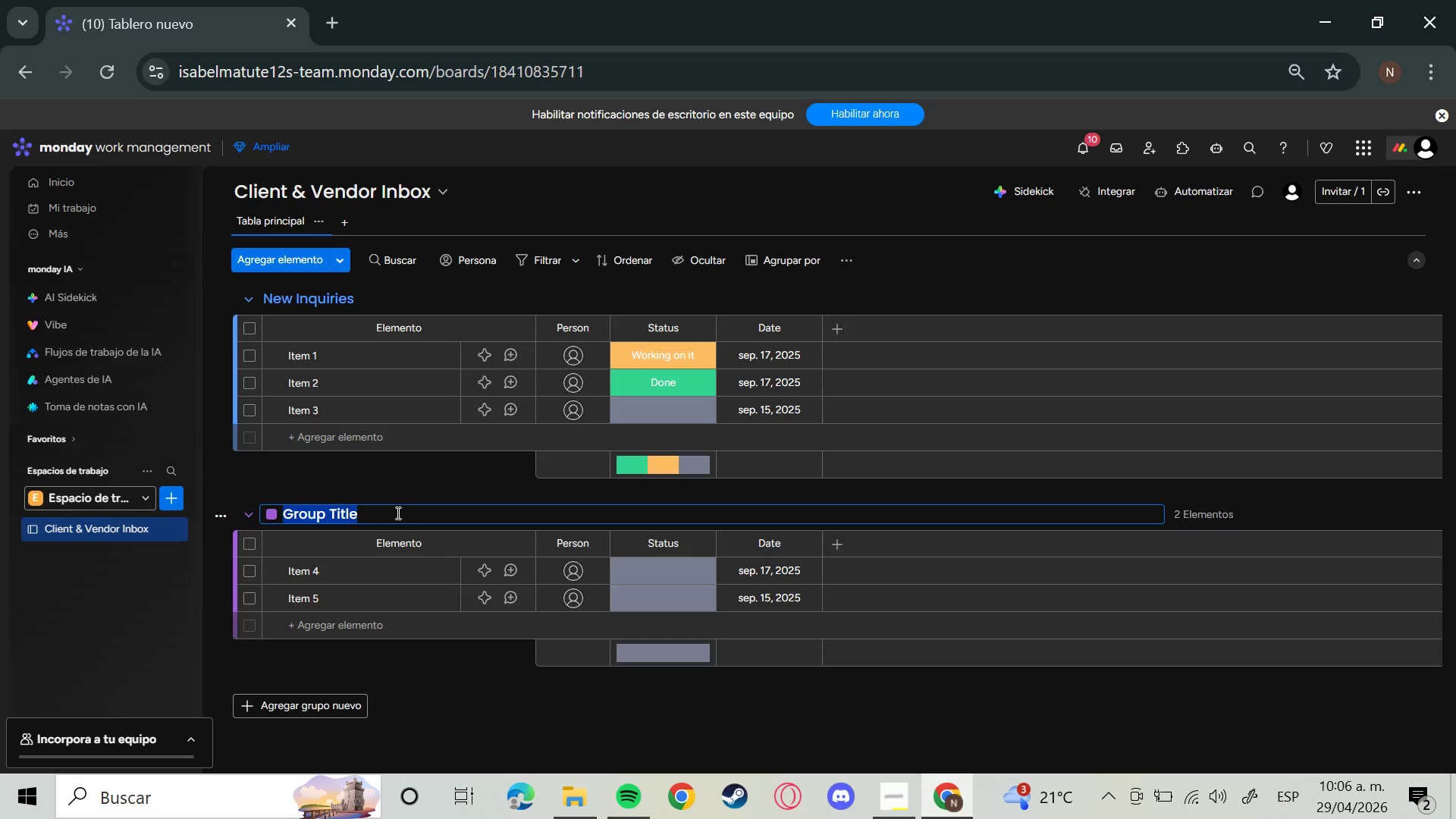 
key(Backspace)
 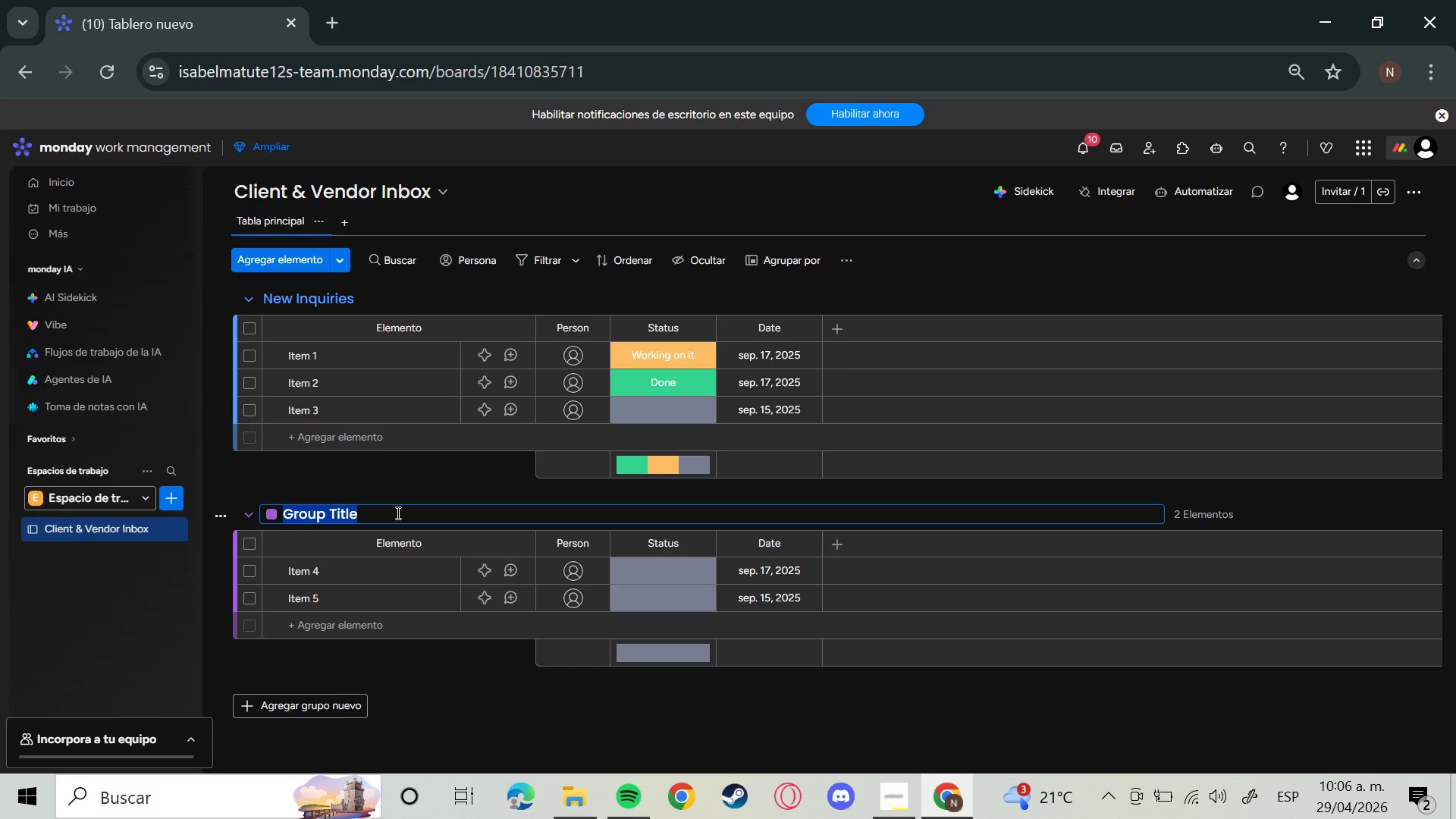 
key(Backspace)
 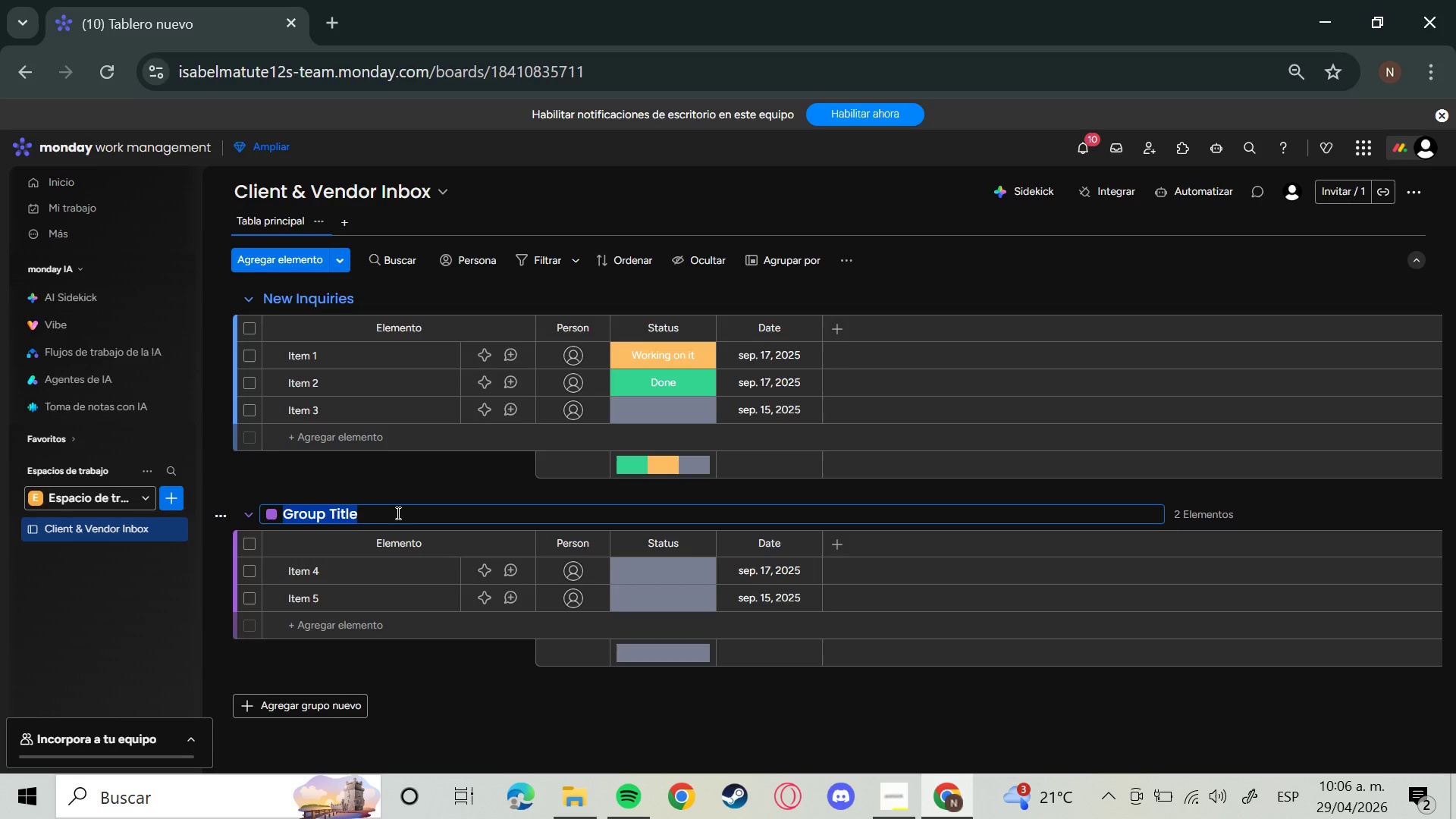 
key(Backspace)
 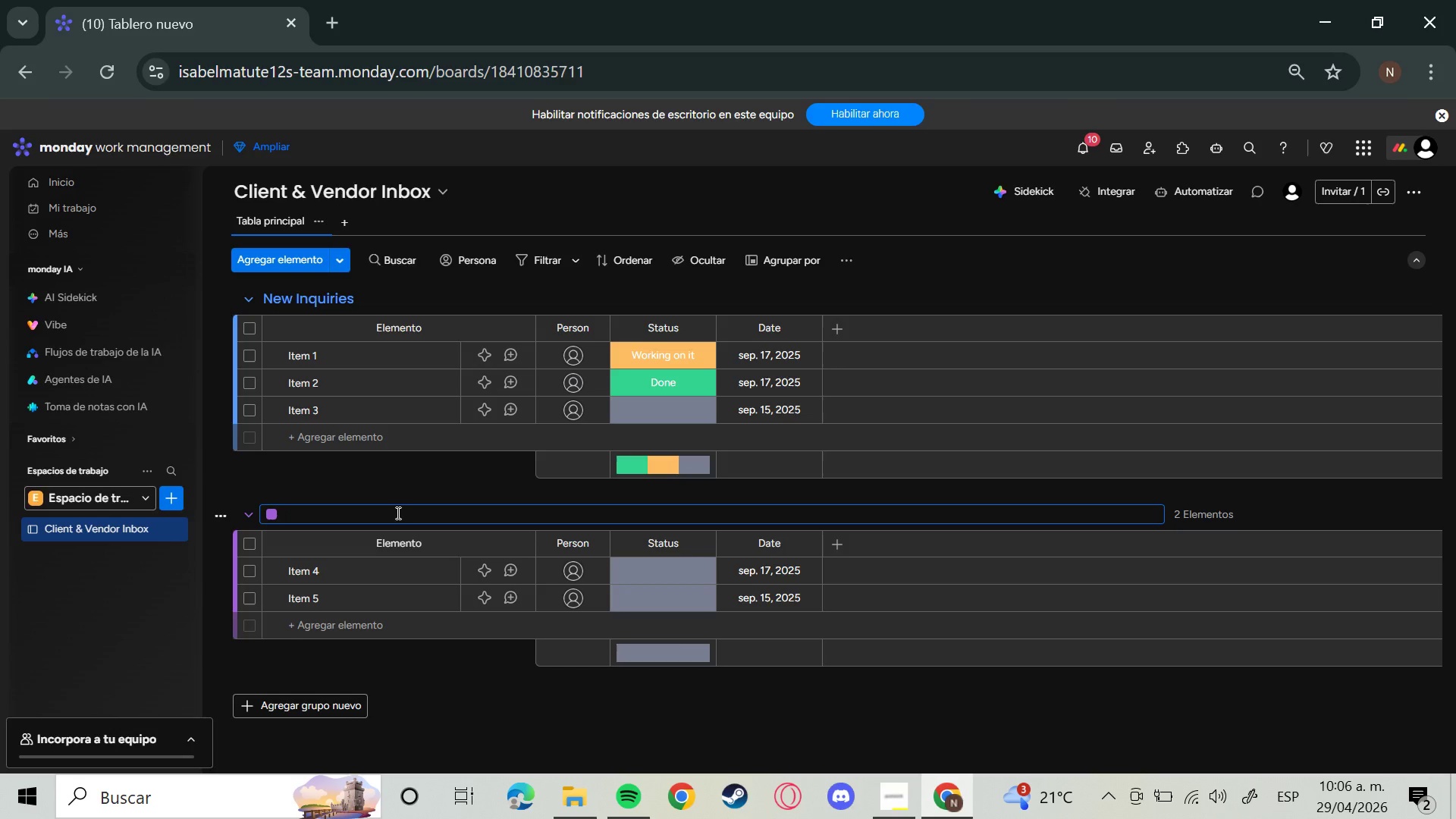 
left_click([397, 513])
 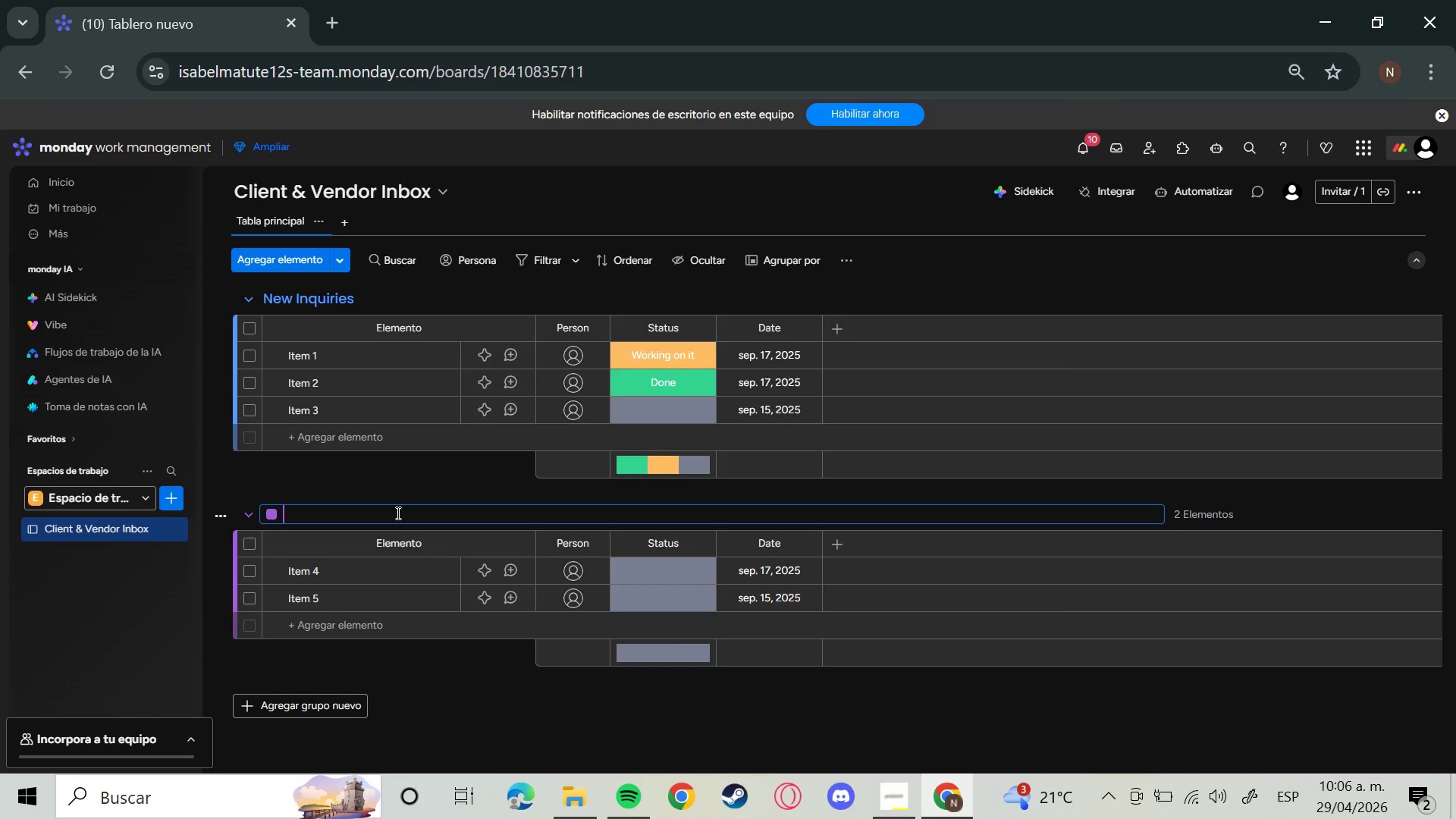 
type(Active Discussions)
 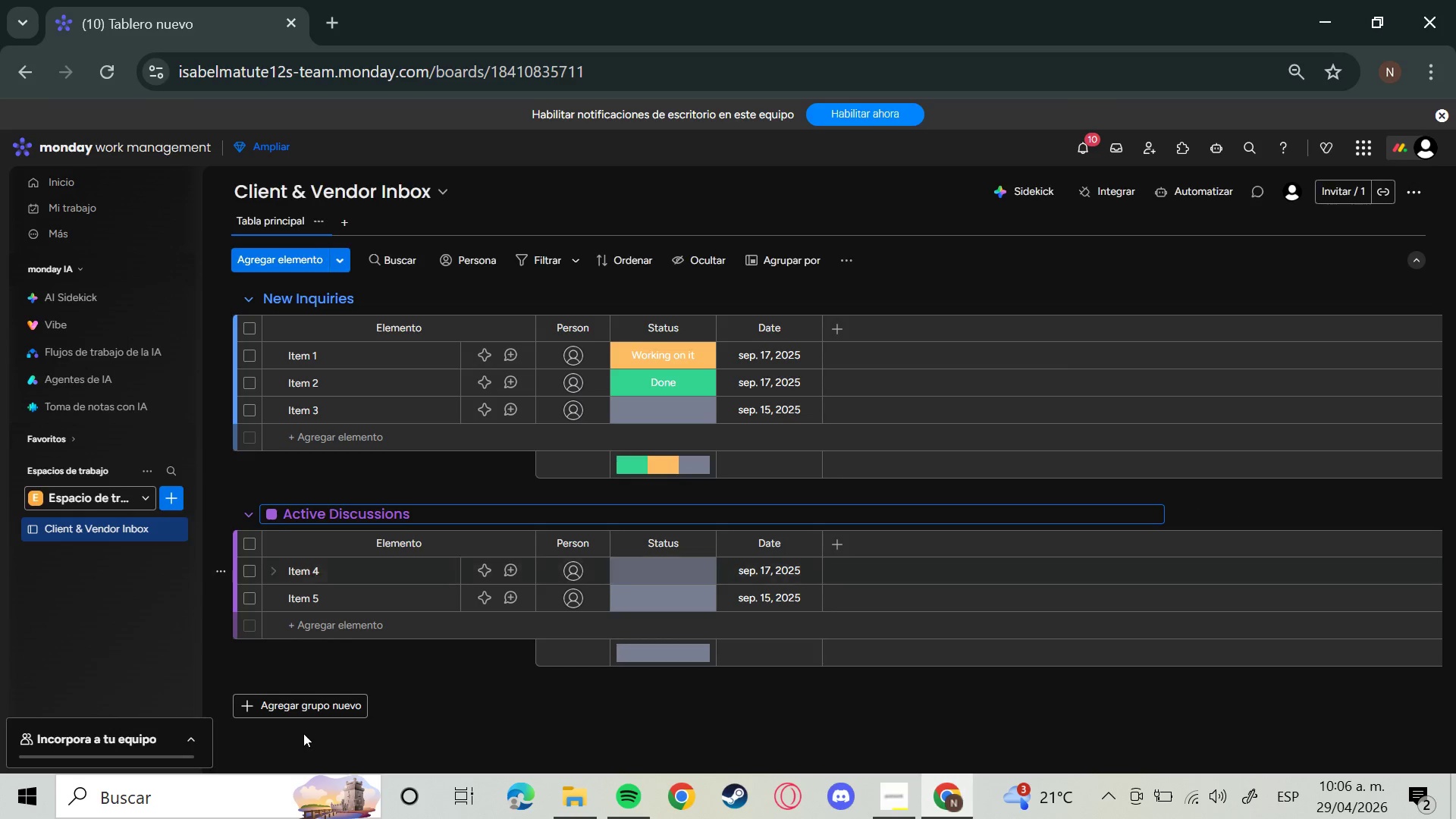 
left_click([300, 703])
 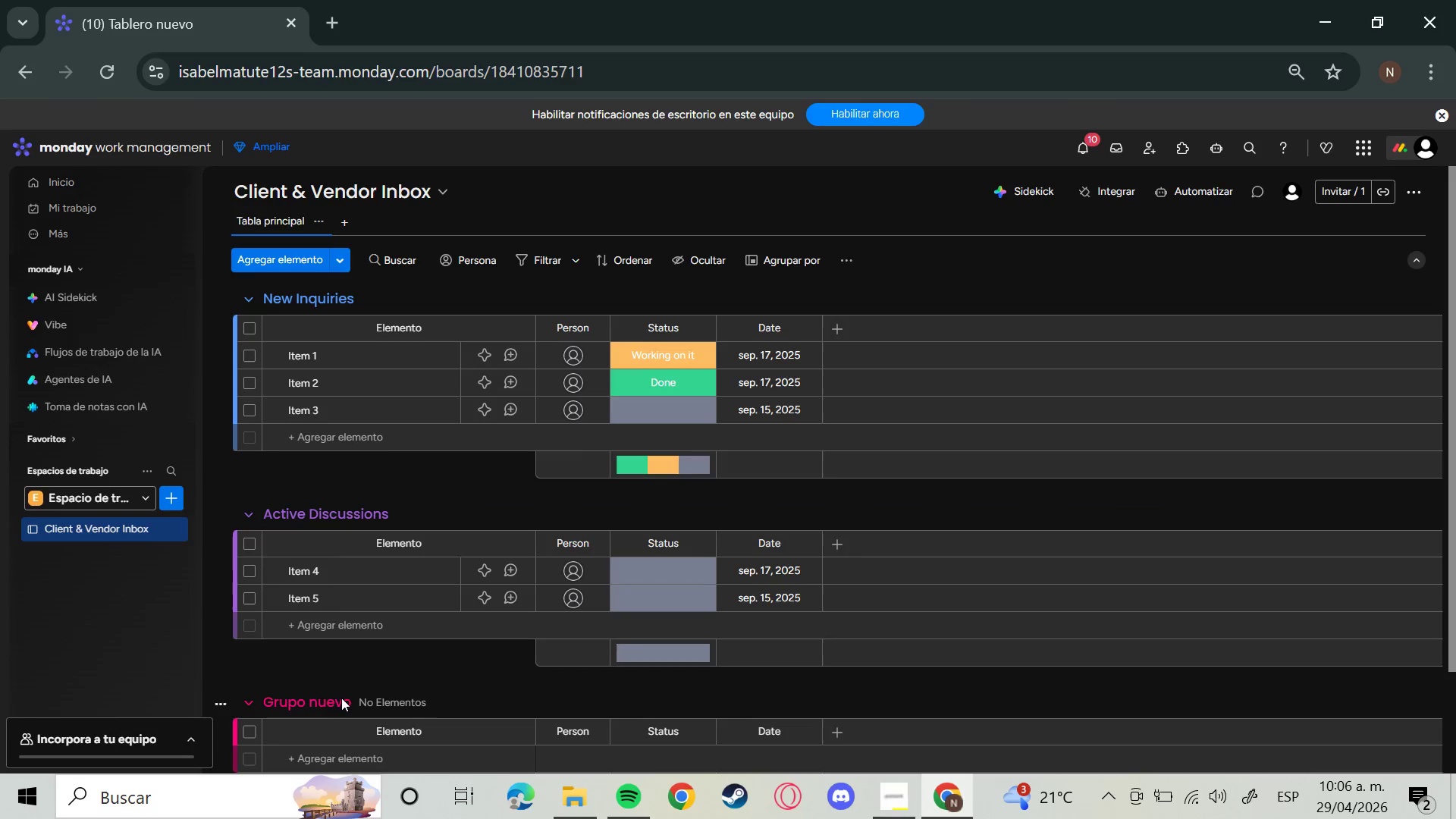 
left_click([333, 697])
 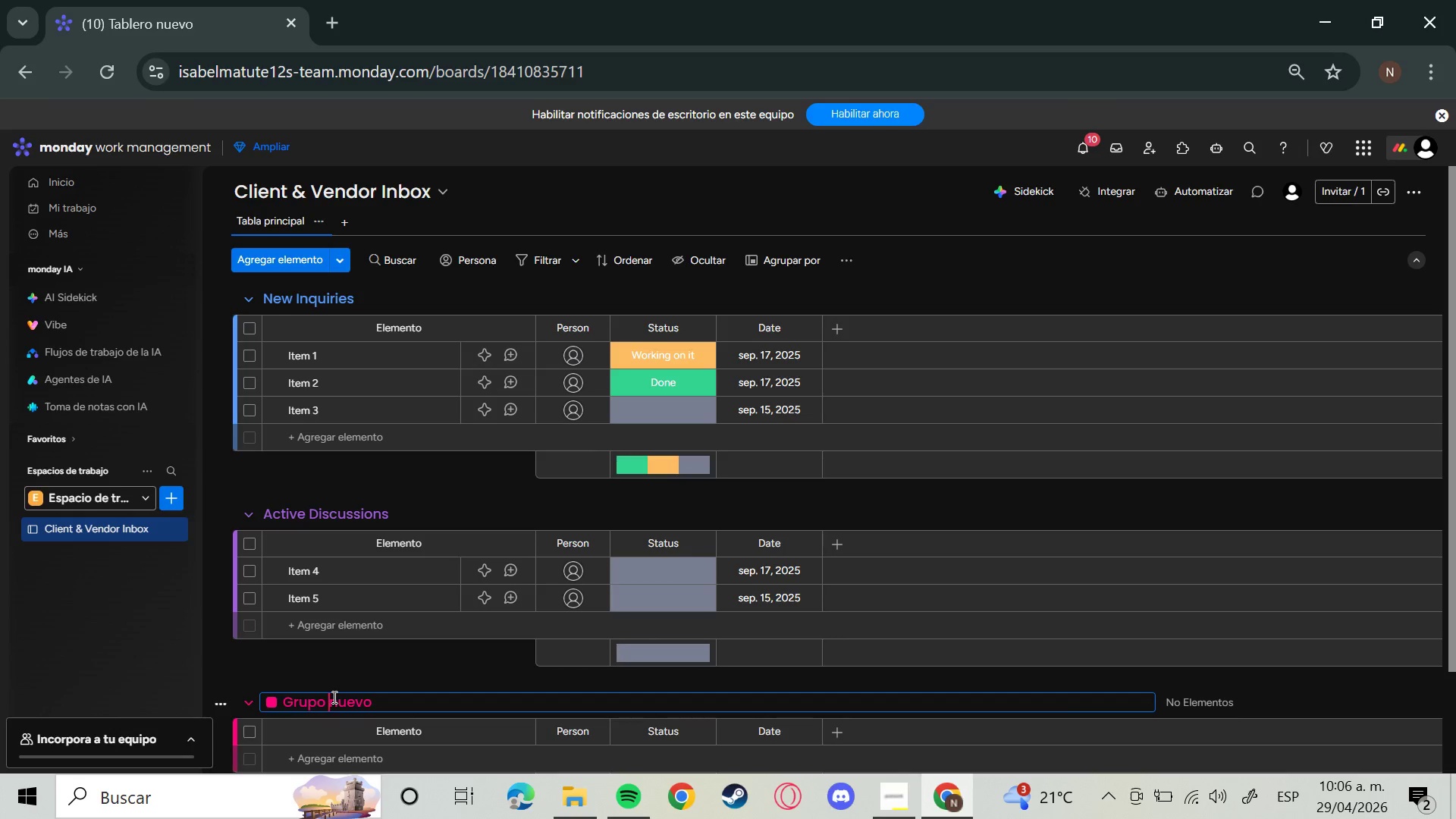 
hold_key(key=ArrowRight, duration=0.83)
 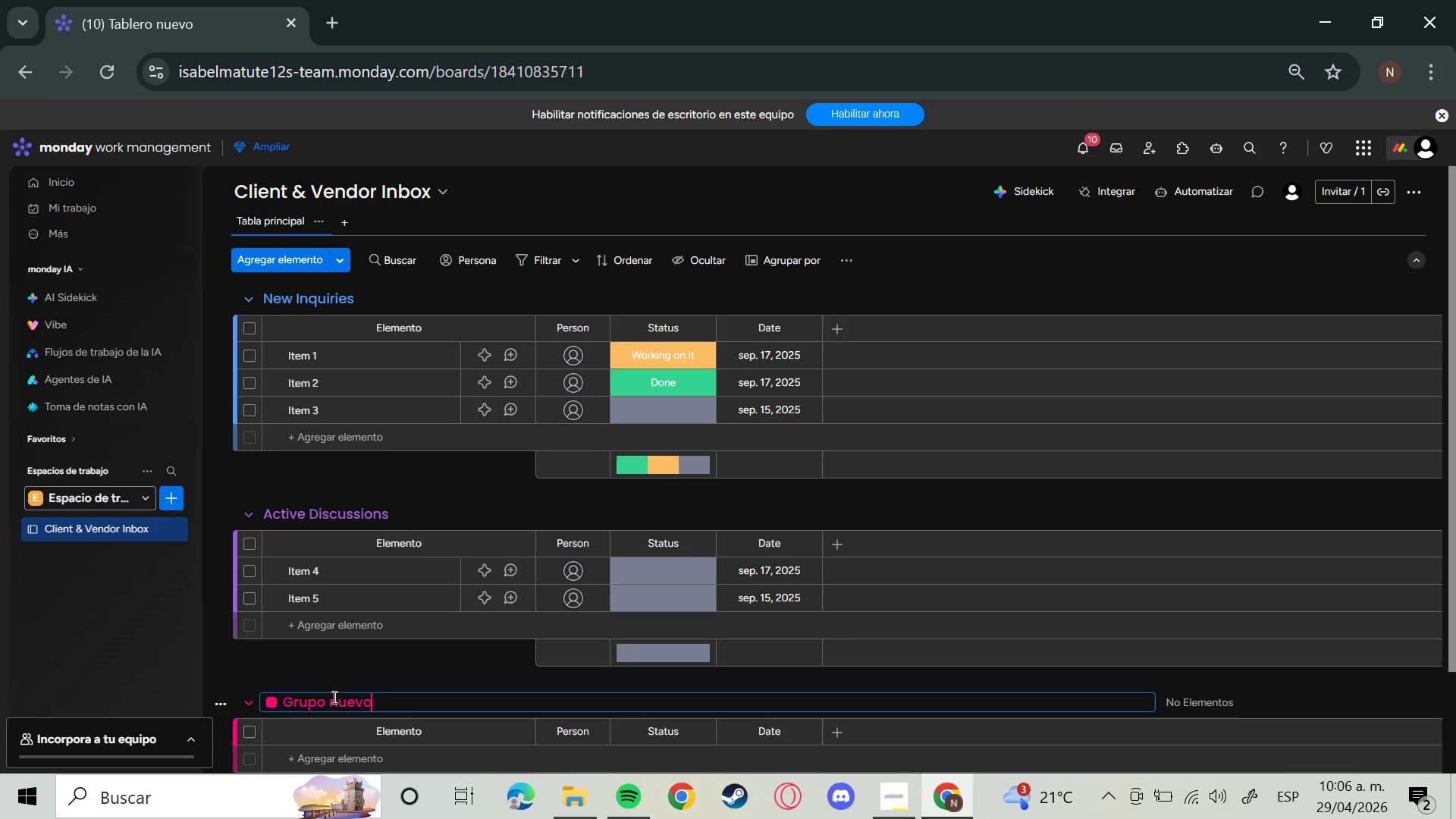 
hold_key(key=Backspace, duration=1.11)
 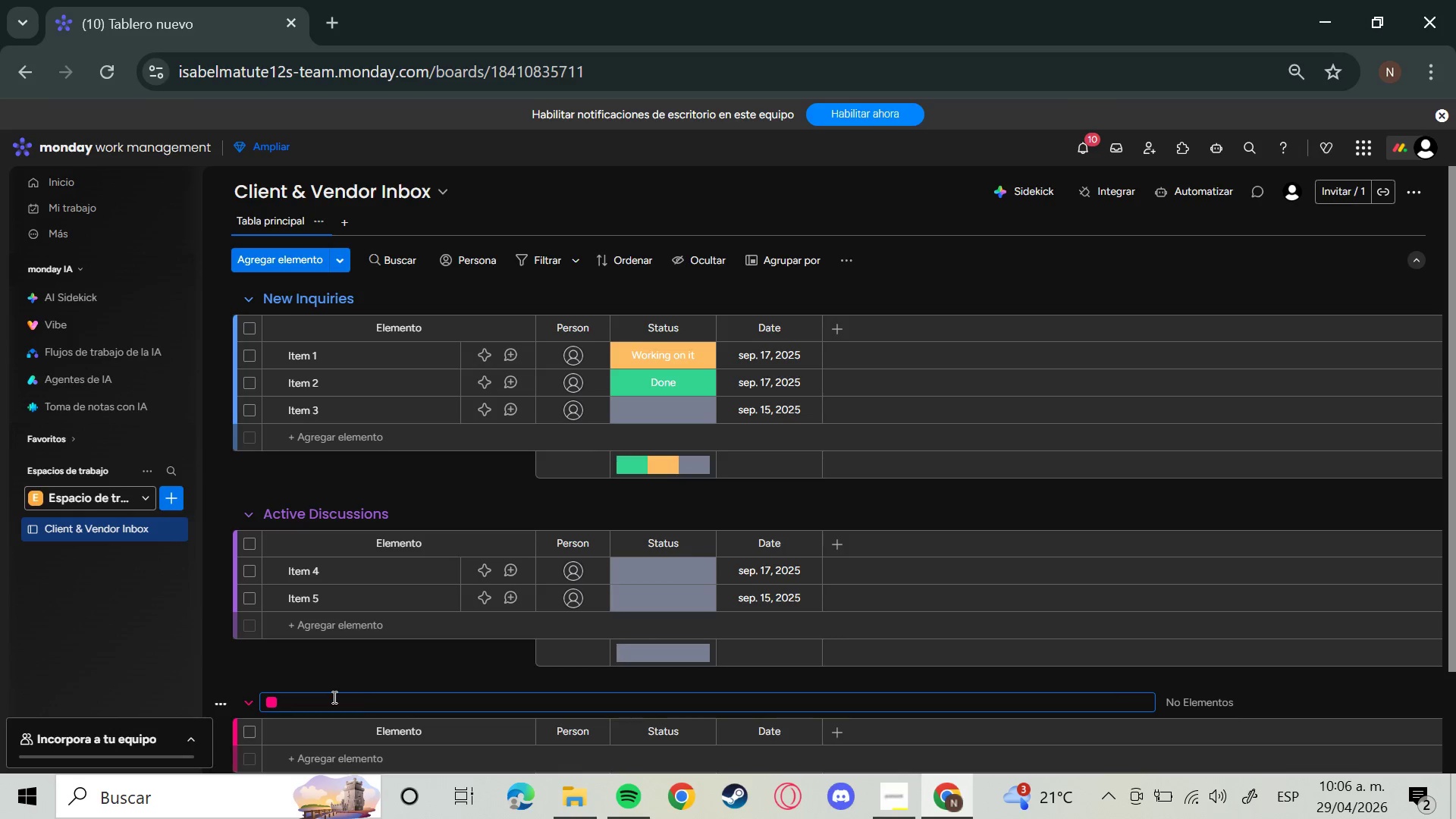 
type(Closed & Archived)
 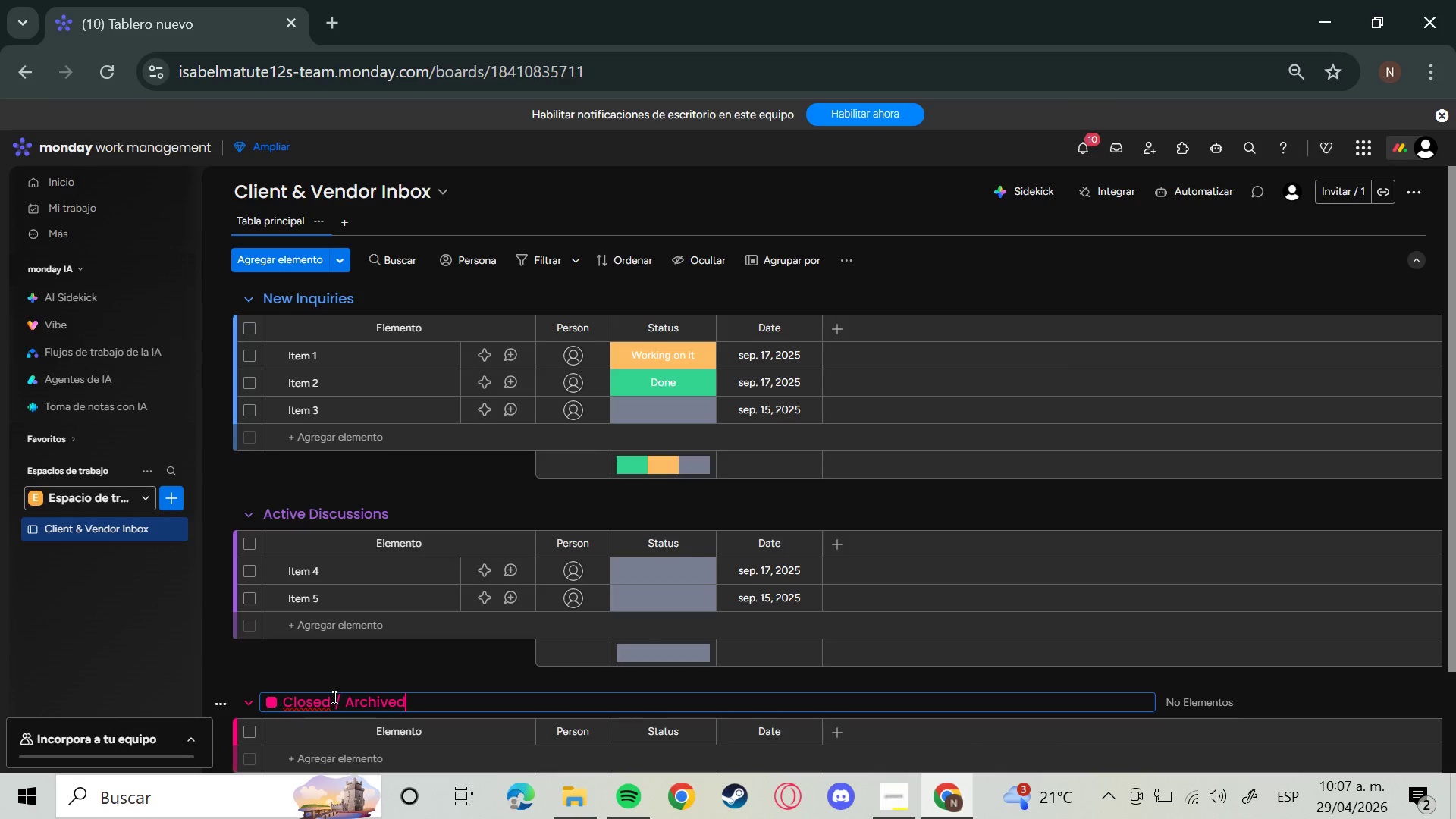 
key(Enter)
 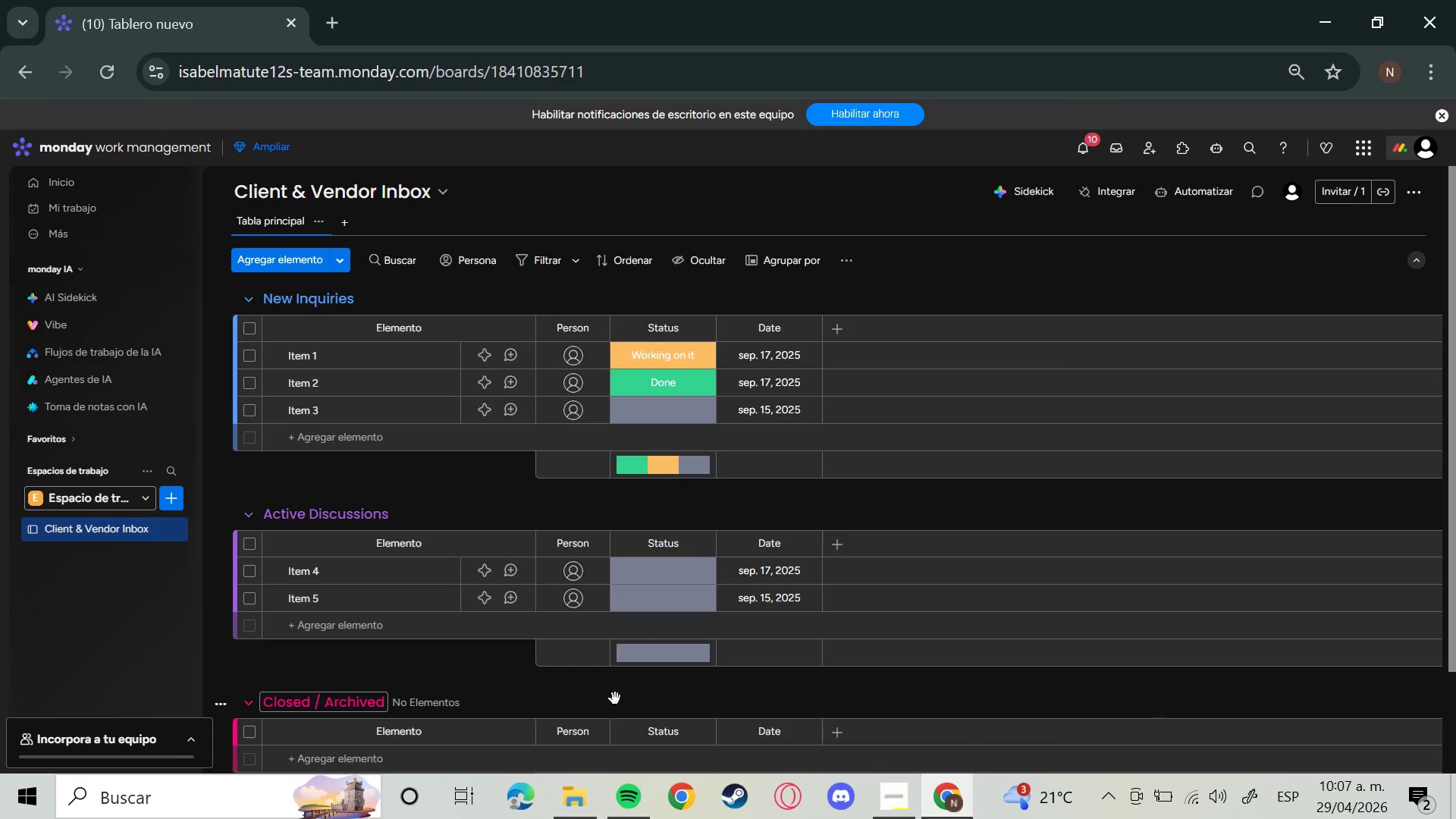 
mouse_move([642, 651])
 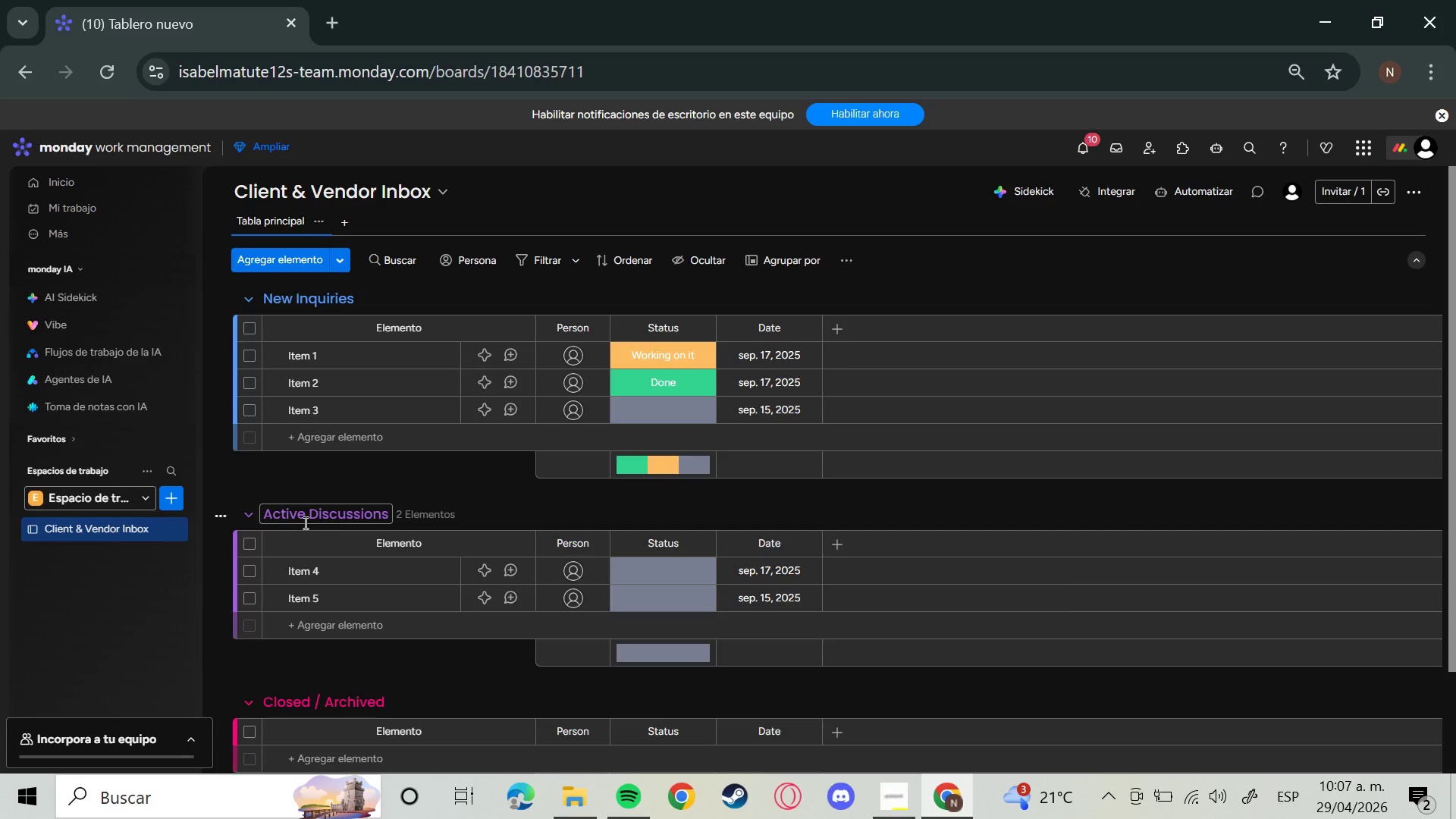 
left_click([304, 522])
 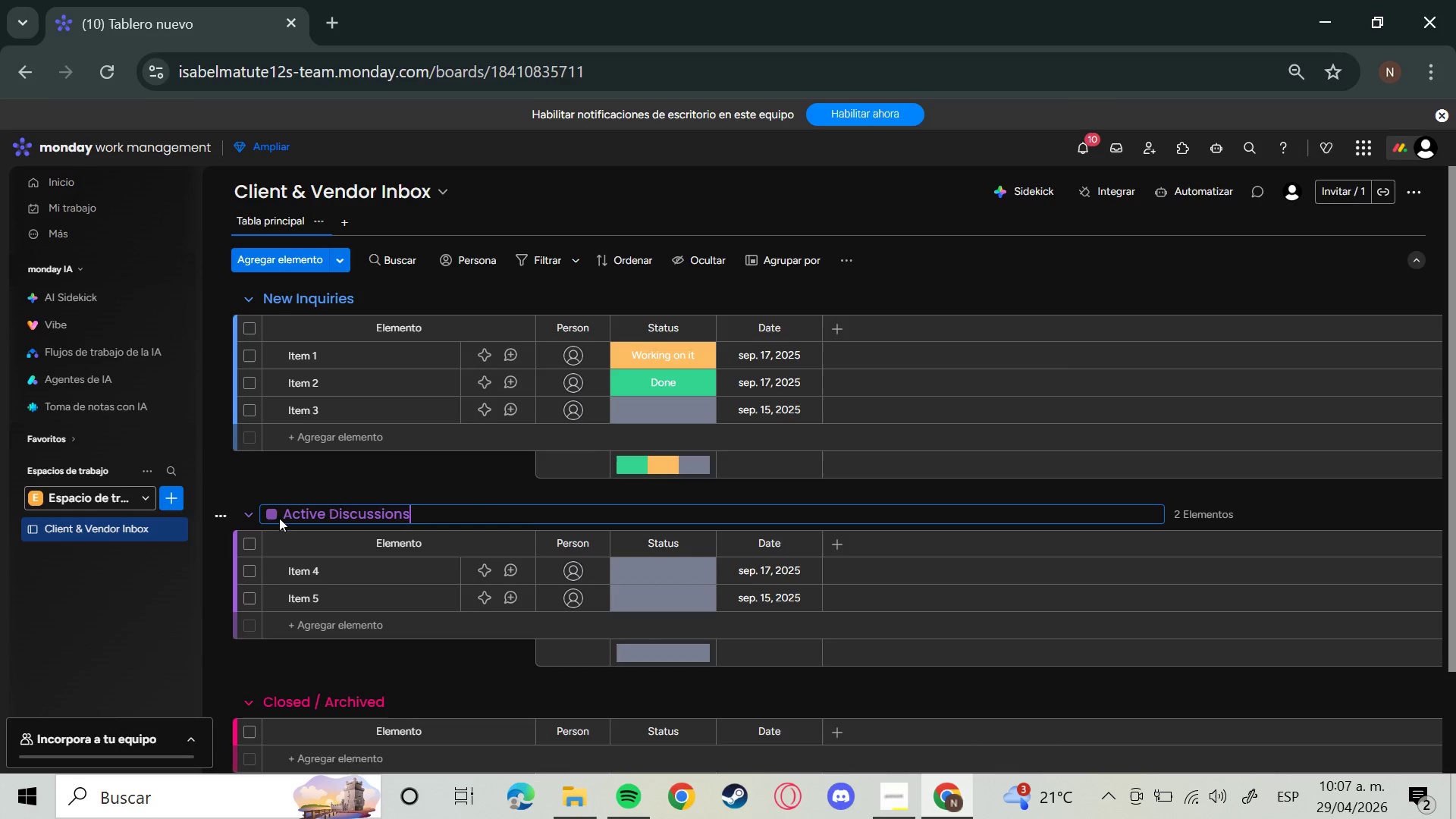 
left_click([265, 513])
 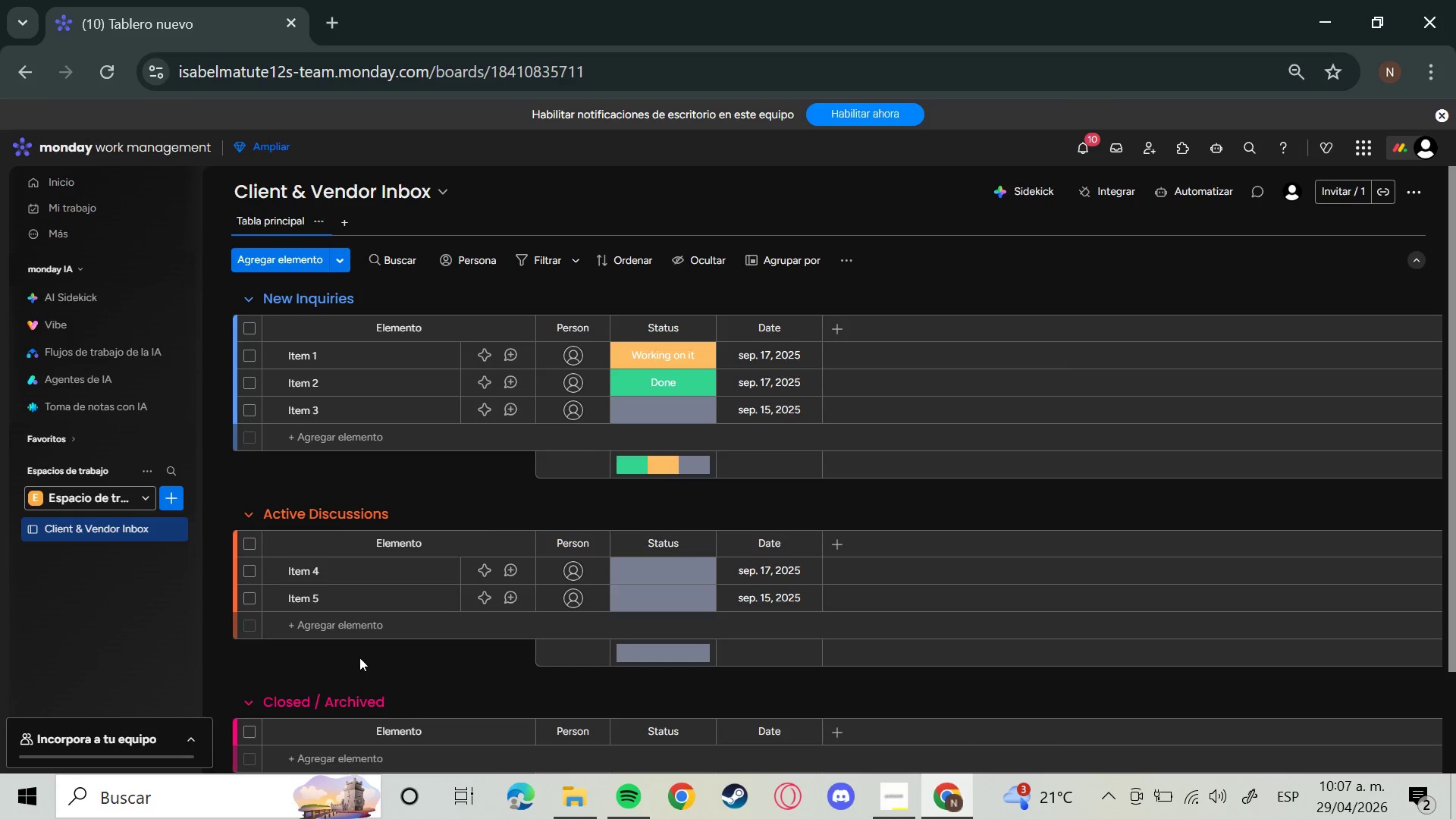 
left_click([296, 697])
 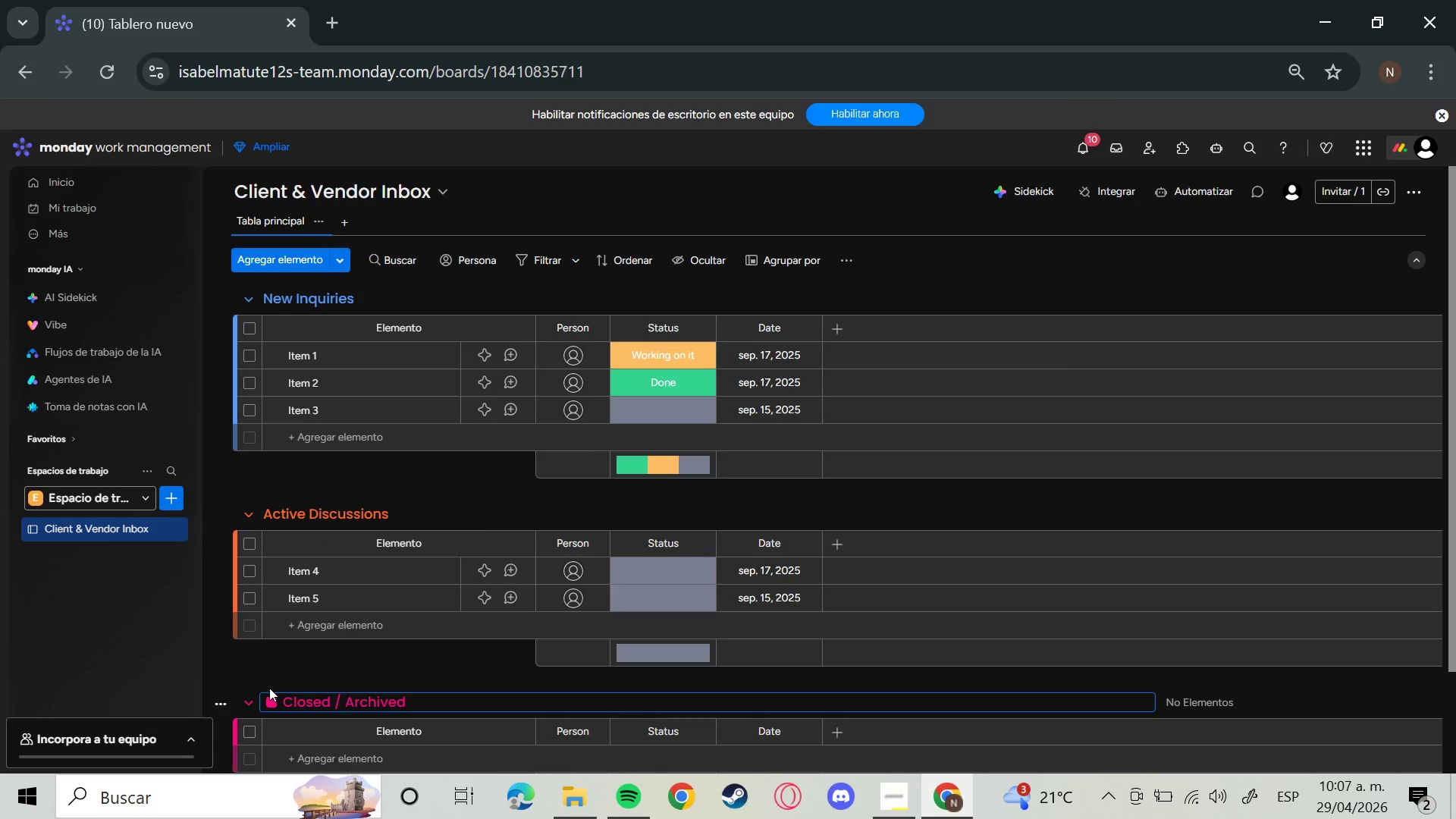 
left_click([266, 695])
 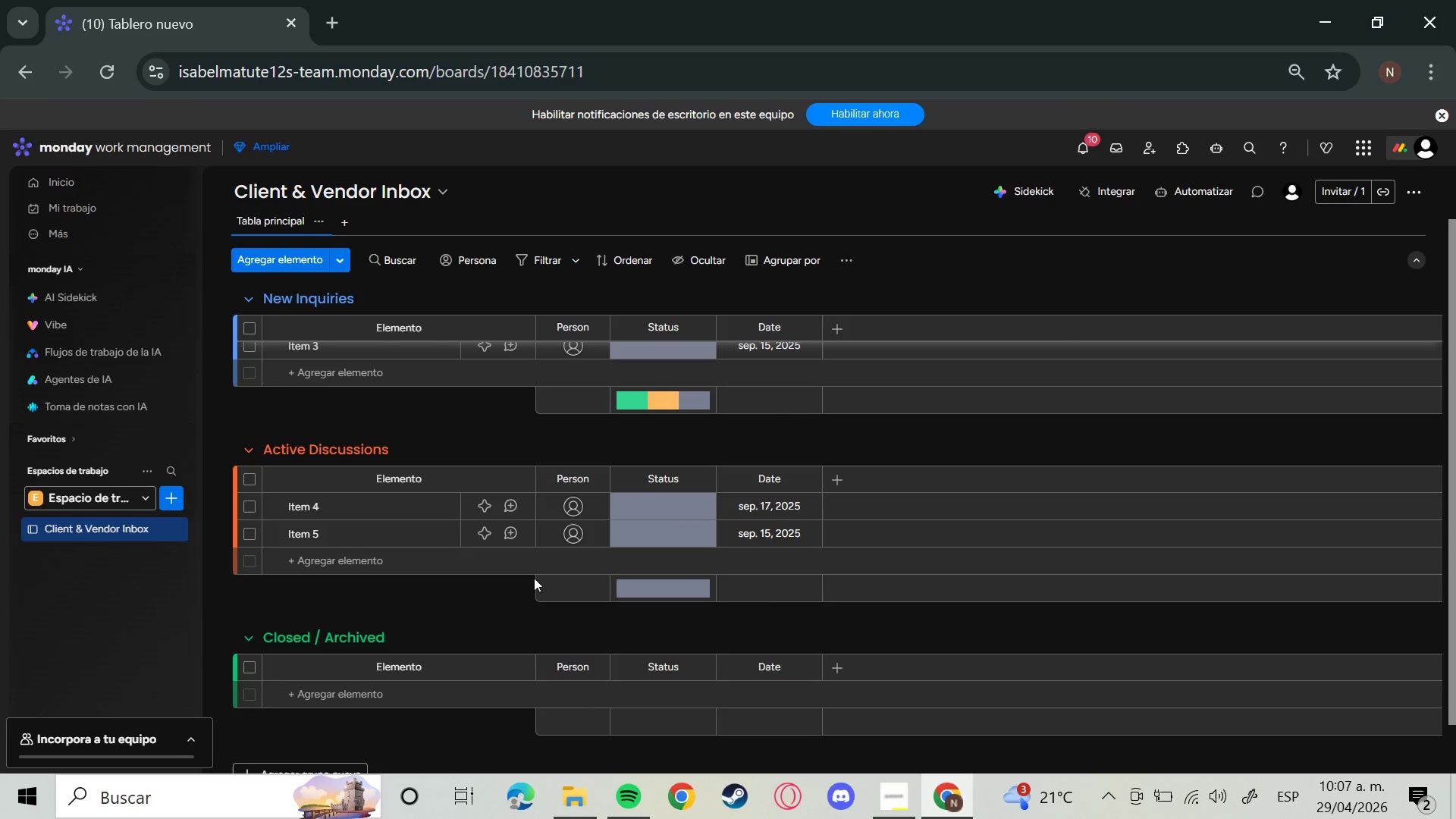 
wait(11.92)
 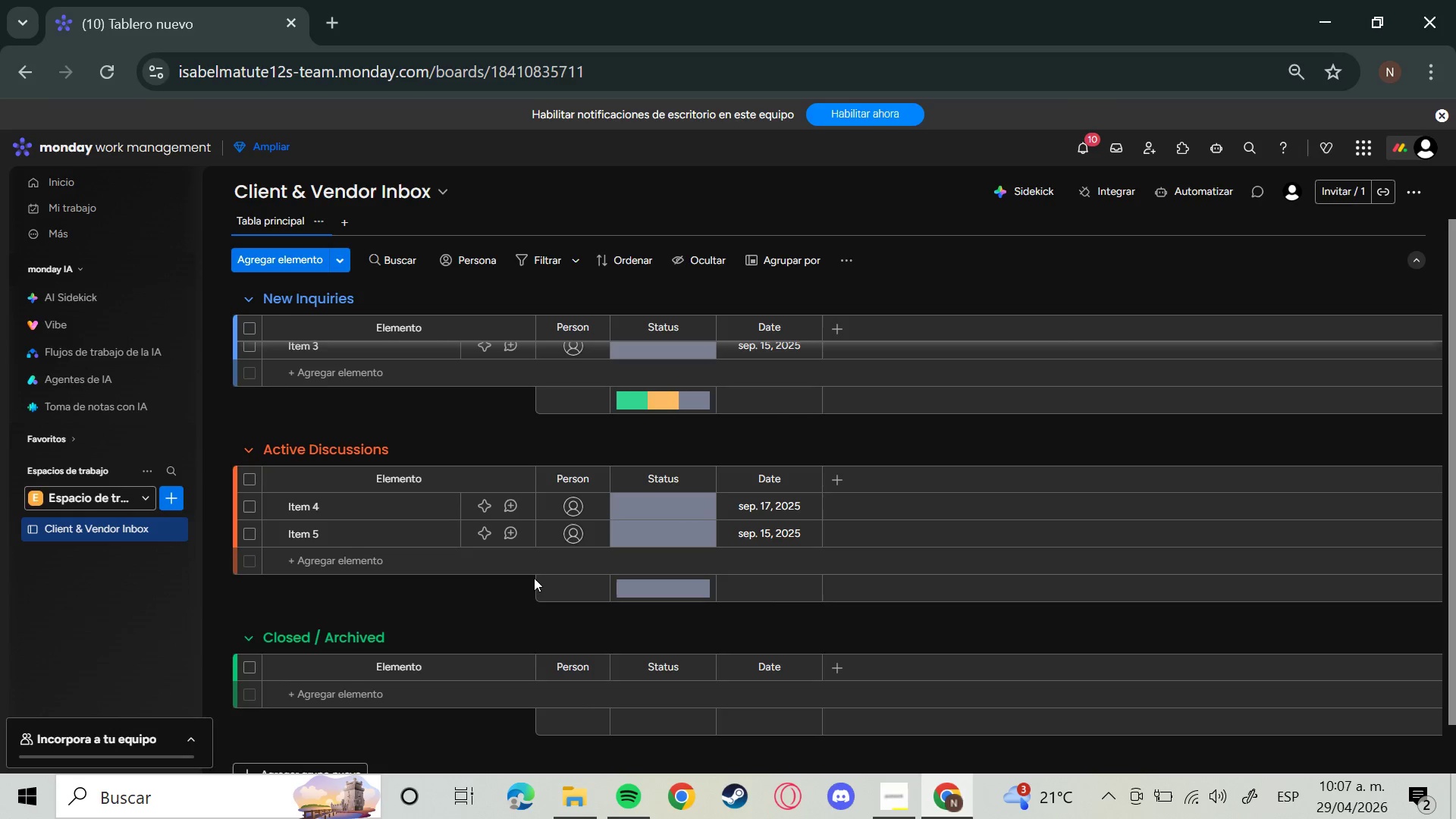 
left_click([592, 332])
 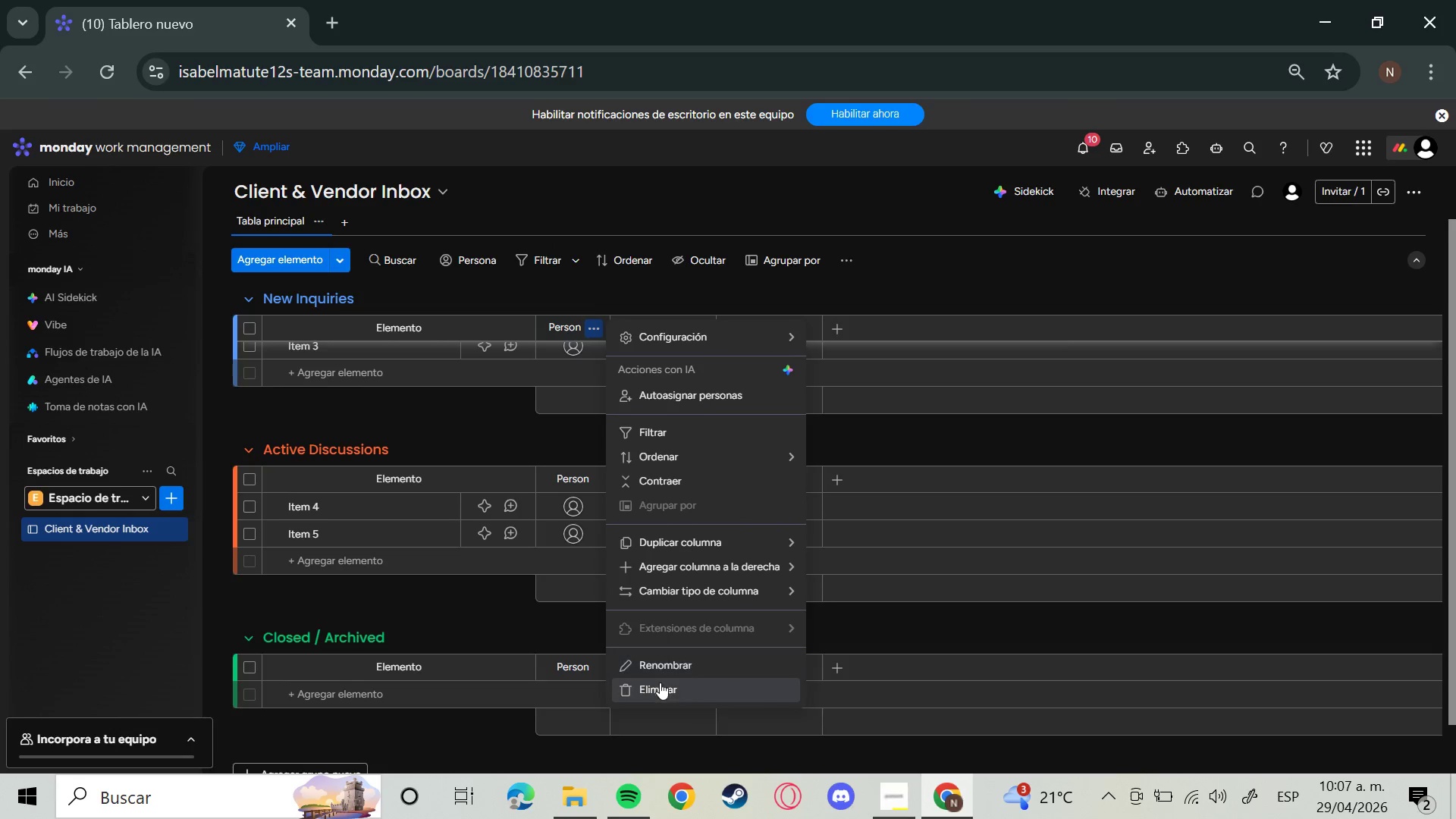 
left_click_drag(start_coordinate=[661, 689], to_coordinate=[665, 692])
 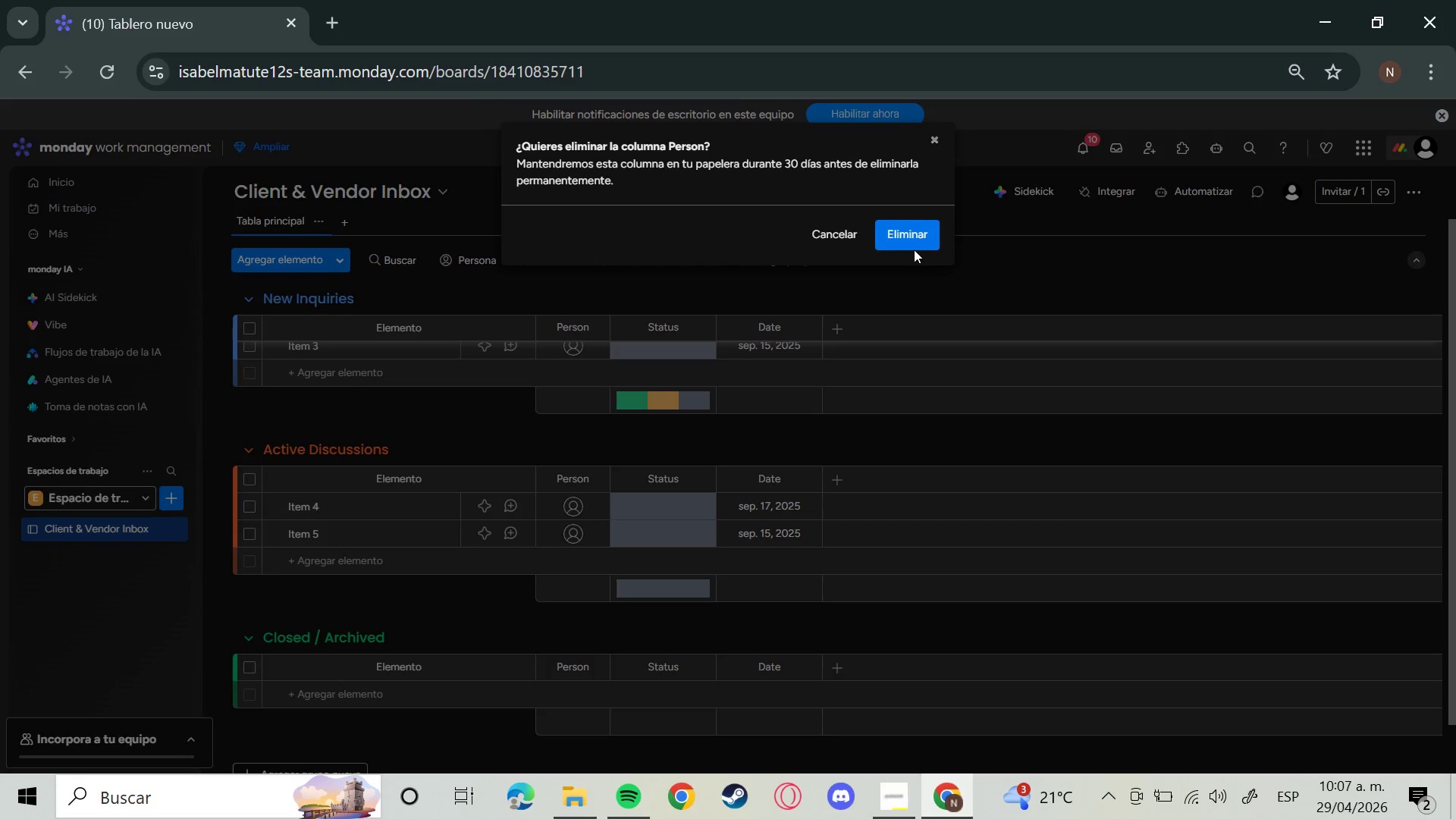 
left_click([915, 230])
 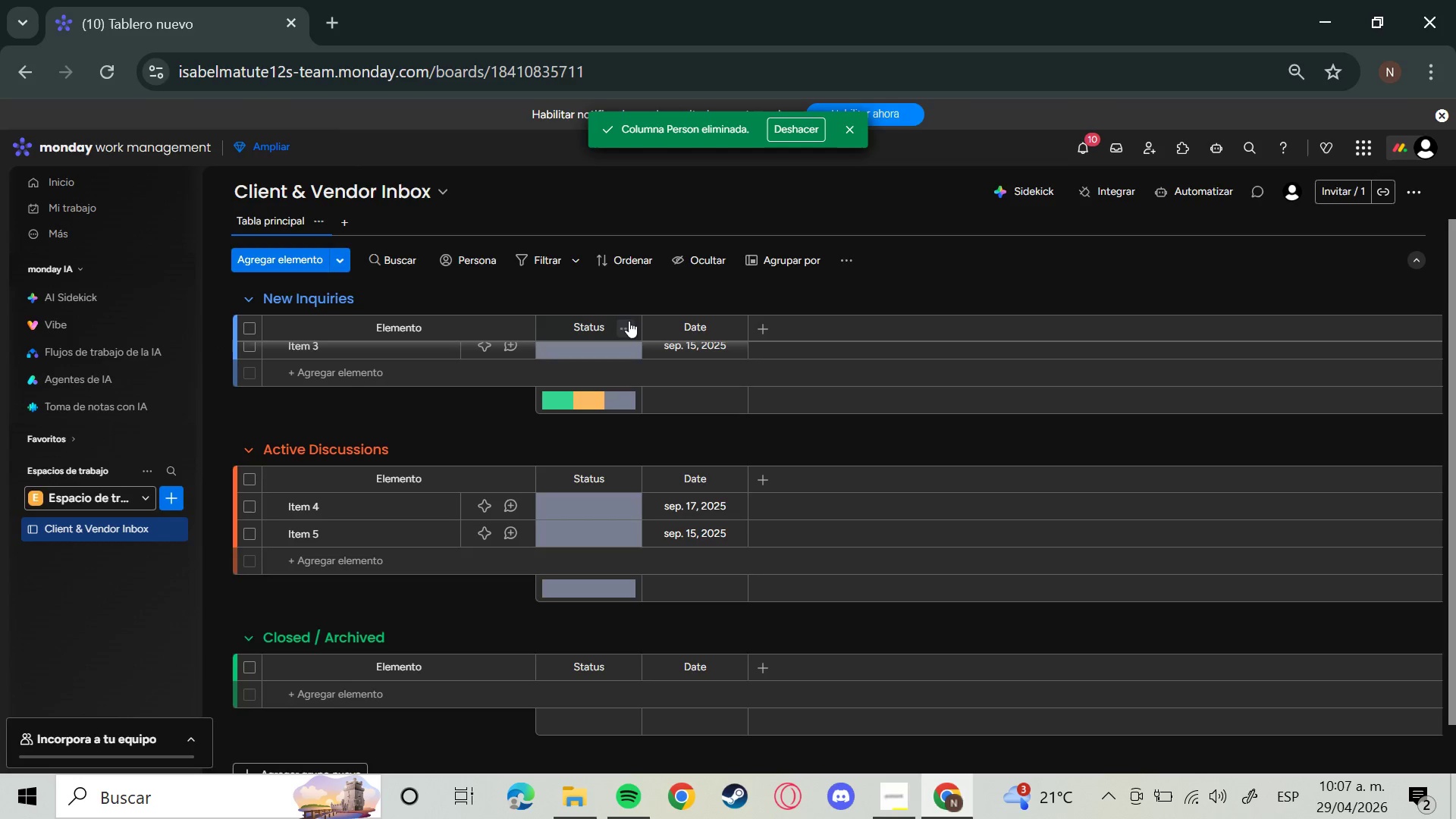 
left_click([628, 329])
 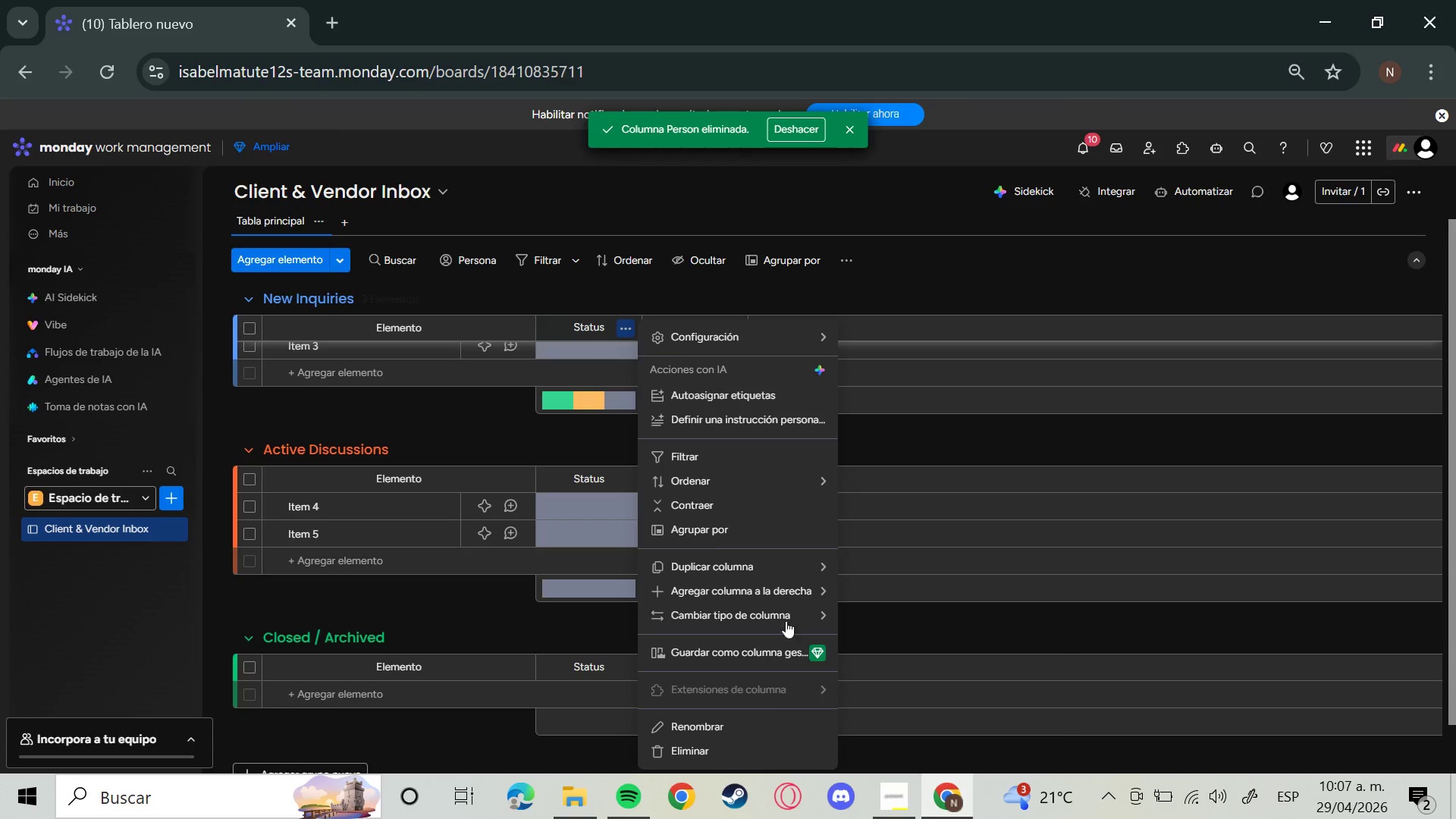 
left_click([713, 760])
 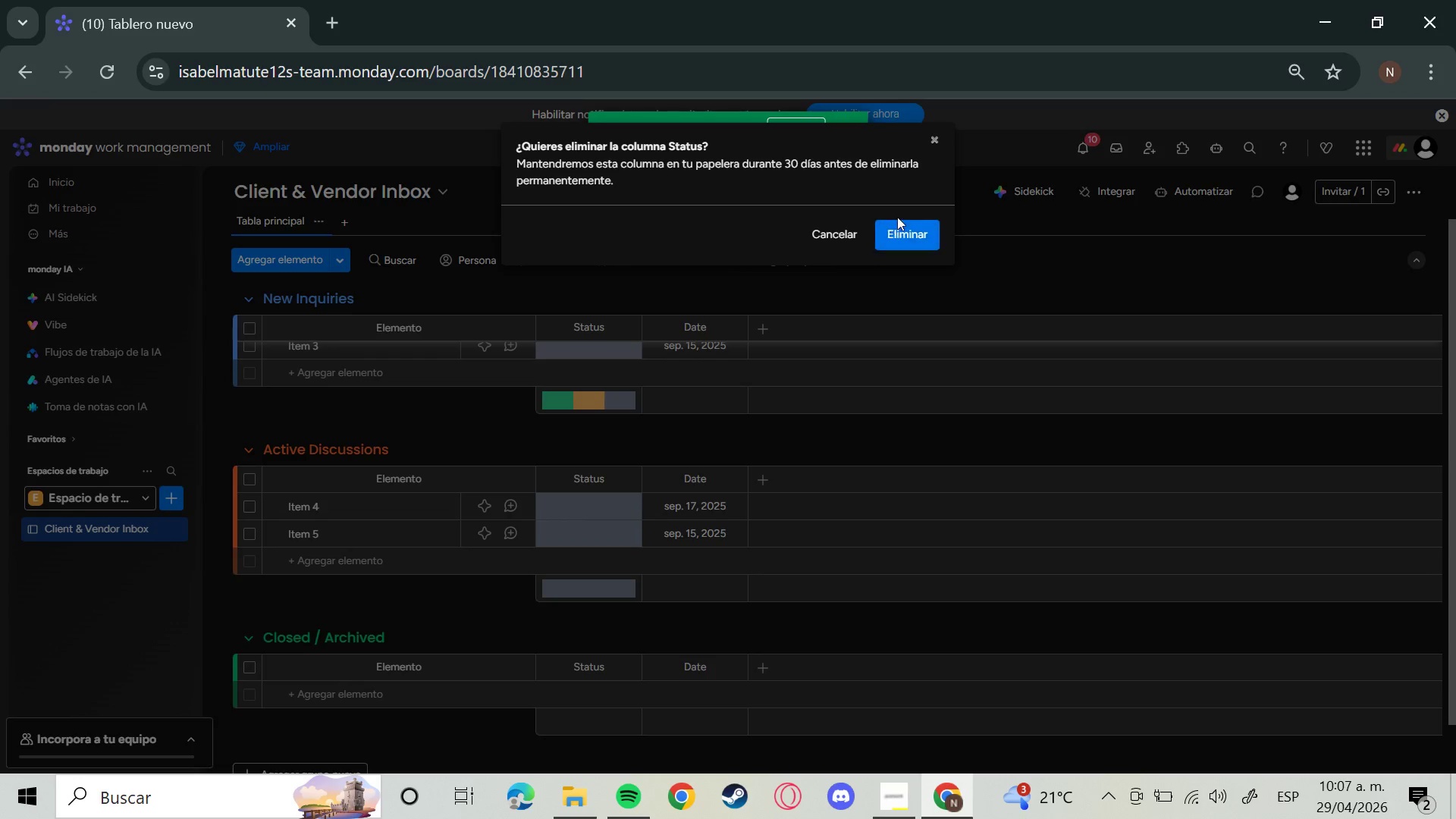 
double_click([902, 232])
 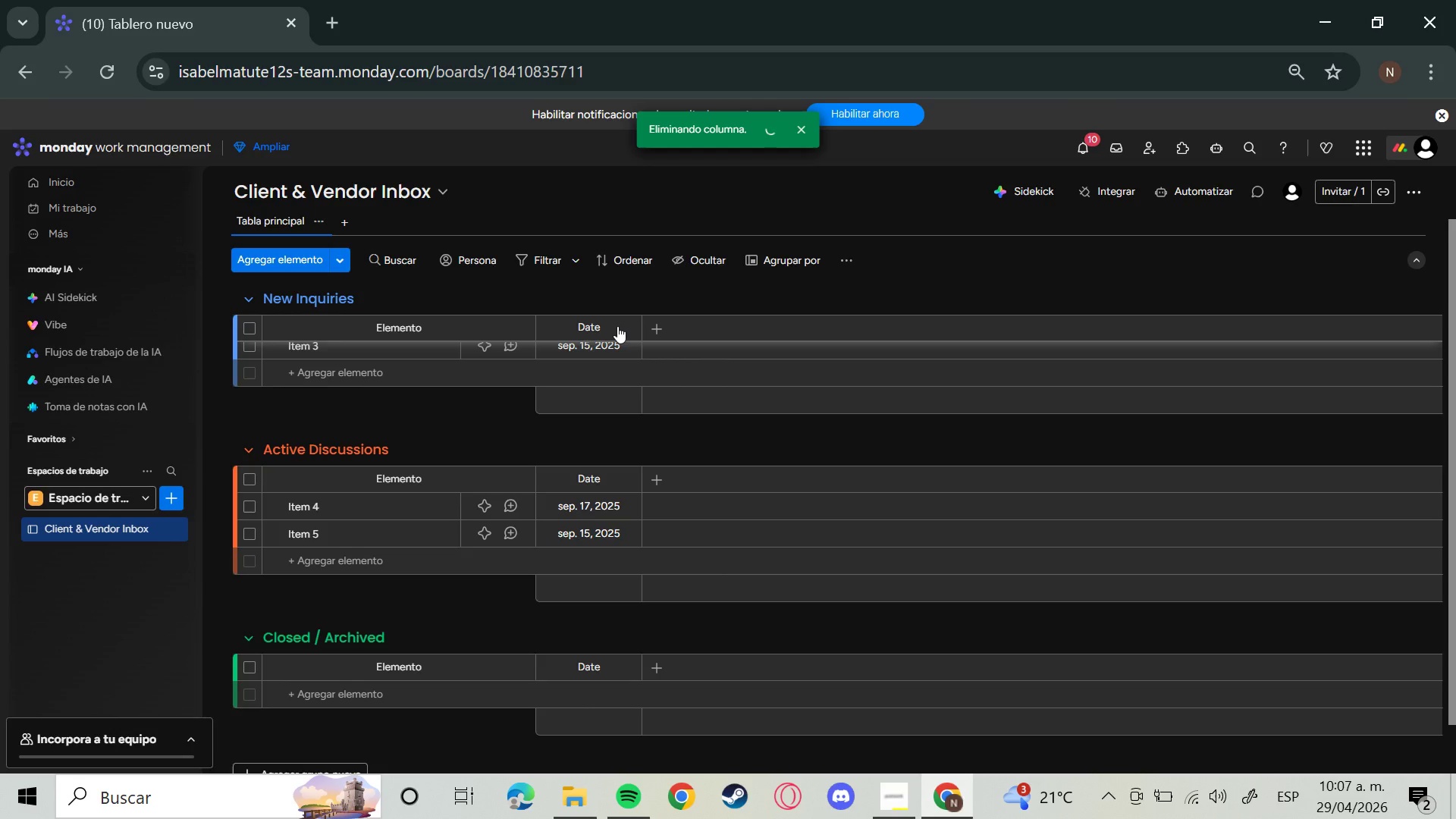 
wait(5.11)
 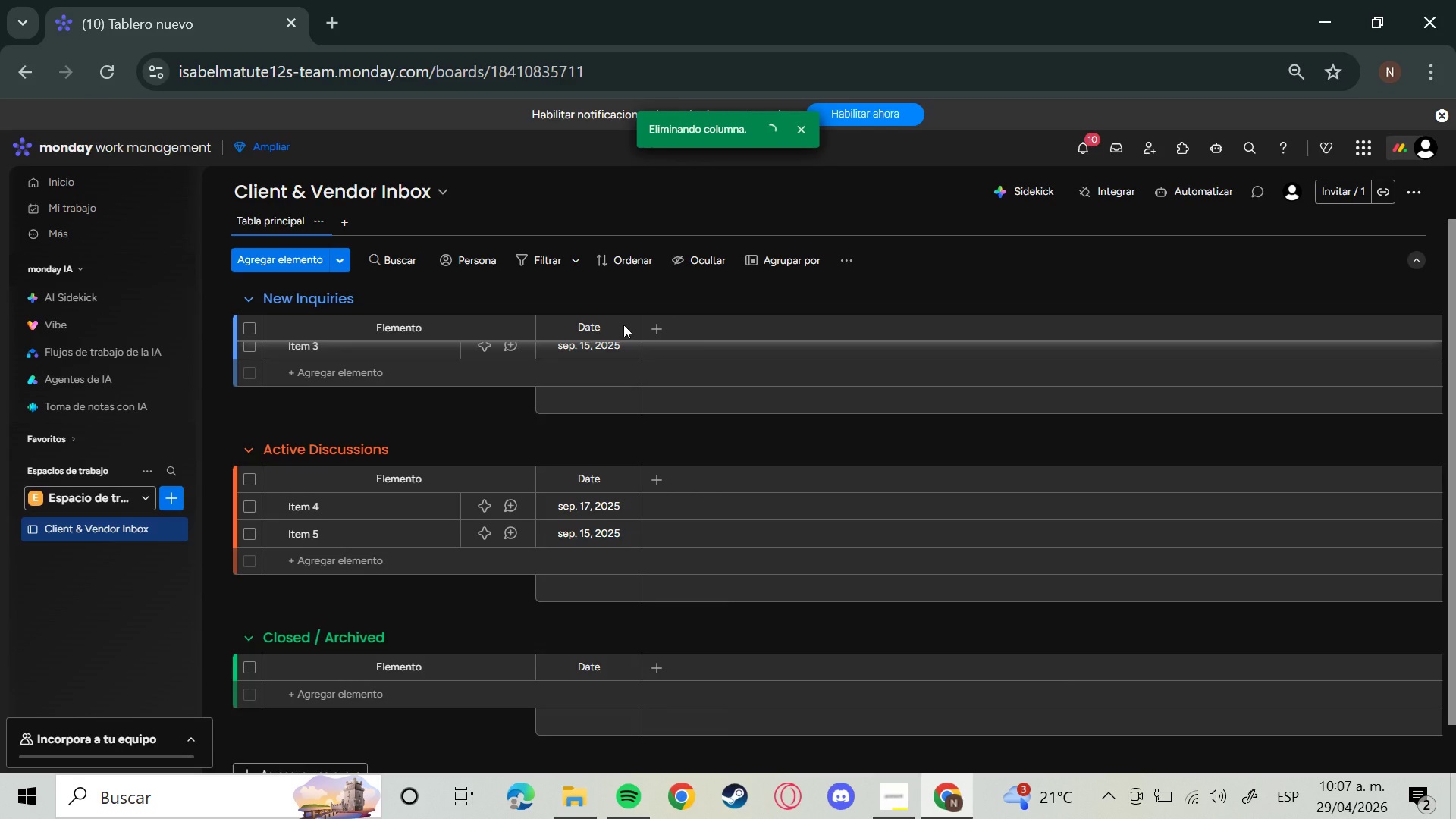 
left_click([626, 324])
 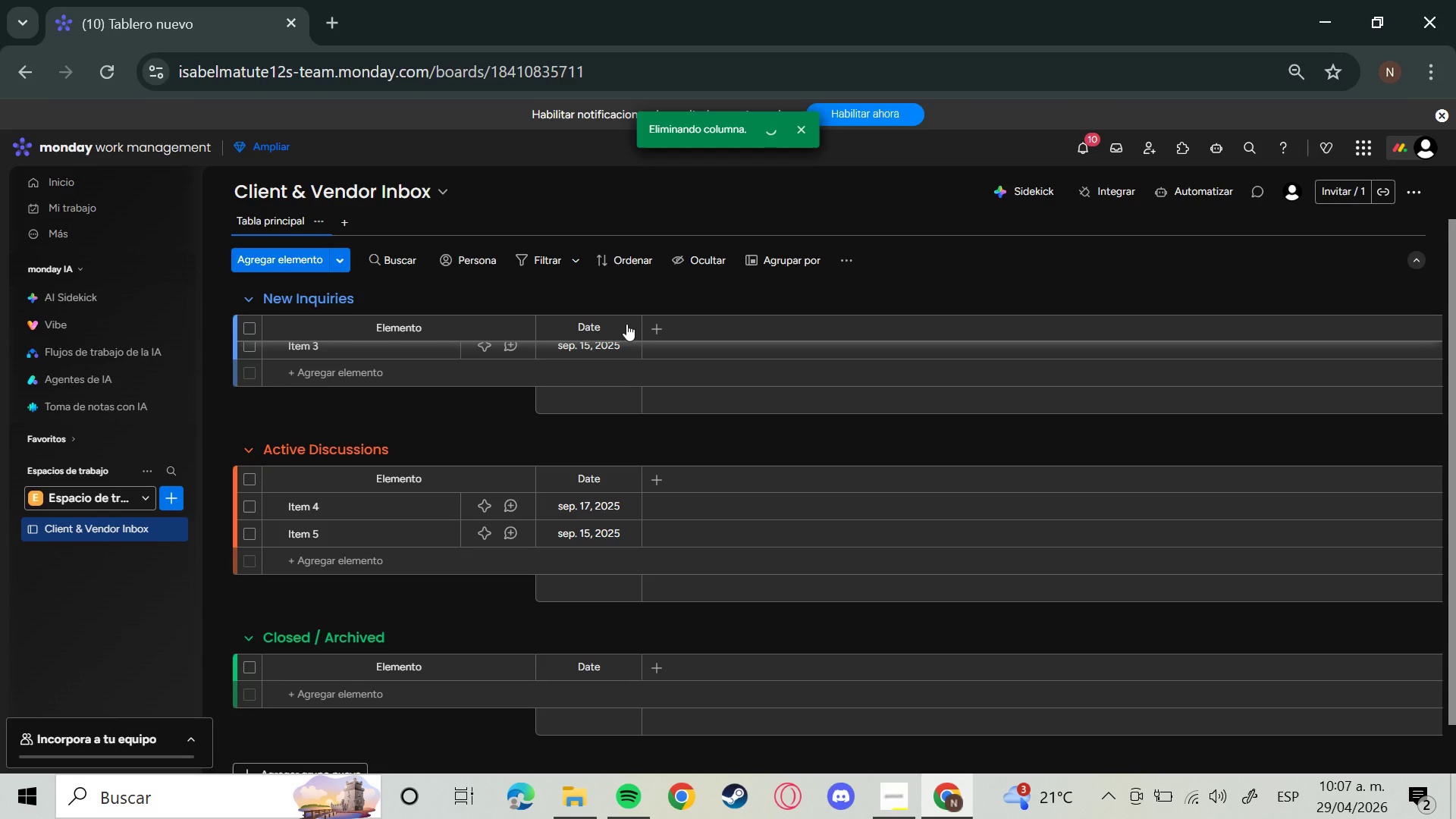 
left_click([627, 324])
 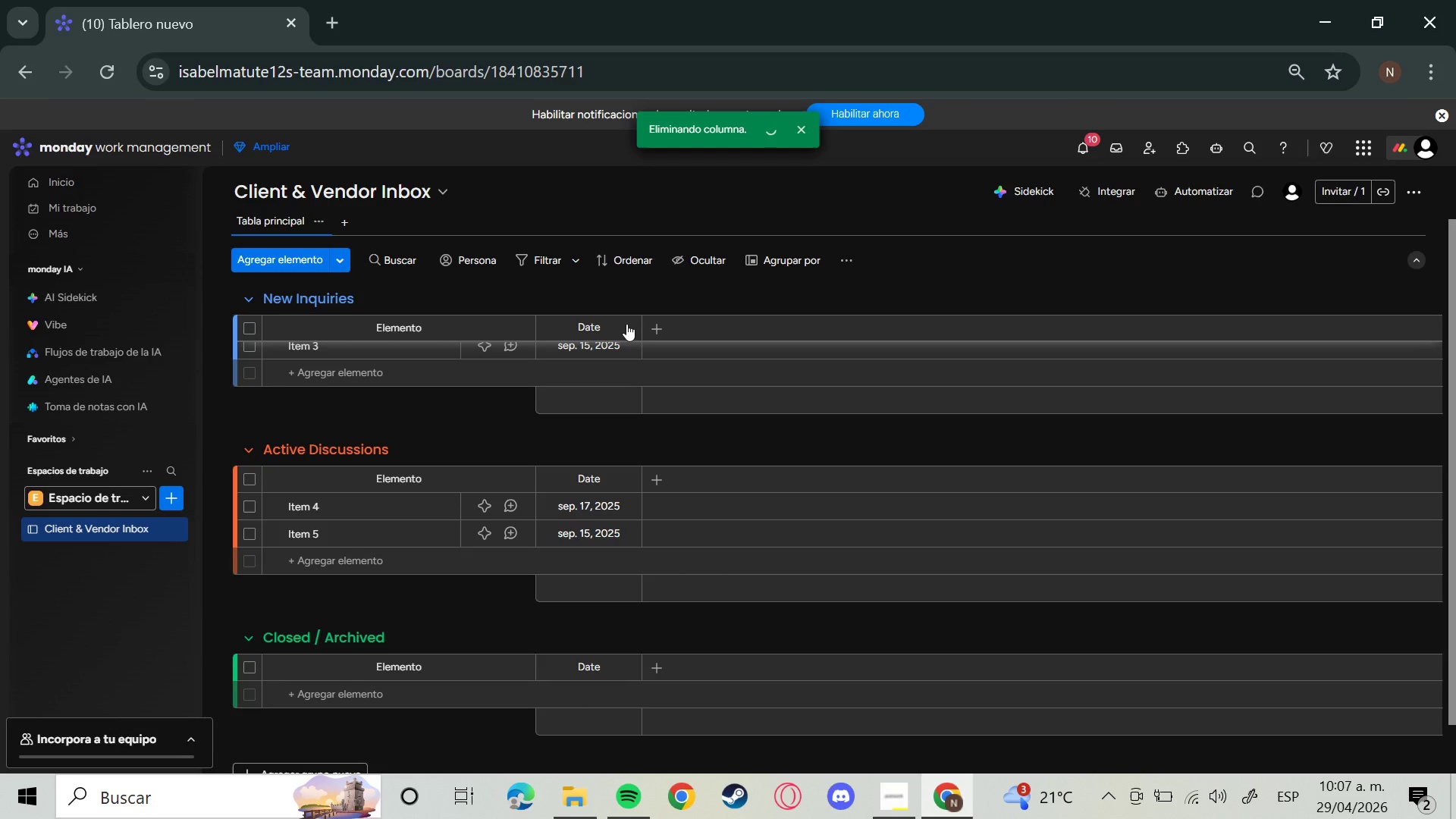 
left_click([629, 331])
 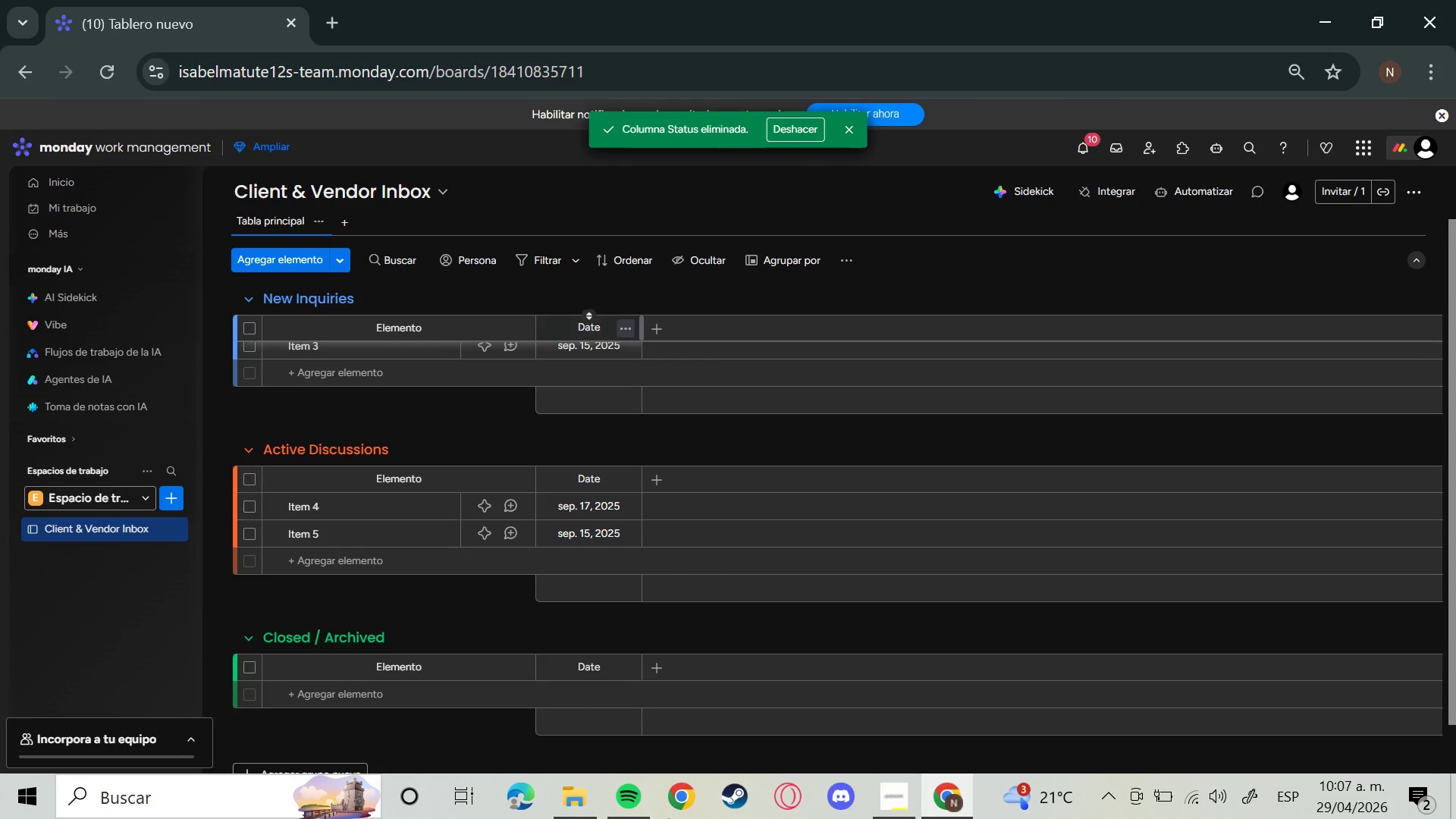 
left_click([633, 325])
 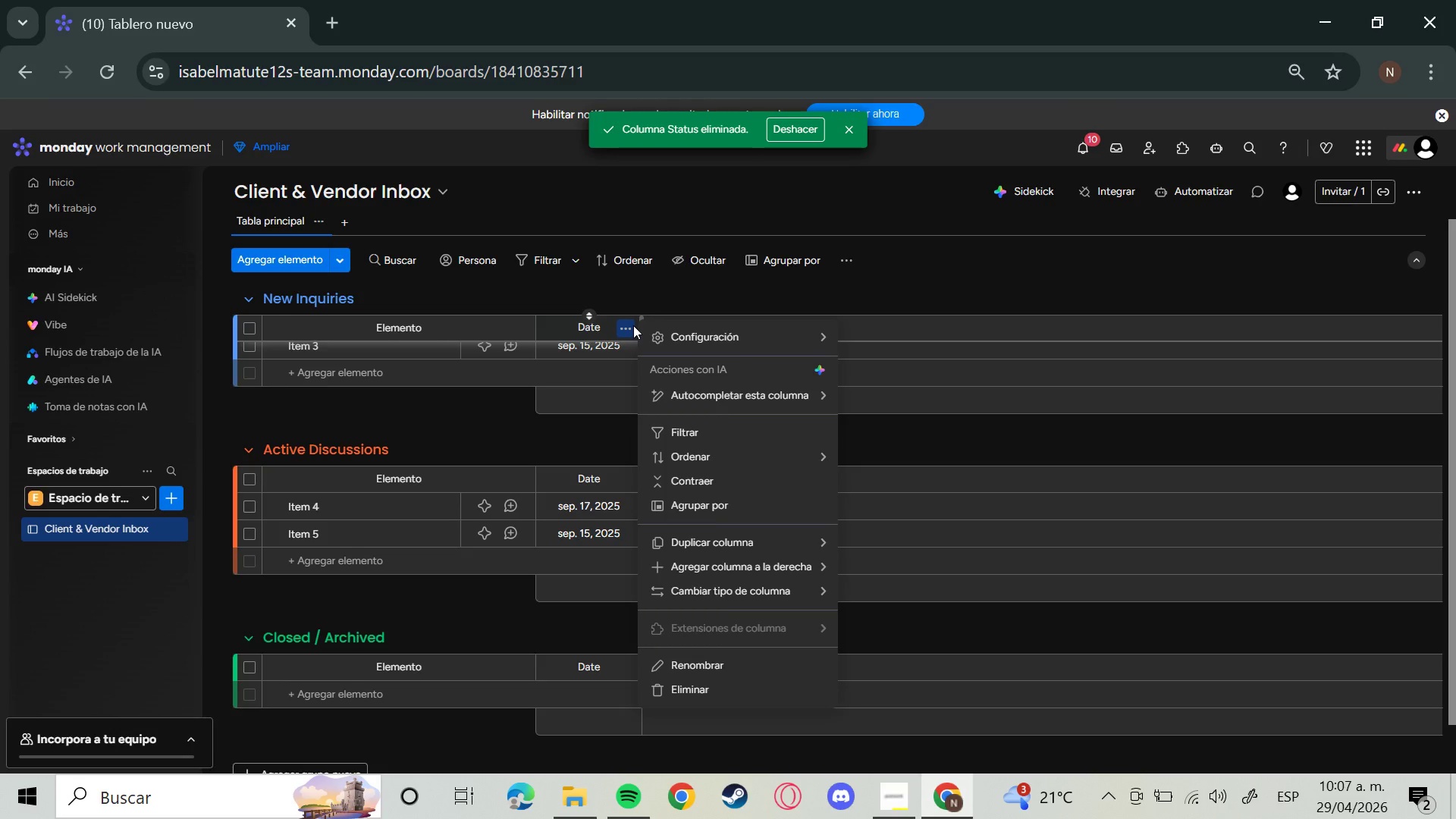 
left_click([715, 692])
 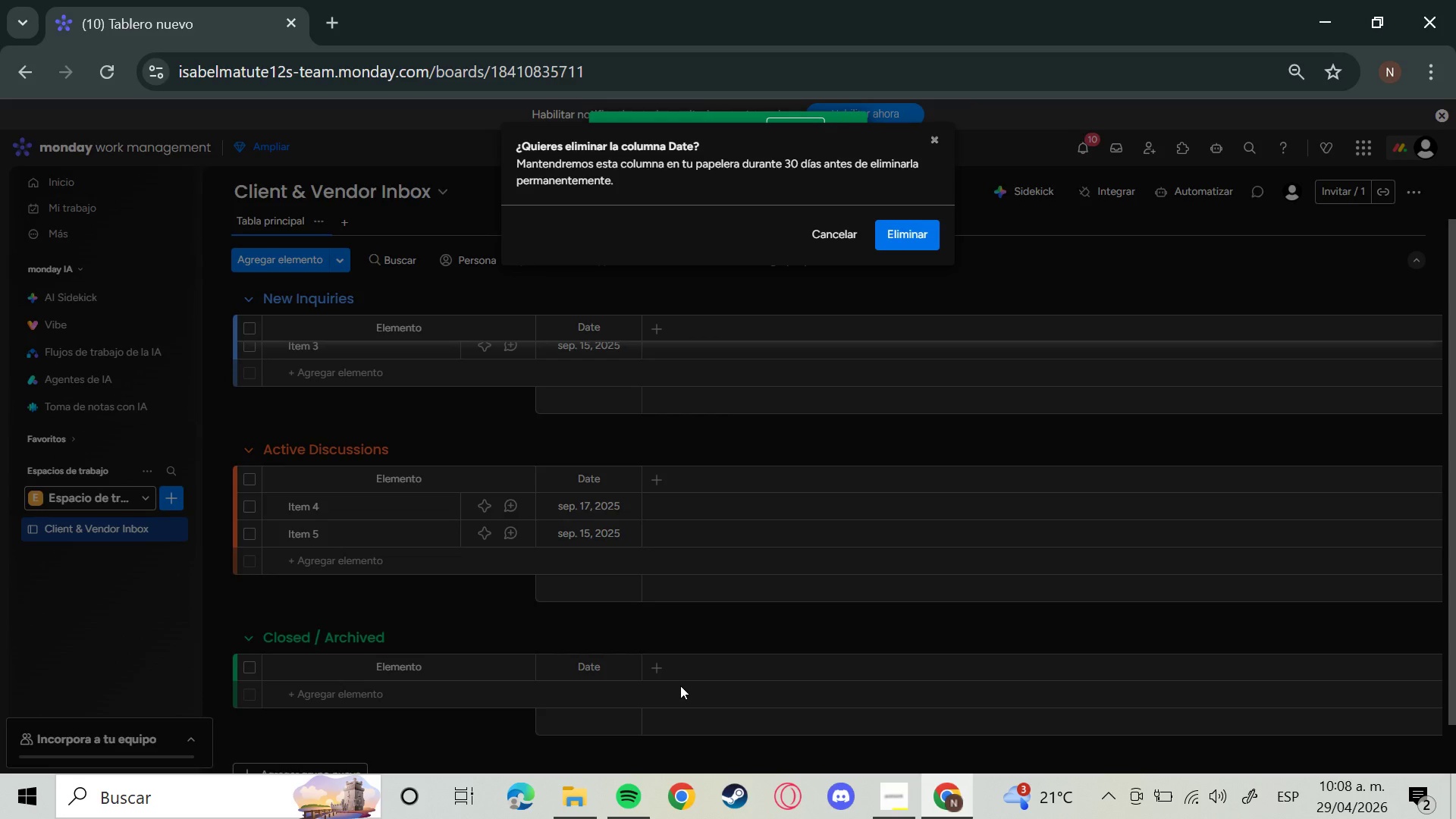 
wait(18.56)
 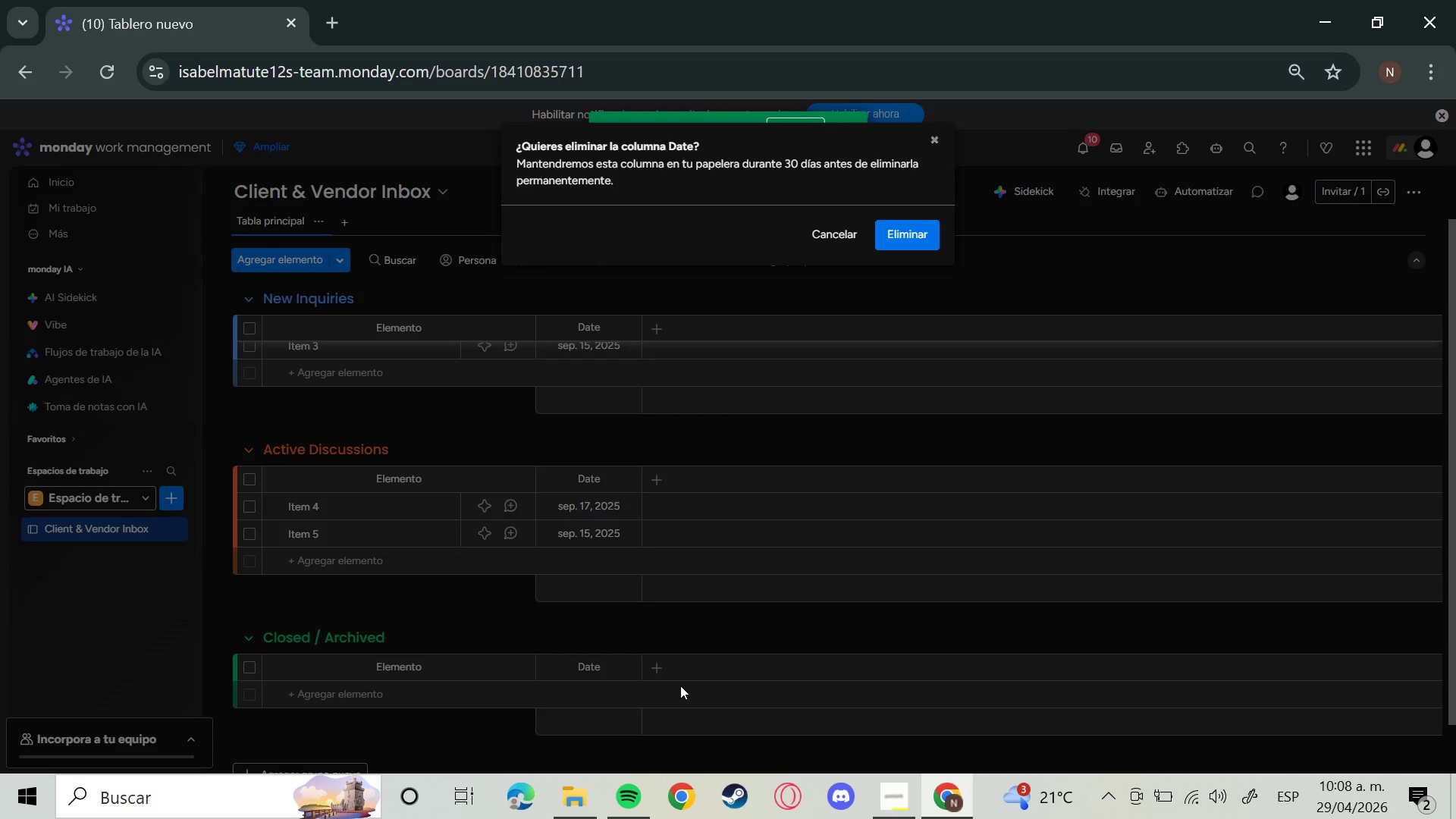 
left_click([921, 234])
 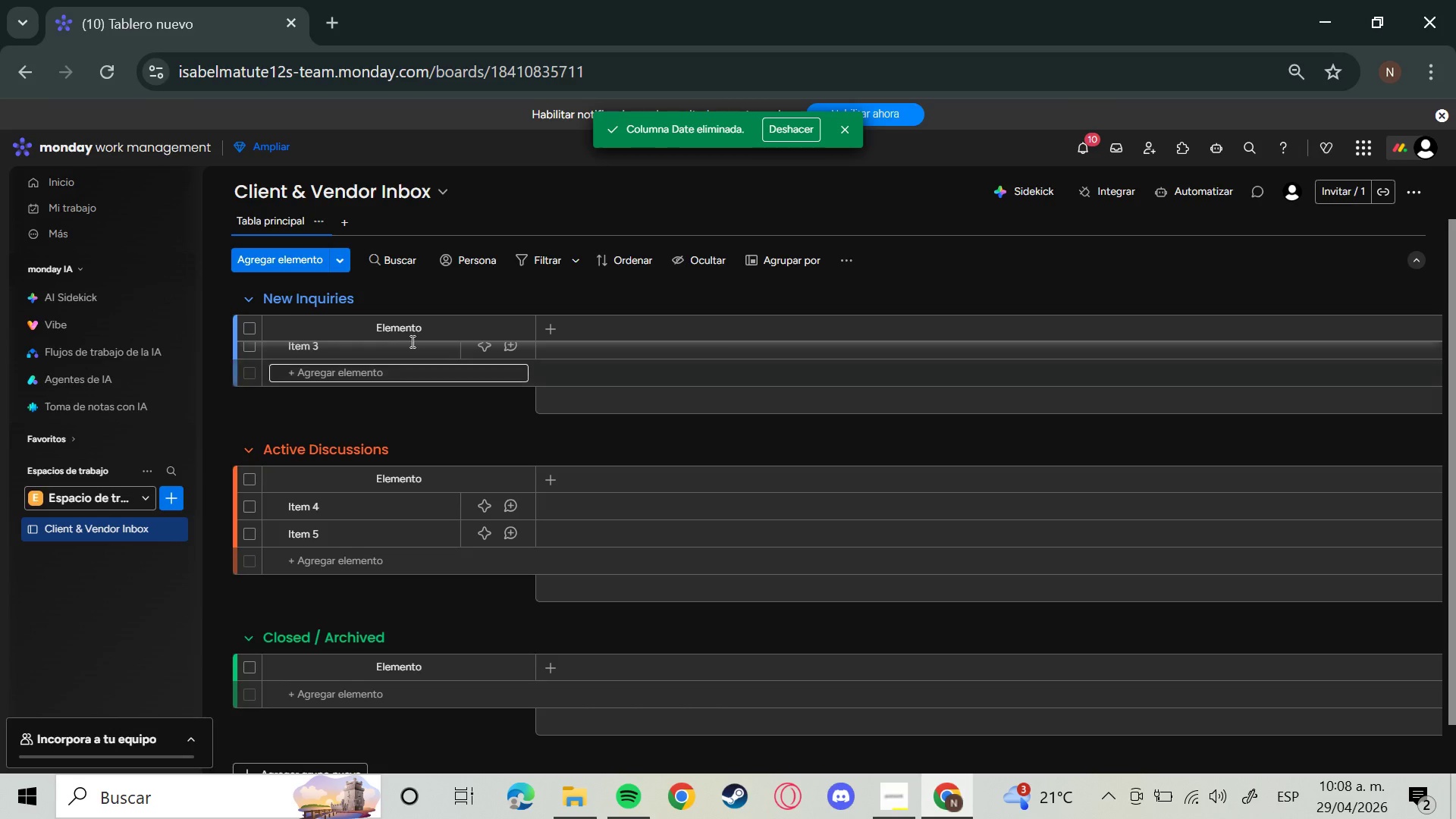 
wait(5.55)
 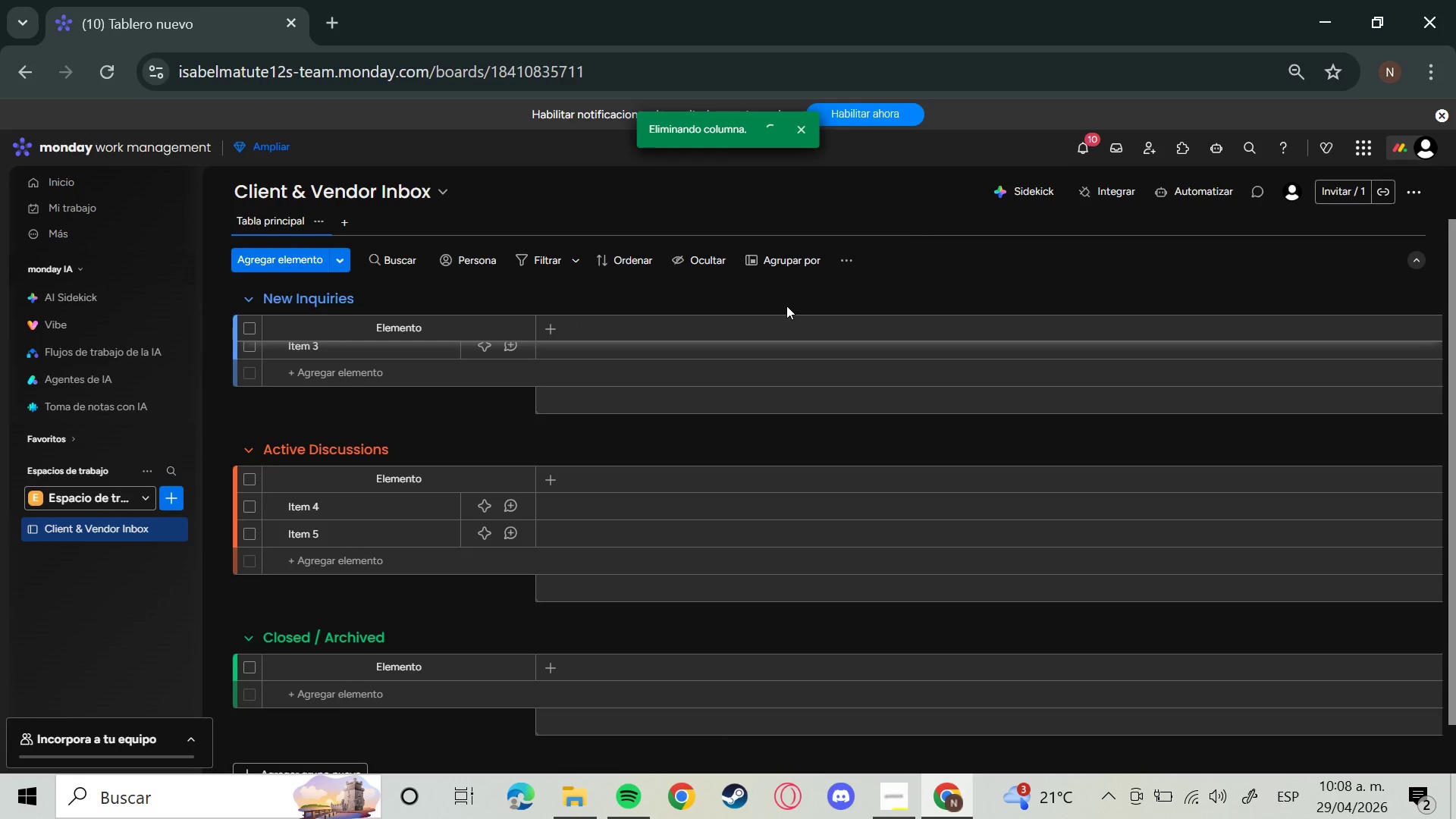 
left_click([430, 326])
 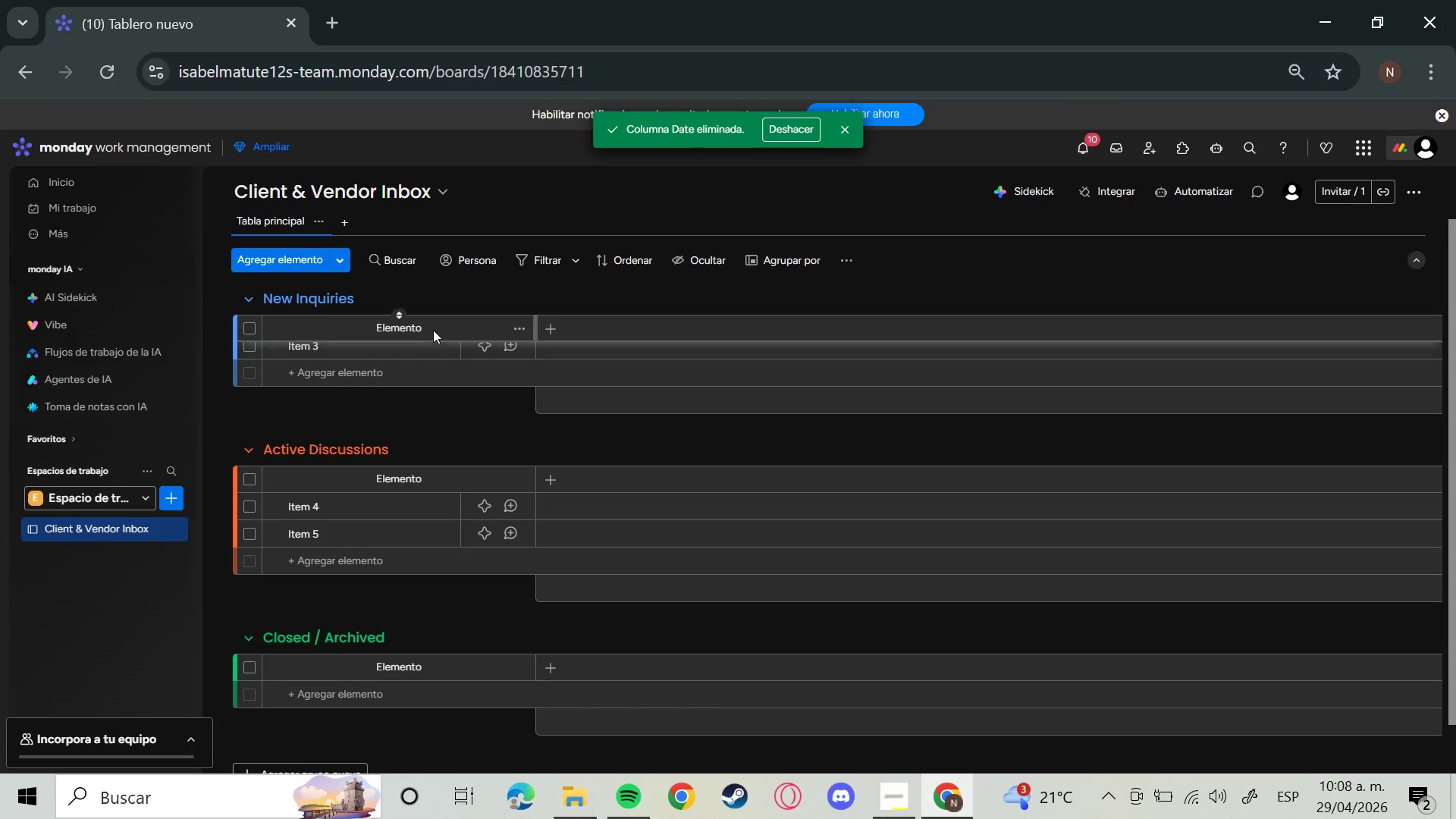 
left_click([426, 328])
 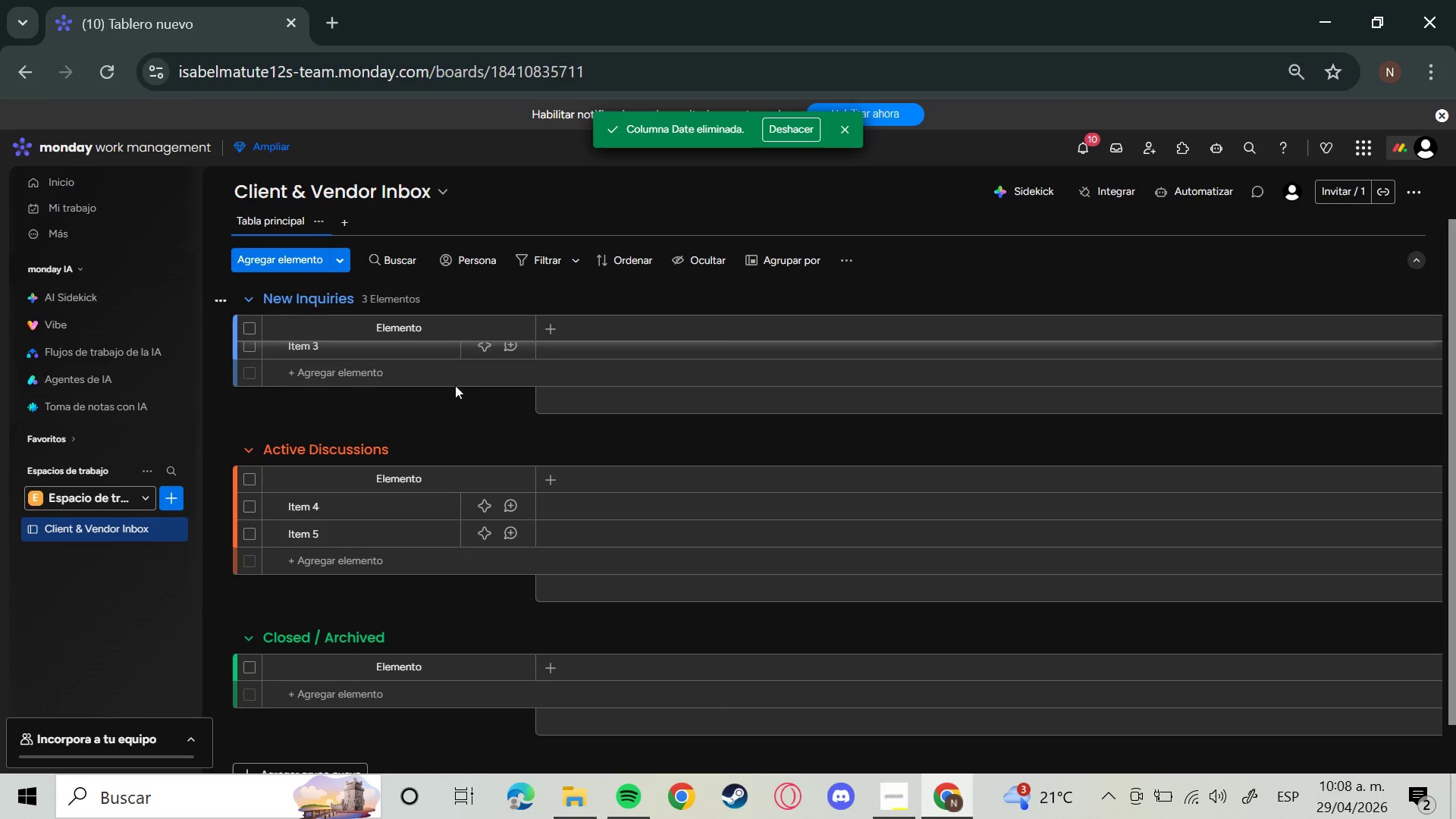 
scroll: coordinate [516, 471], scroll_direction: up, amount: 4.0
 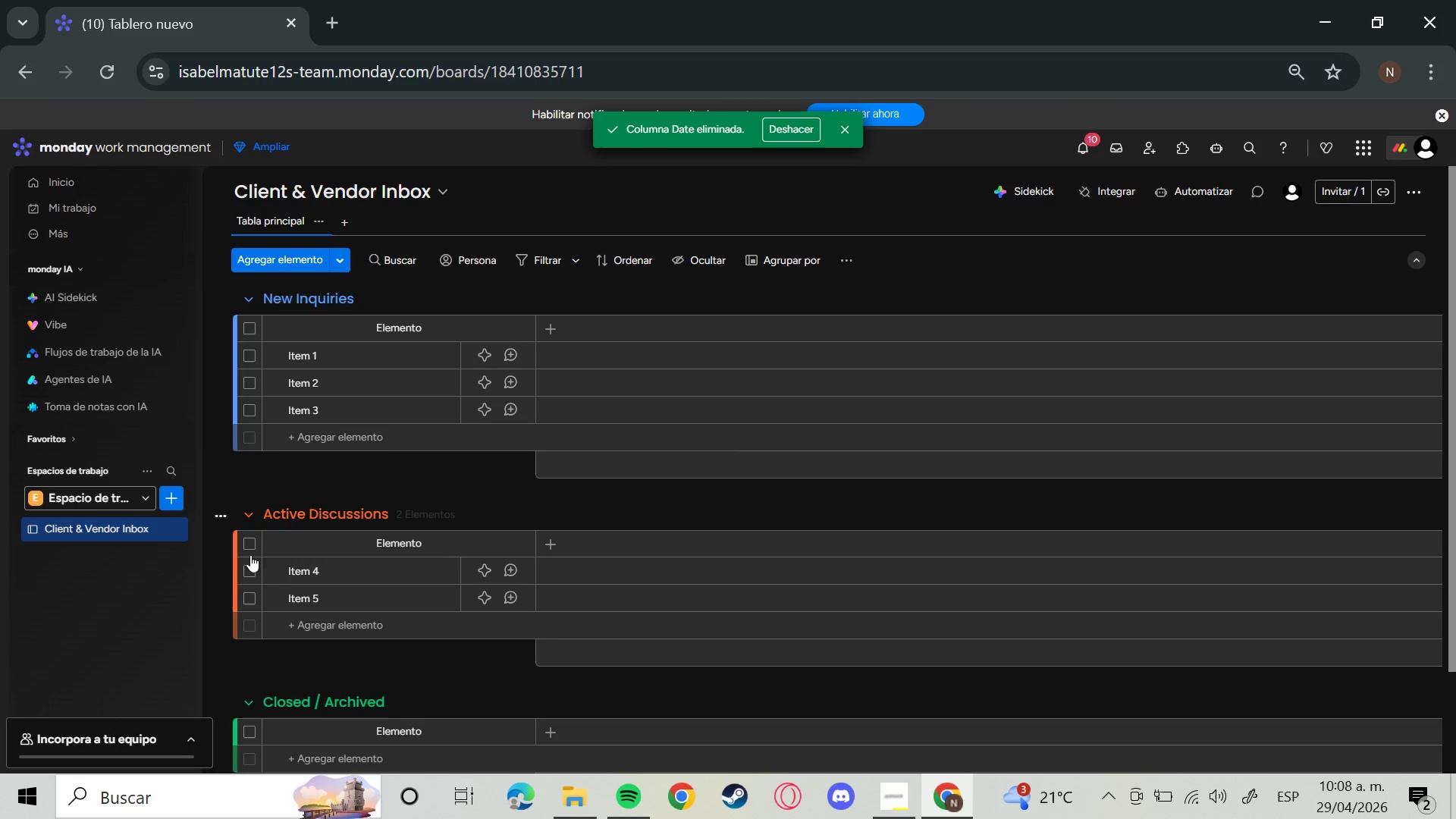 
left_click([220, 601])
 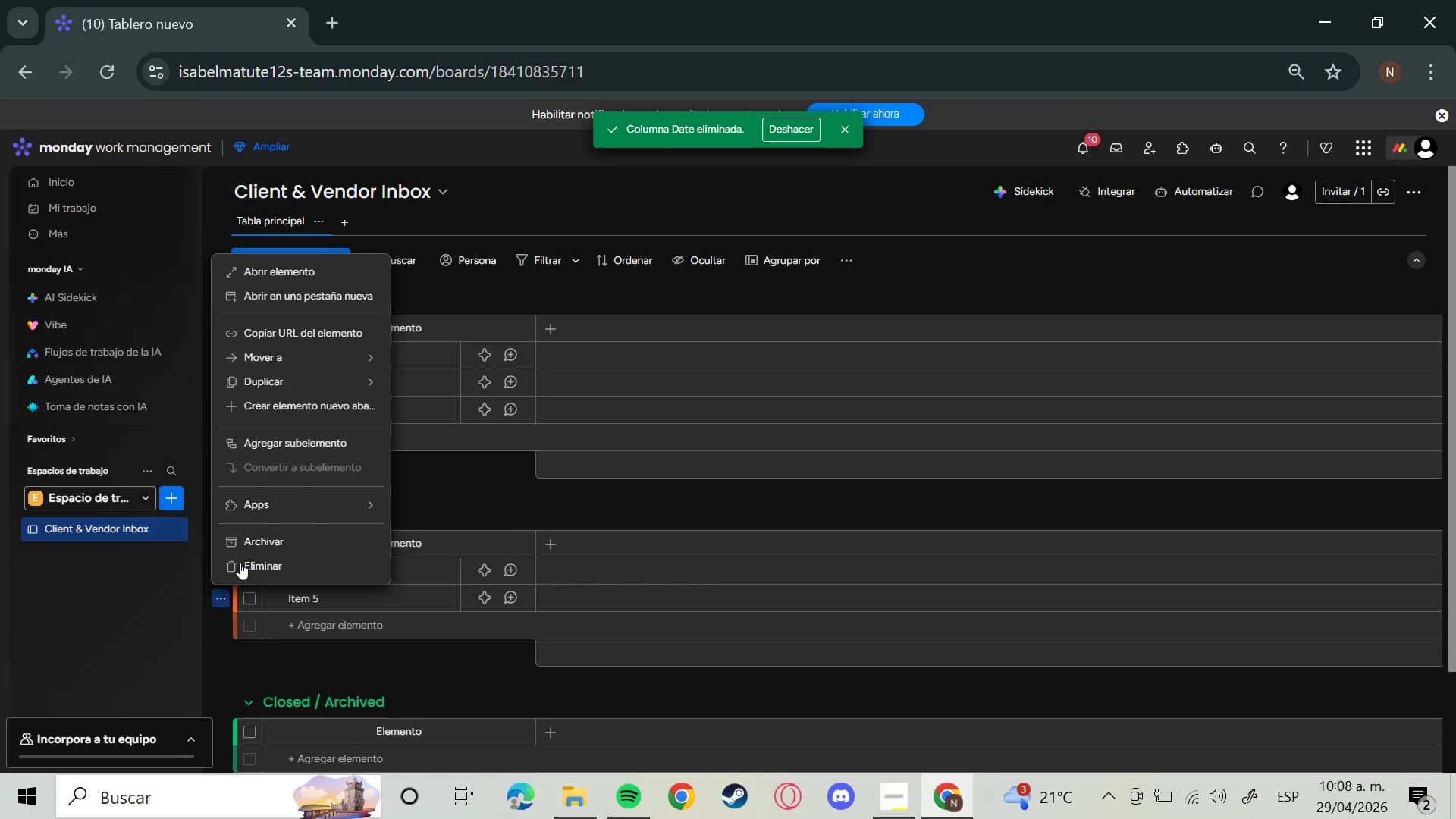 
left_click([240, 563])
 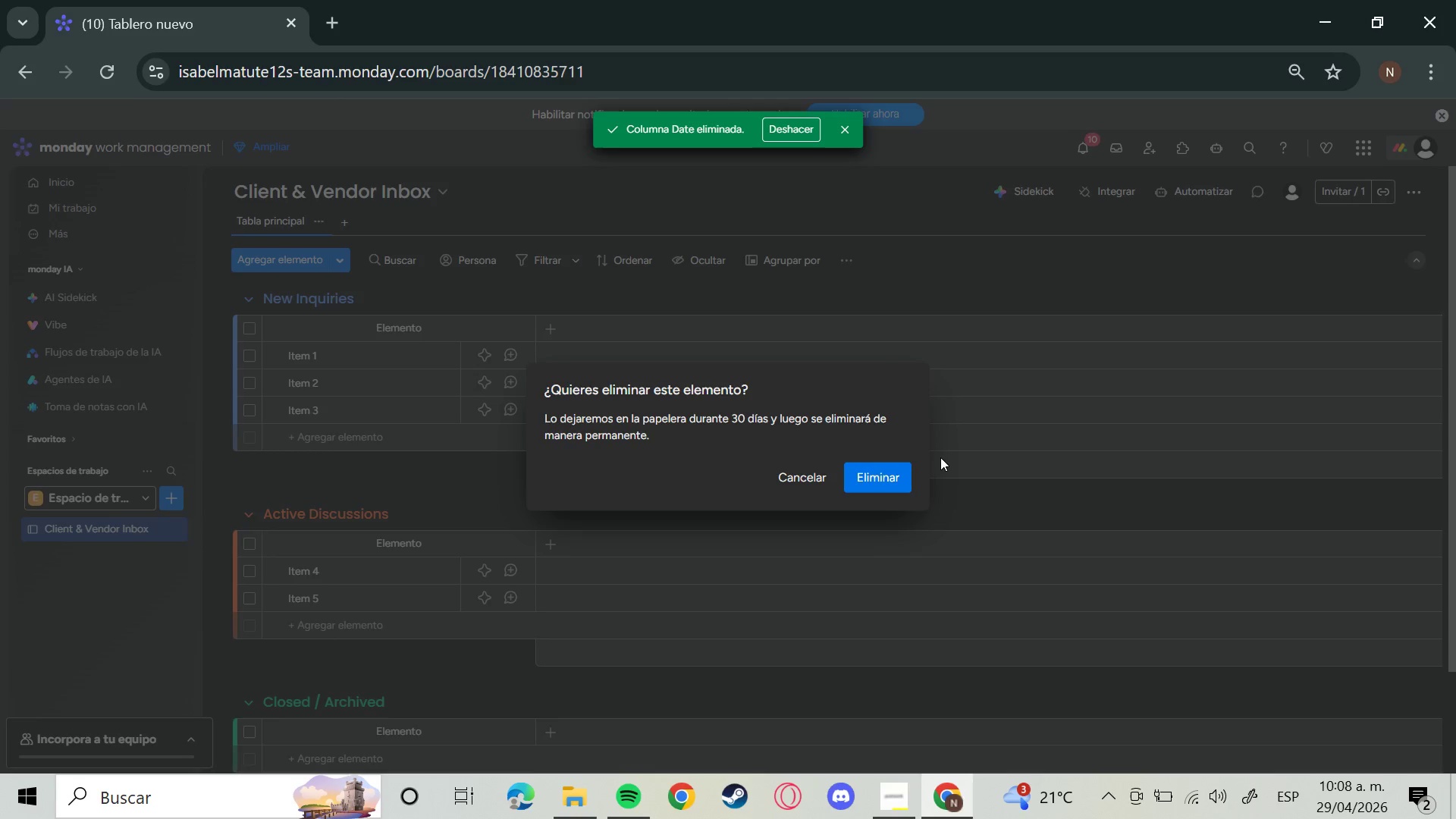 
left_click([887, 479])
 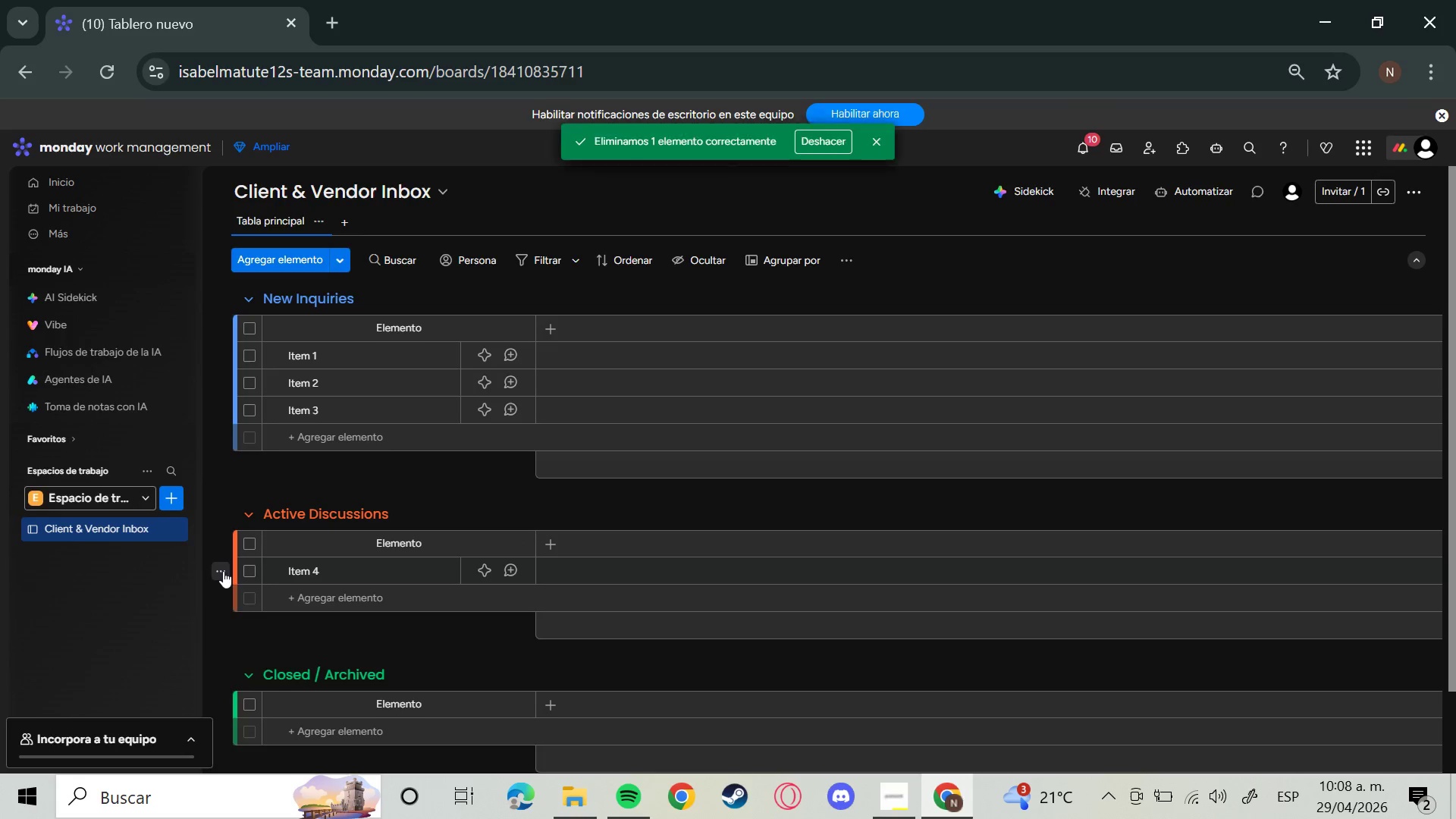 
left_click([217, 577])
 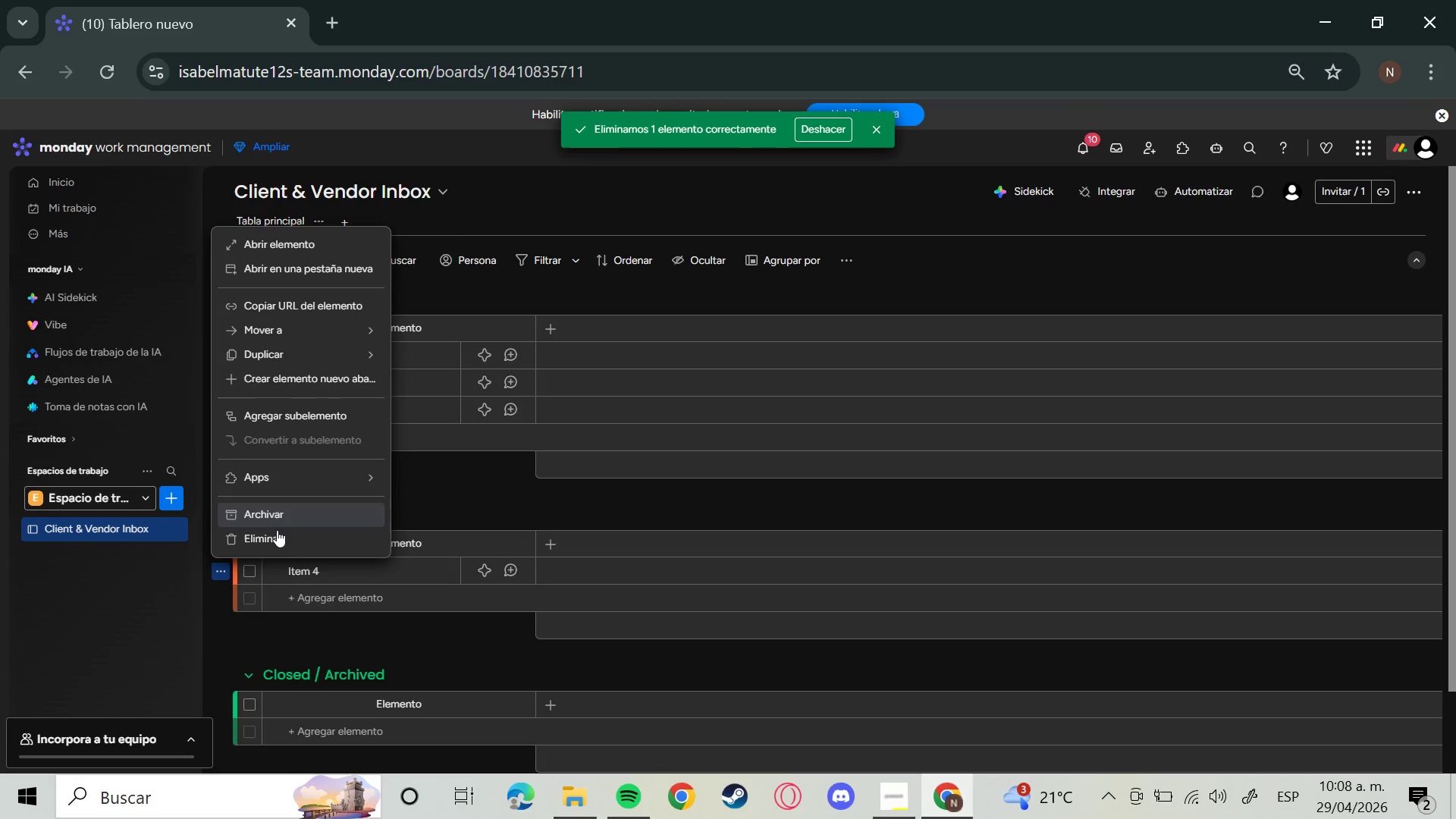 
left_click([269, 541])
 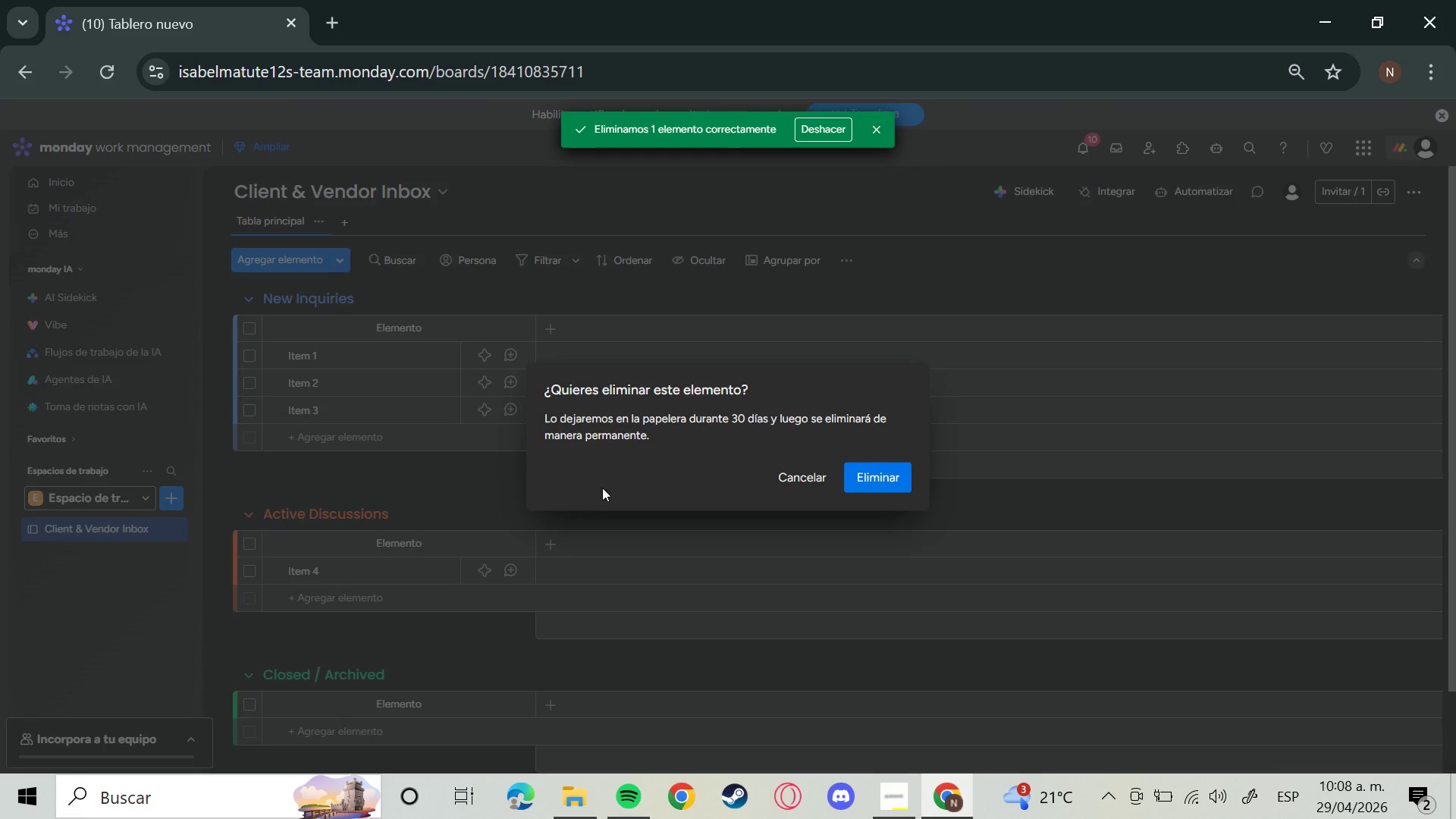 
left_click([896, 465])
 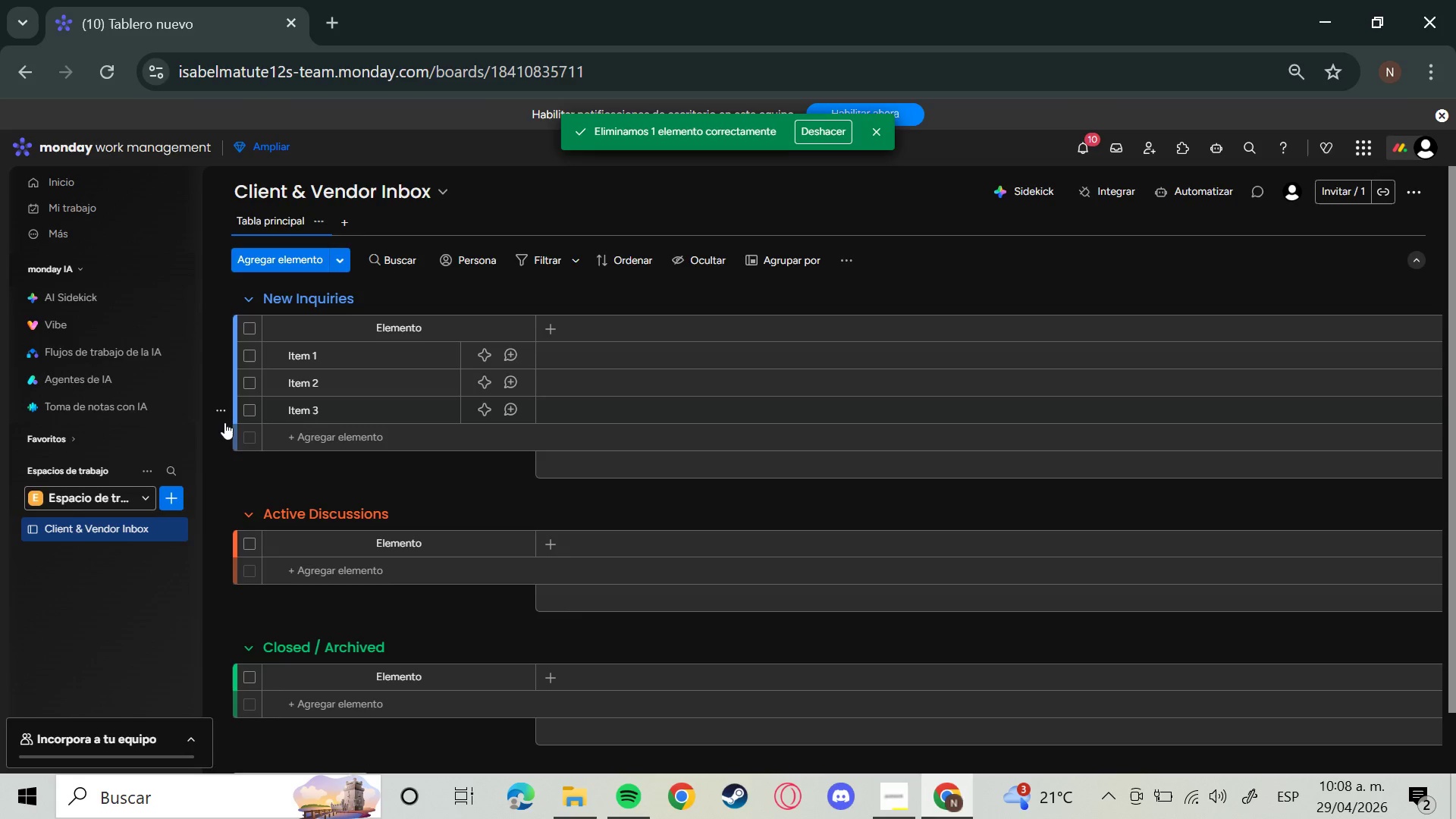 
left_click([222, 417])
 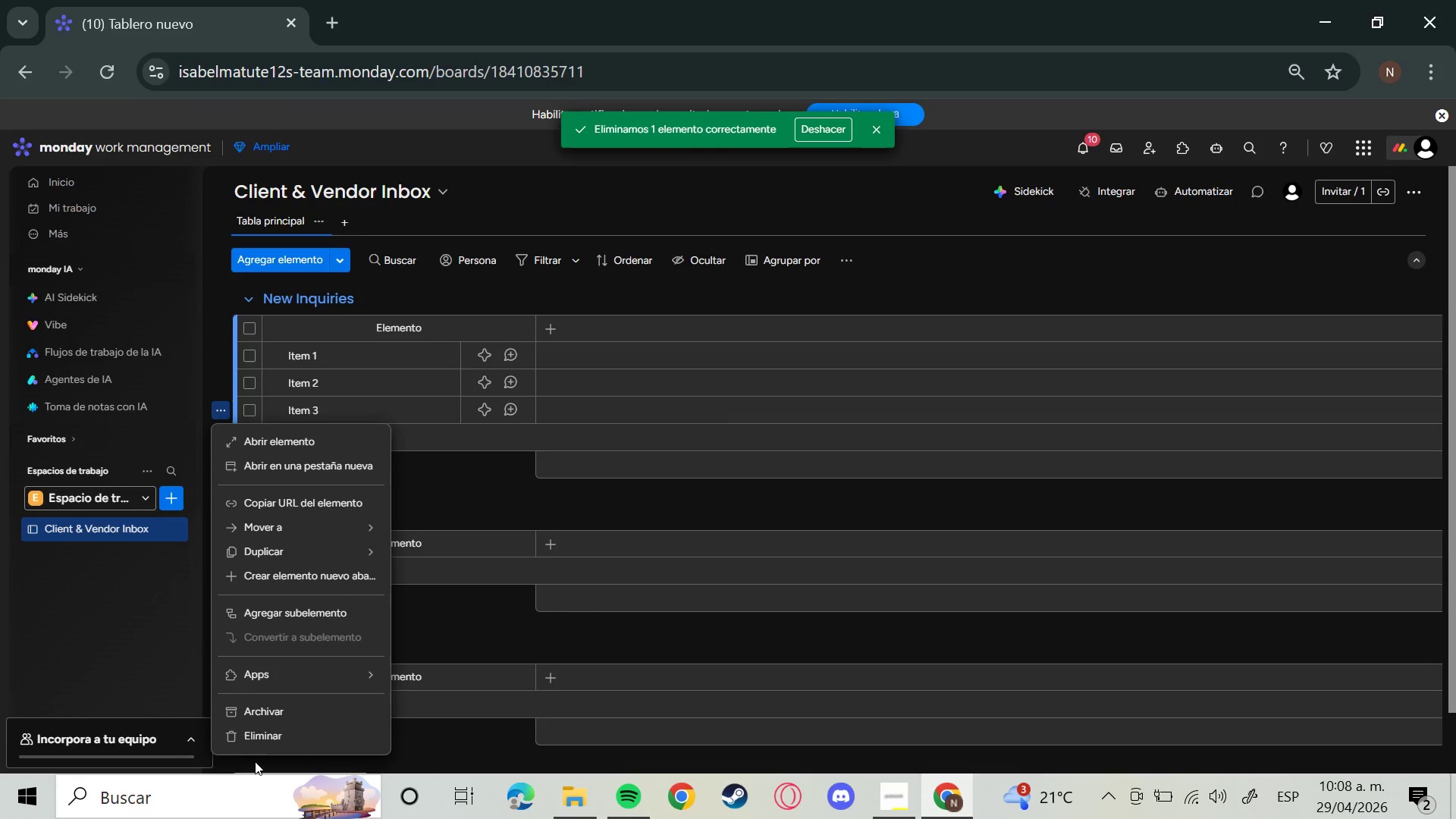 
left_click([248, 736])
 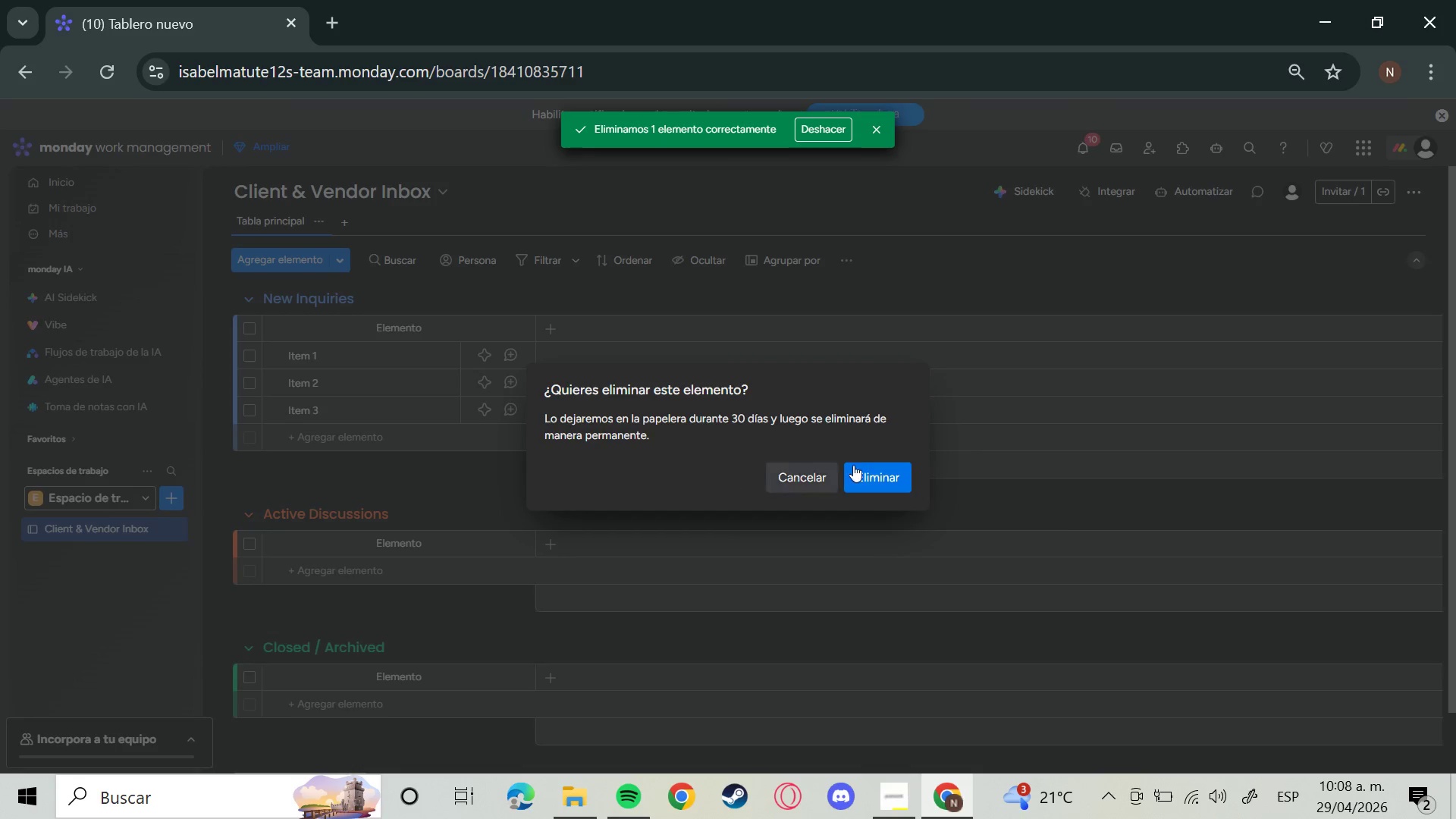 
left_click([876, 482])
 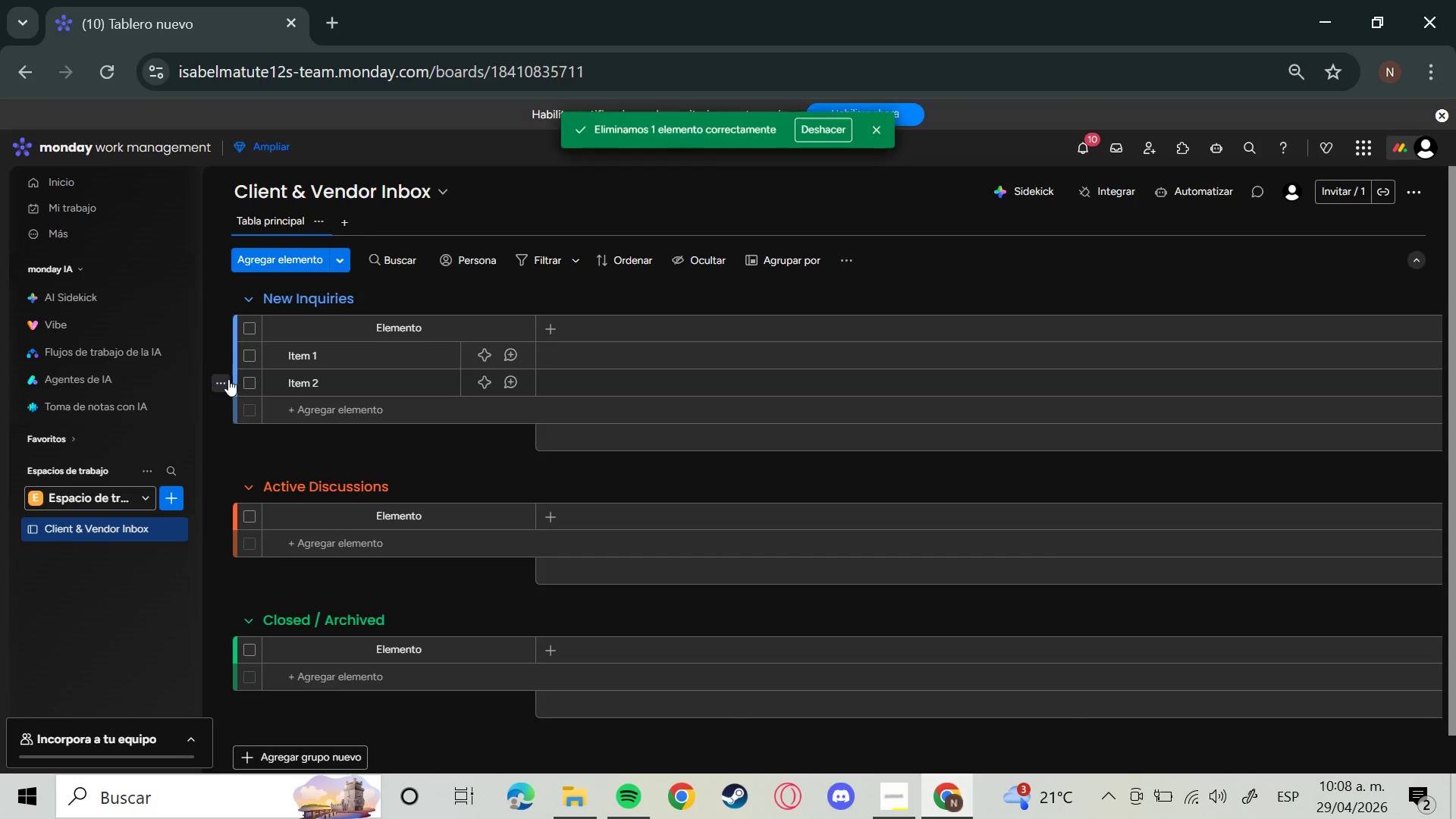 
left_click([217, 378])
 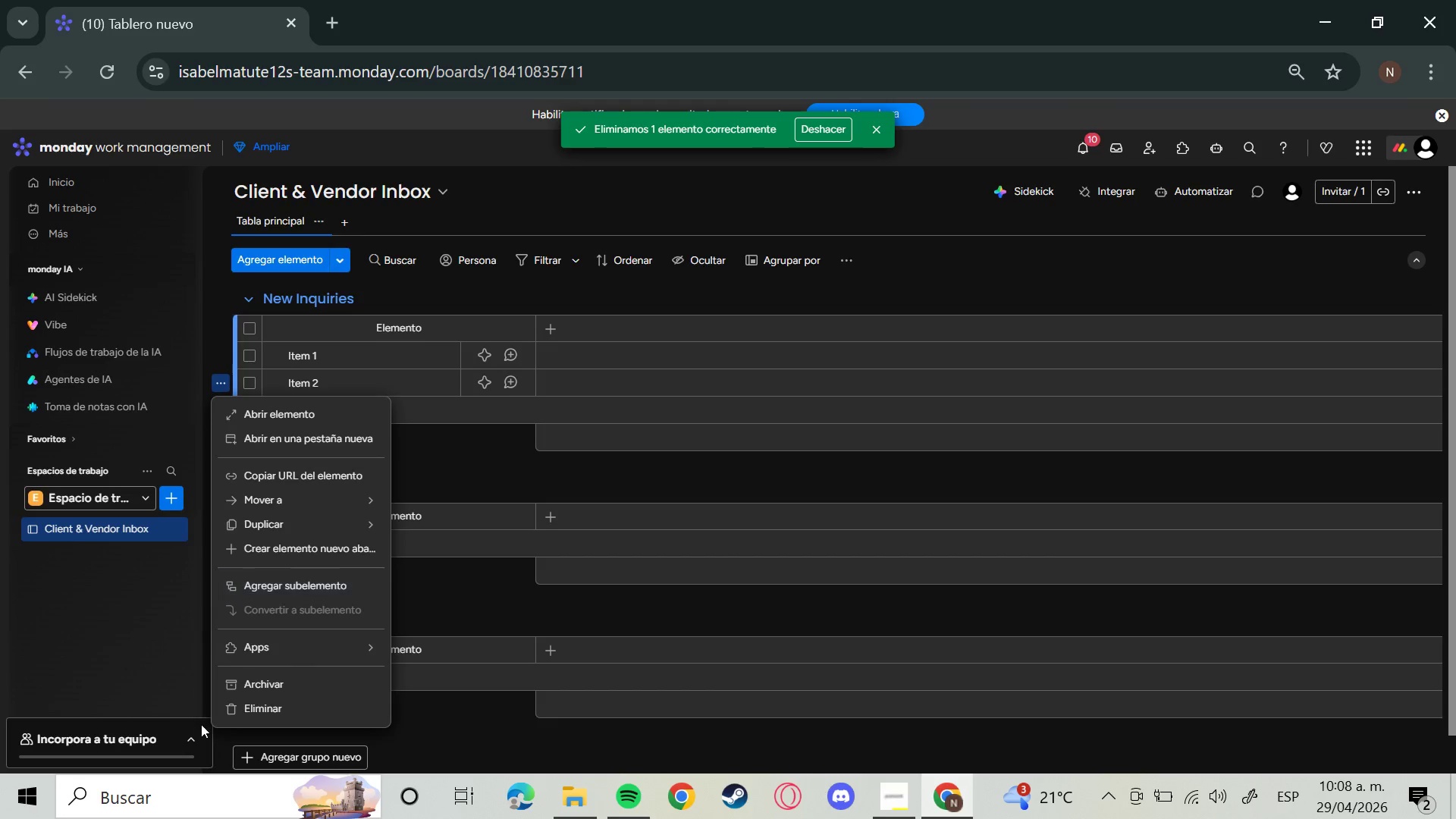 
left_click([248, 693])
 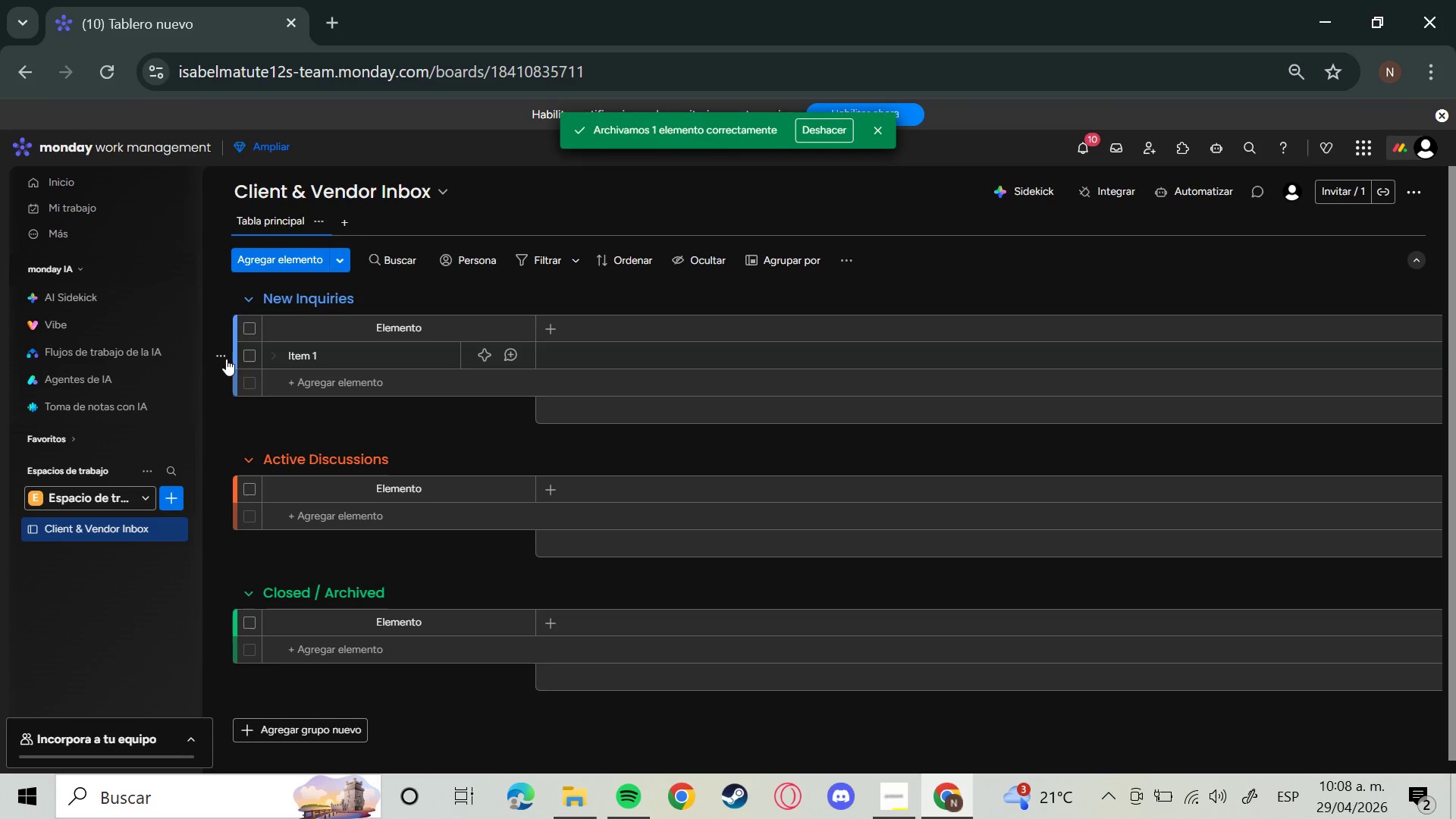 
left_click([226, 359])
 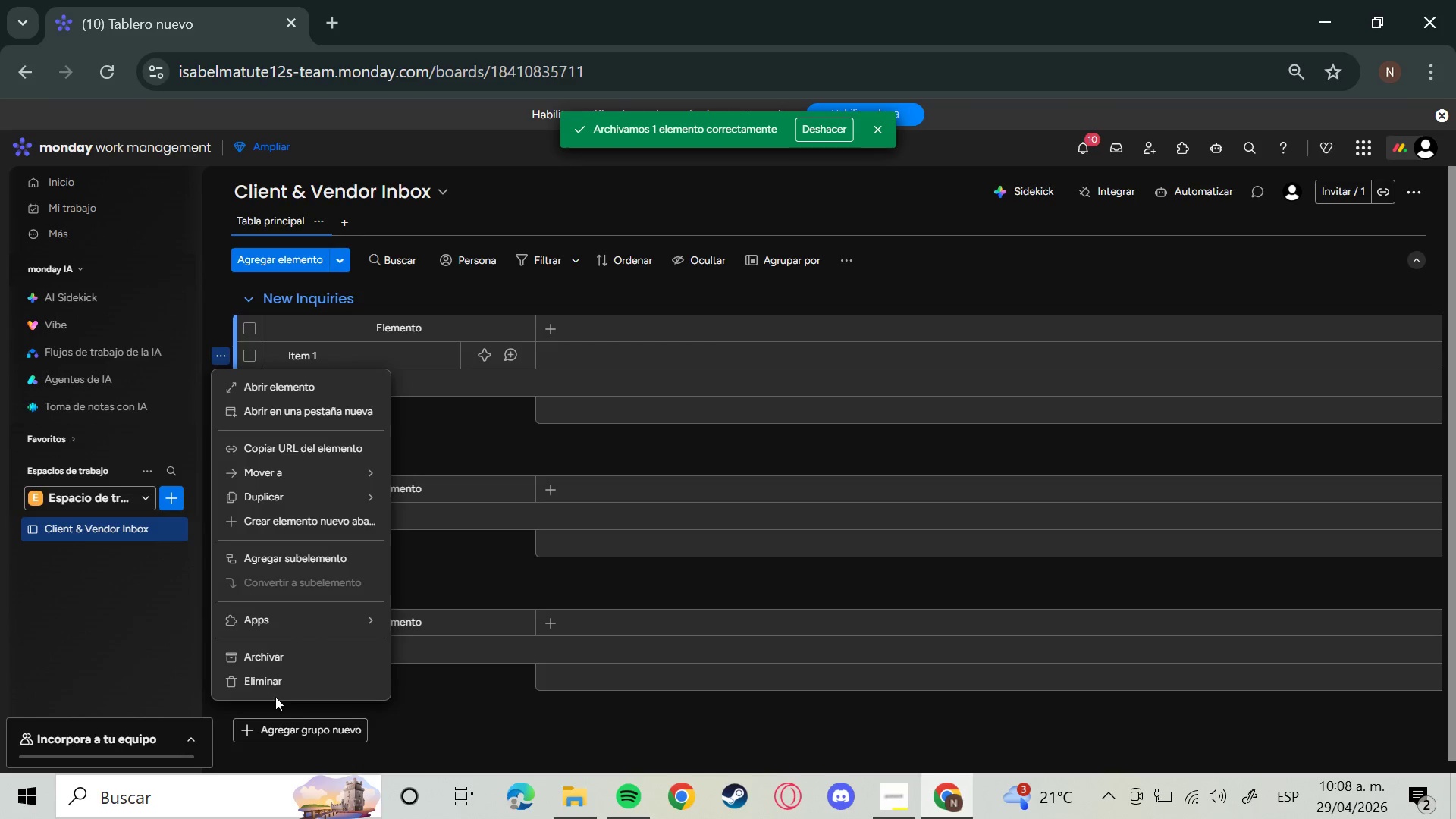 
double_click([275, 689])
 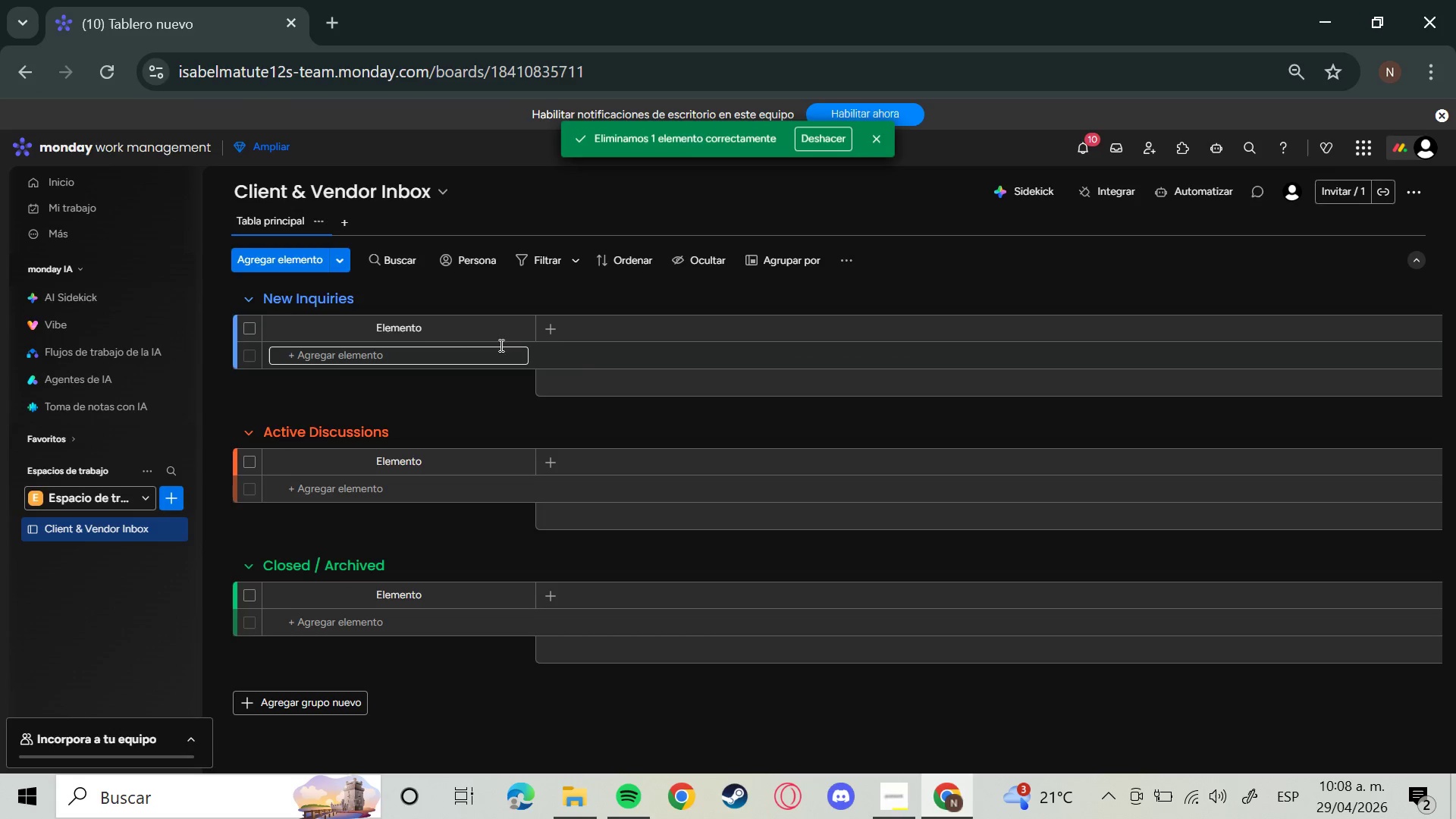 
left_click([448, 360])
 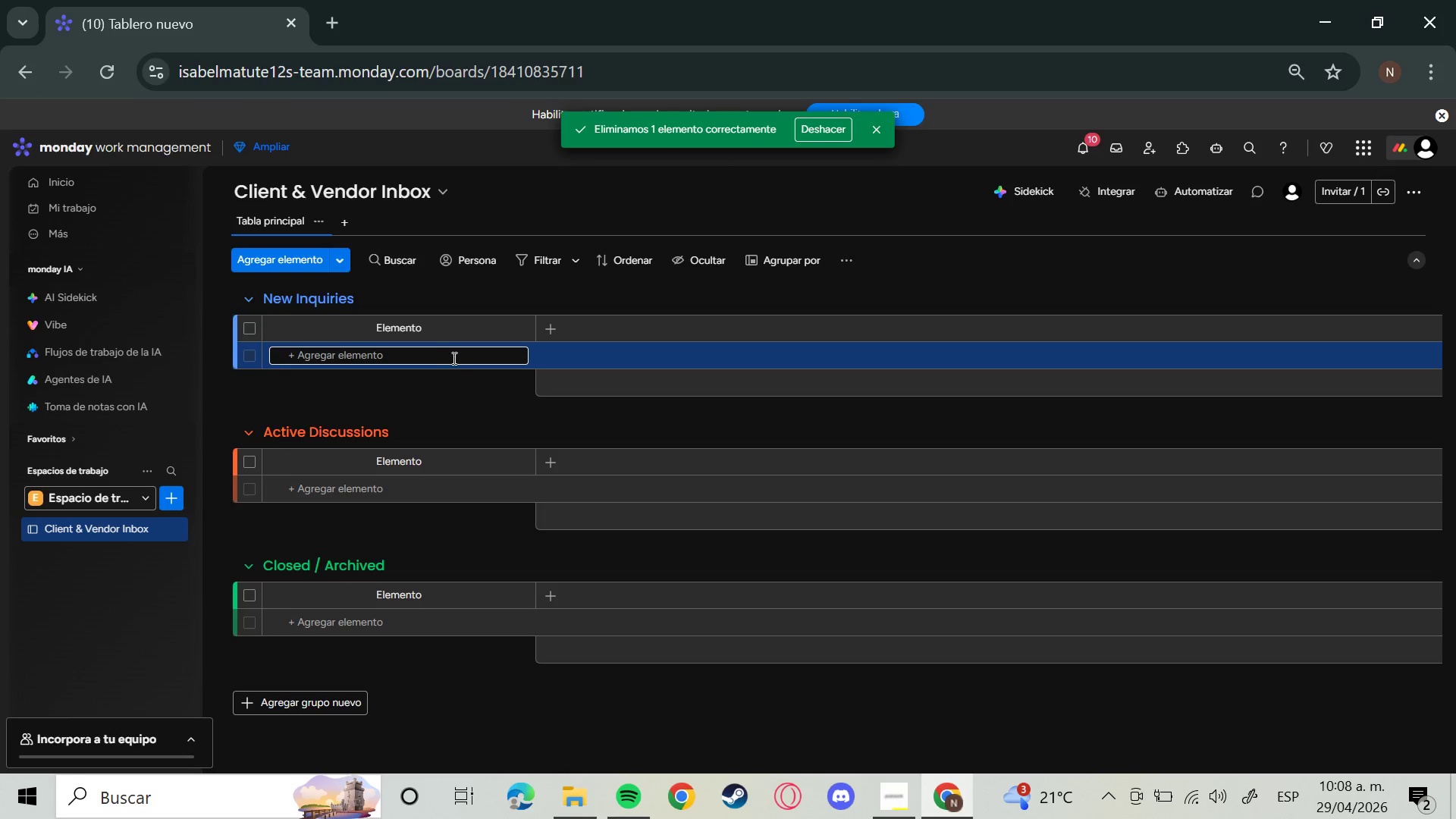 
left_click([424, 333])
 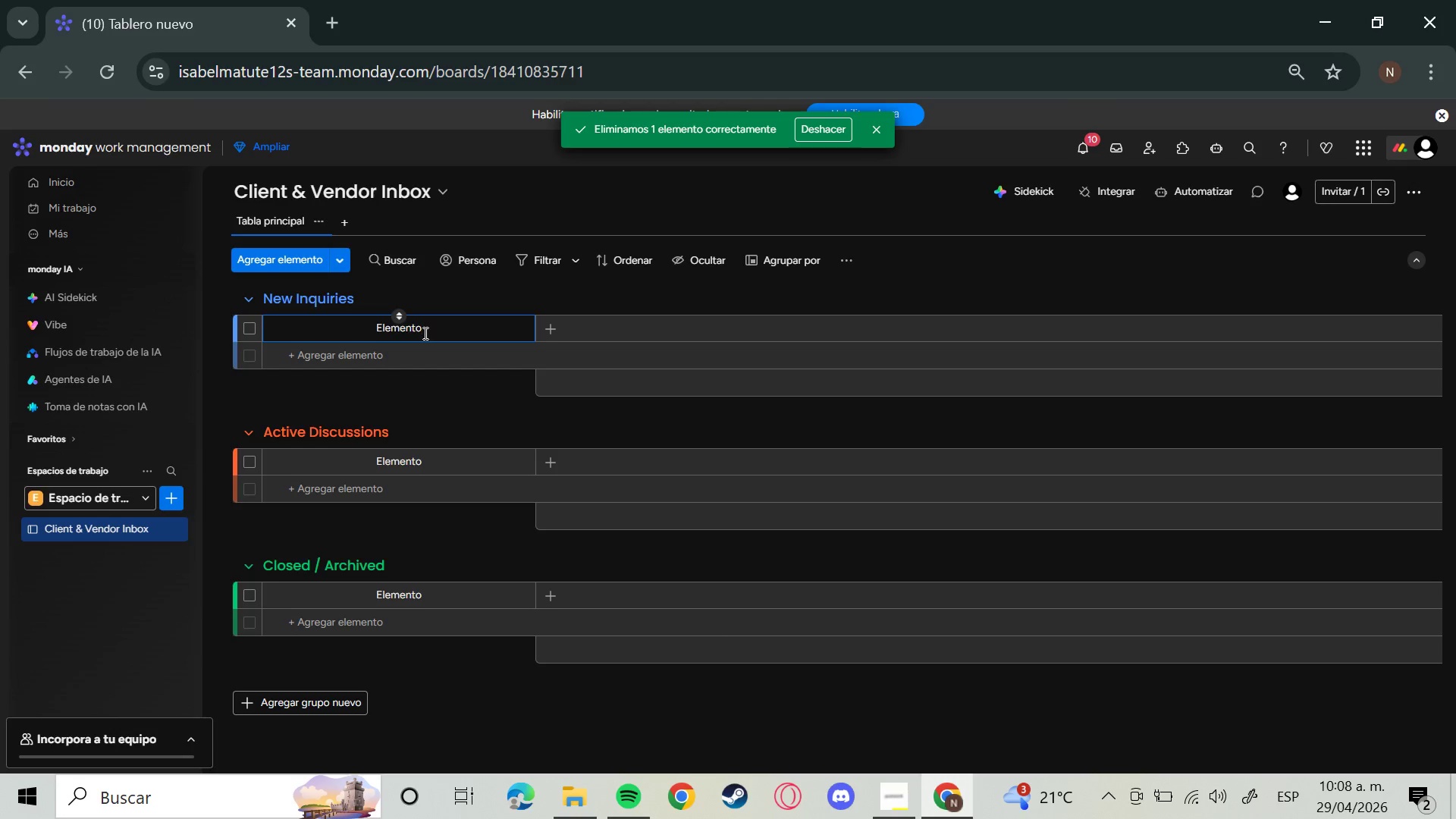 
hold_key(key=Backspace, duration=0.95)
 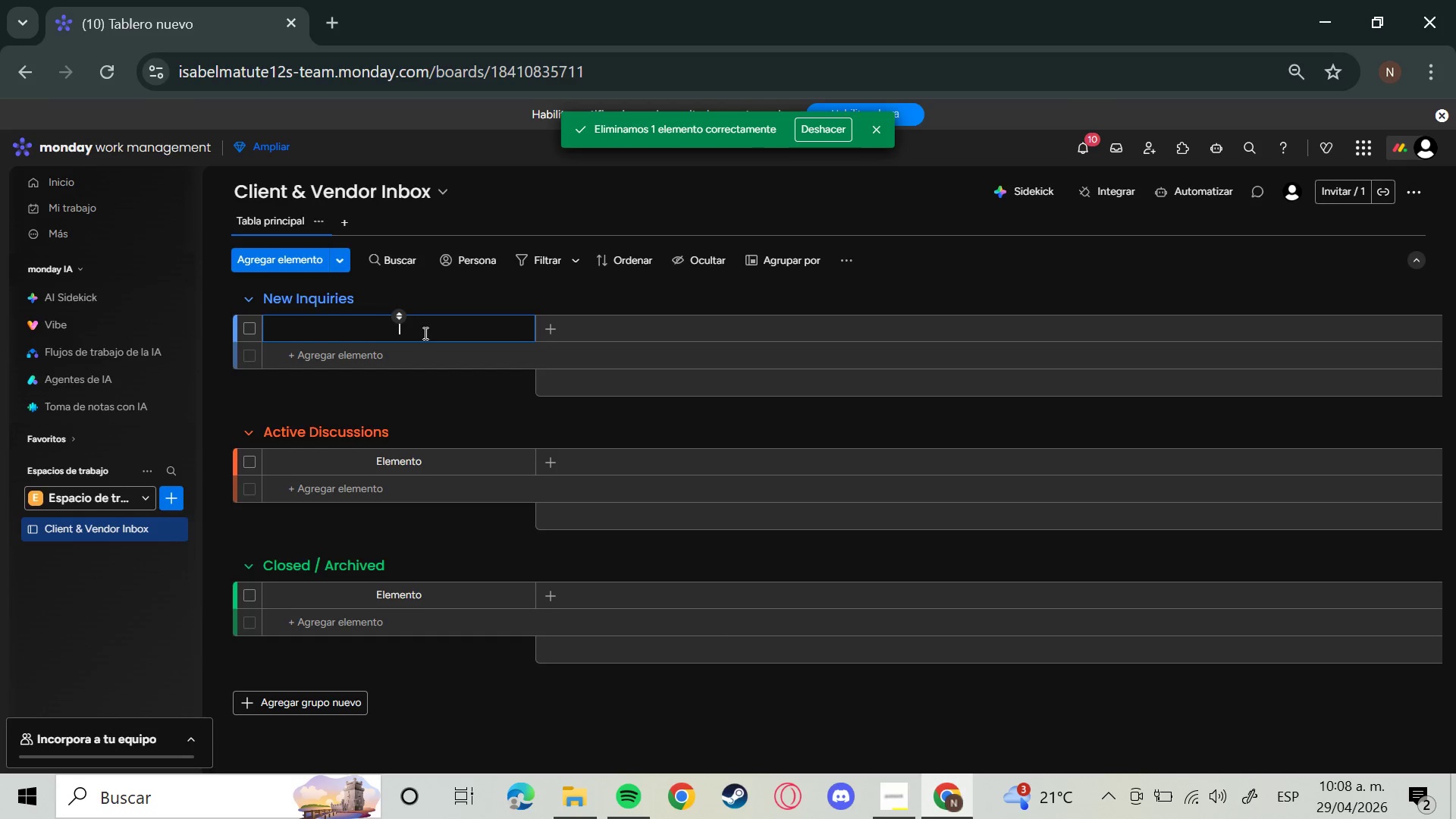 
key(Tab)
 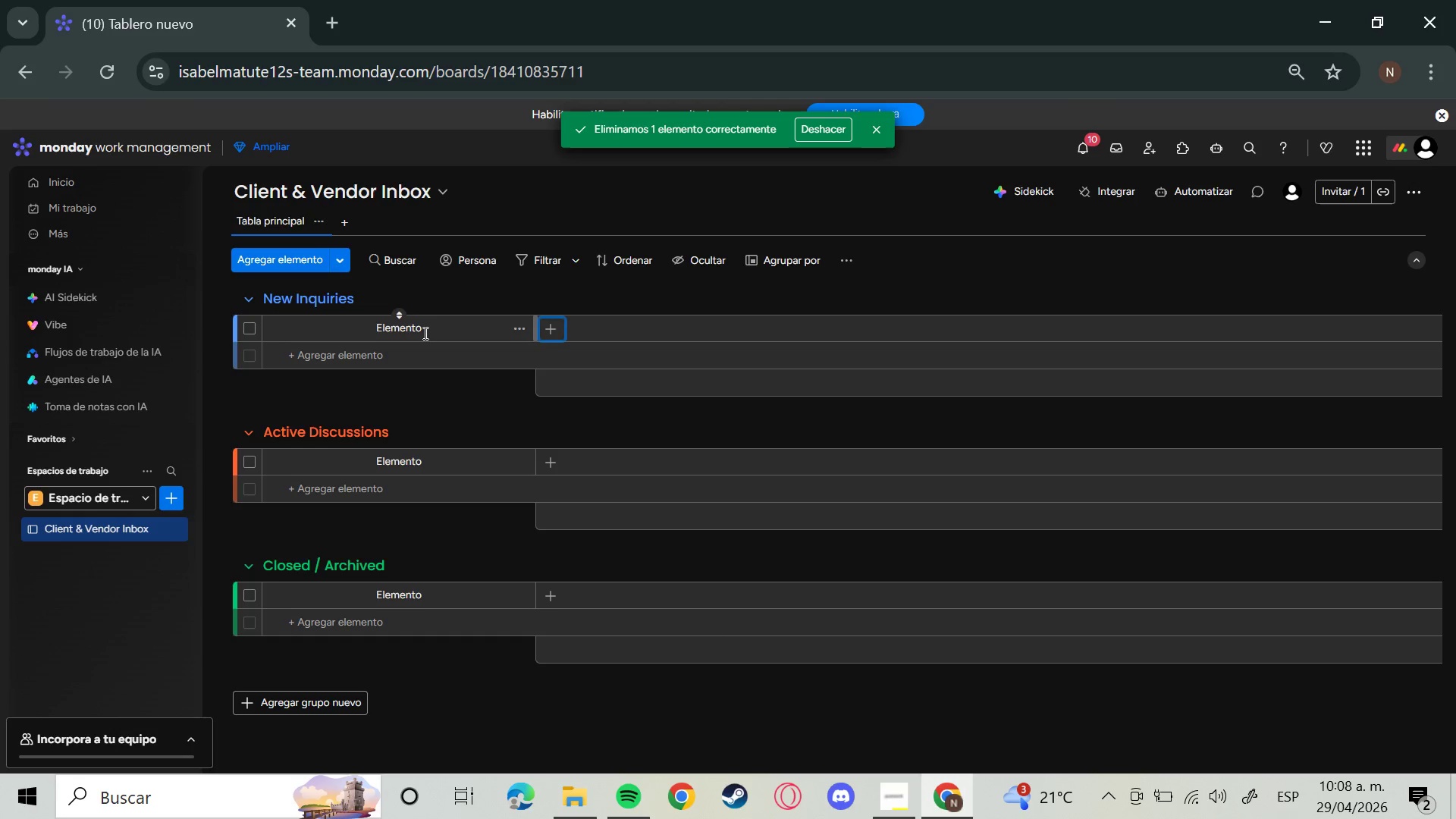 
key(Q)
 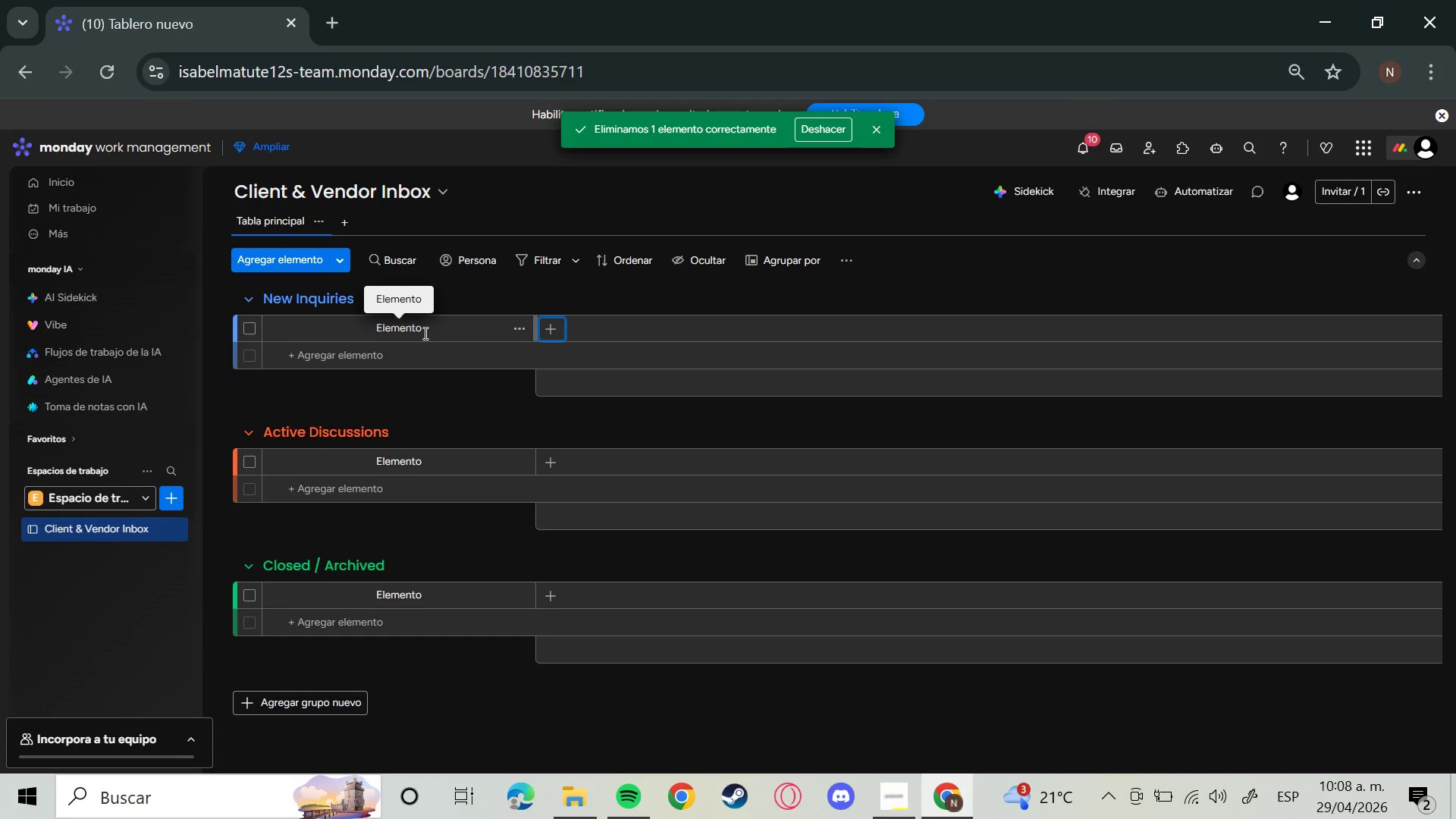 
key(Backspace)
 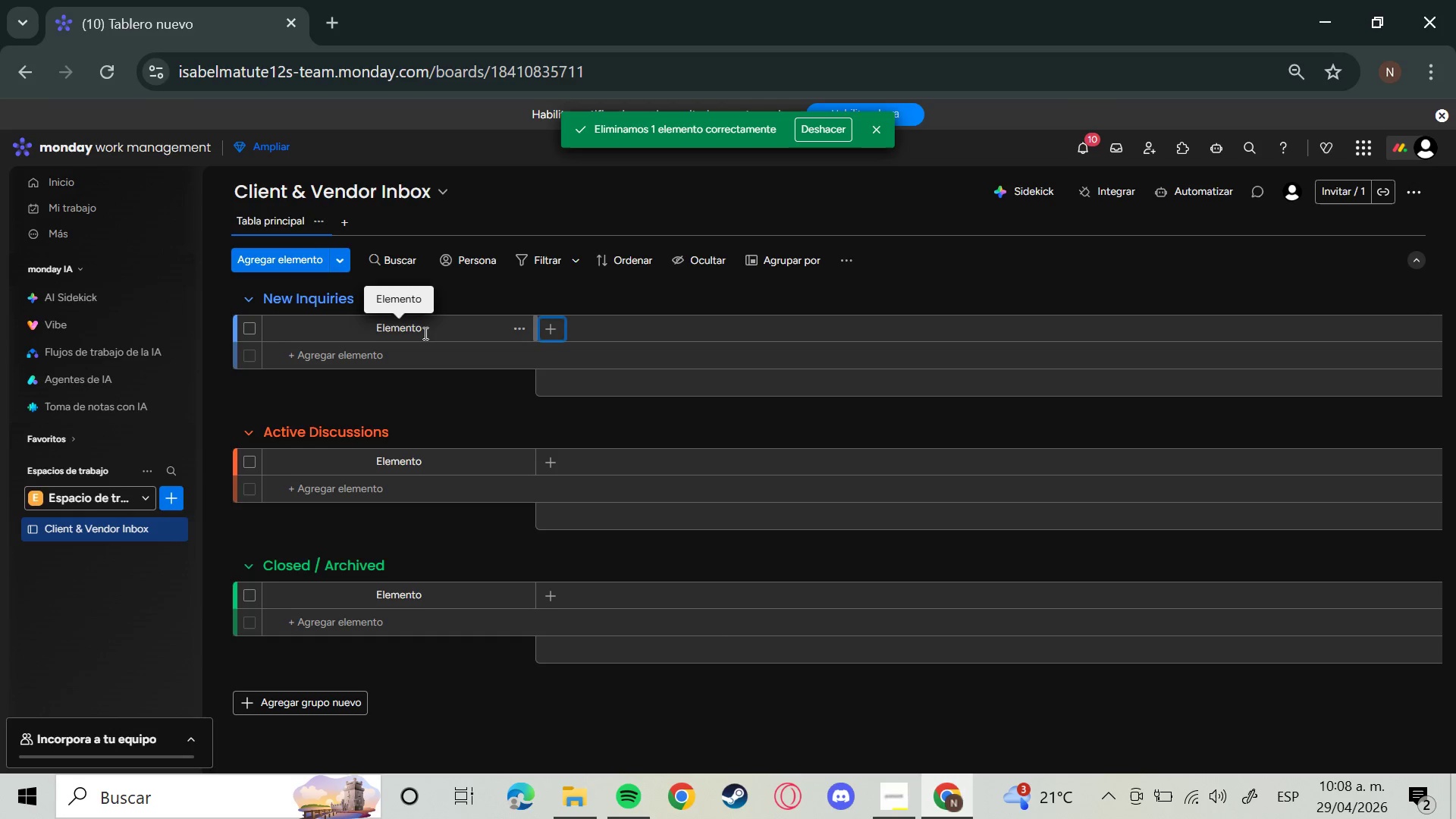 
left_click([424, 333])
 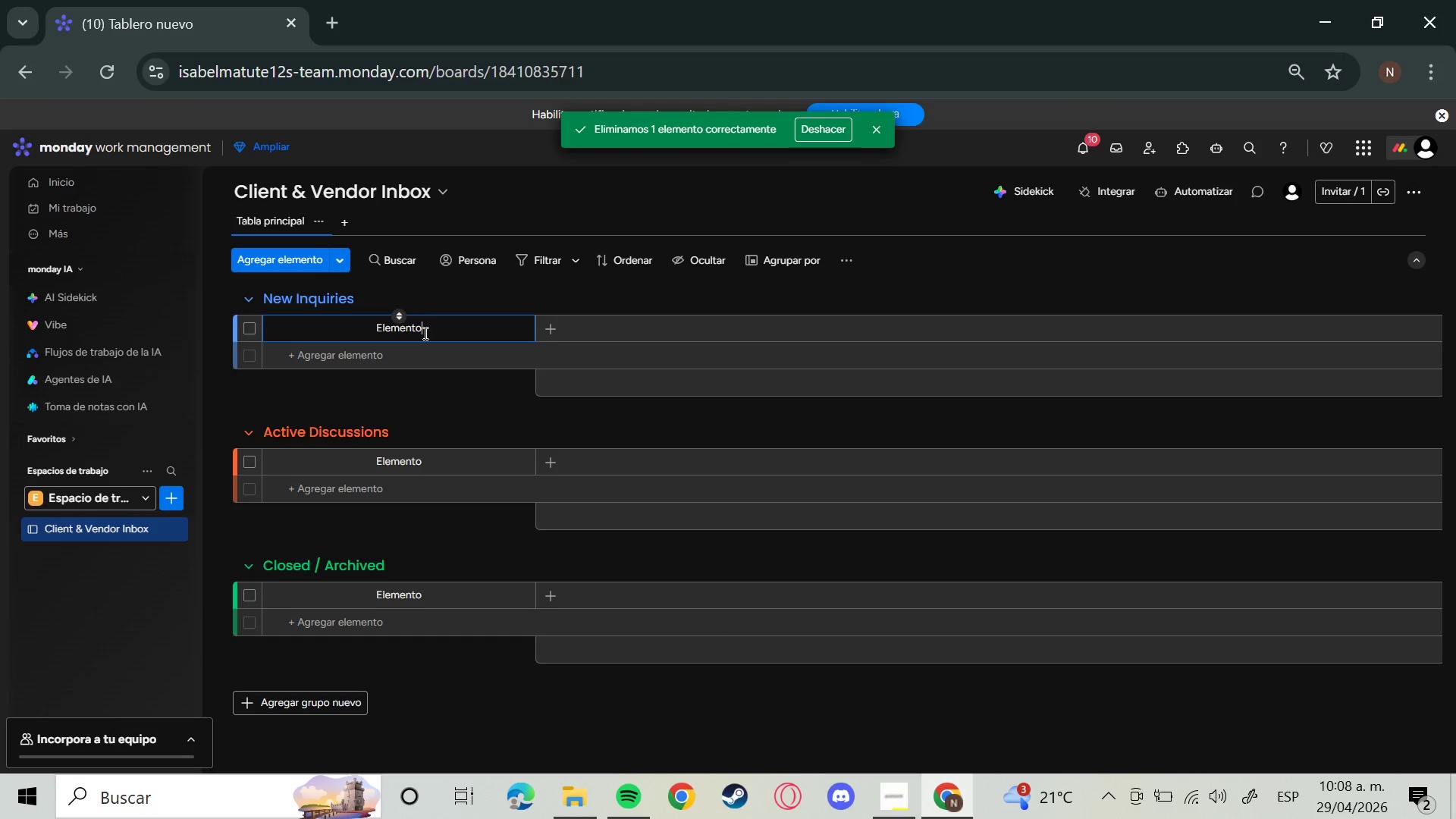 
key(Backspace)
 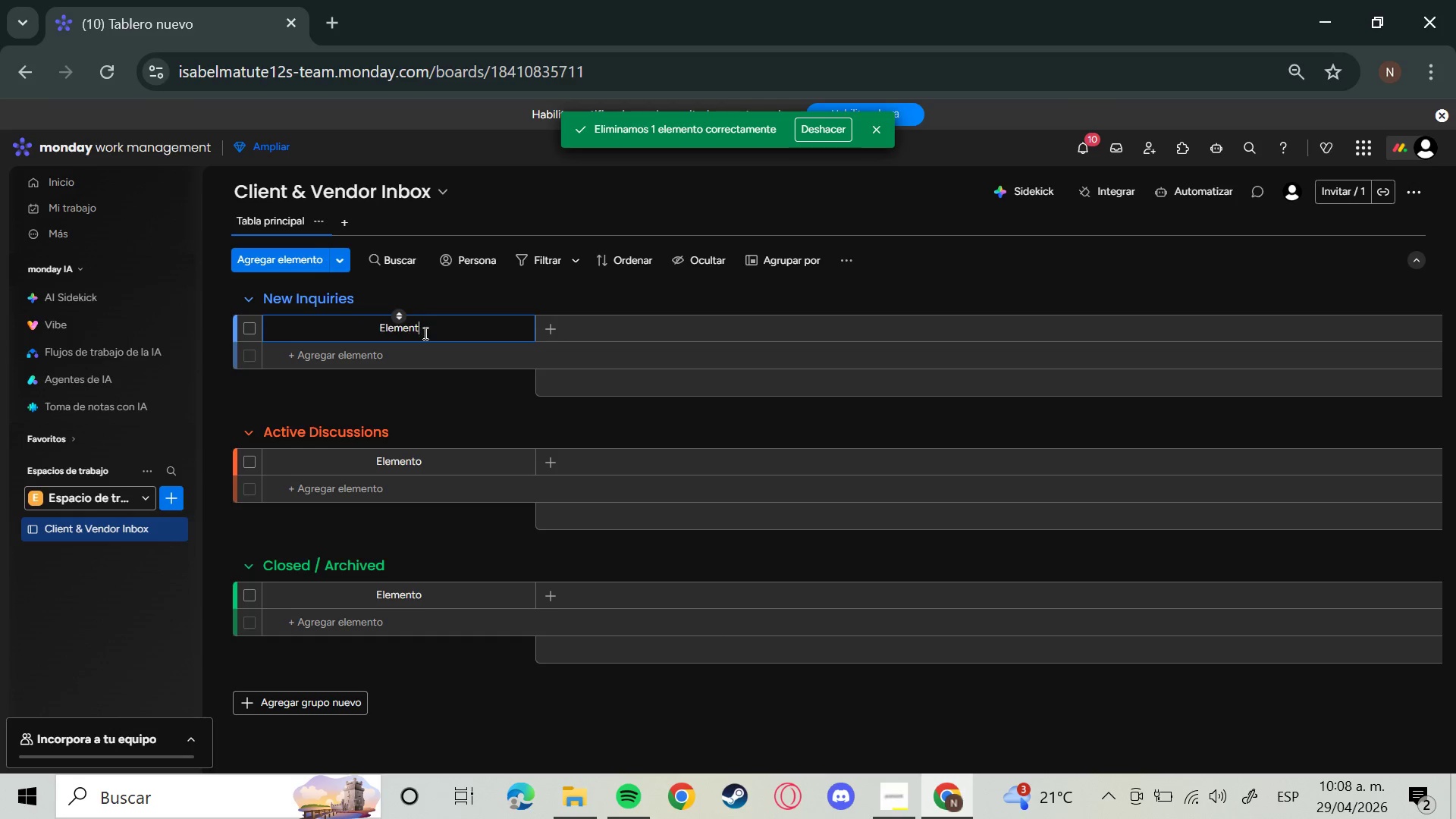 
key(Backspace)
 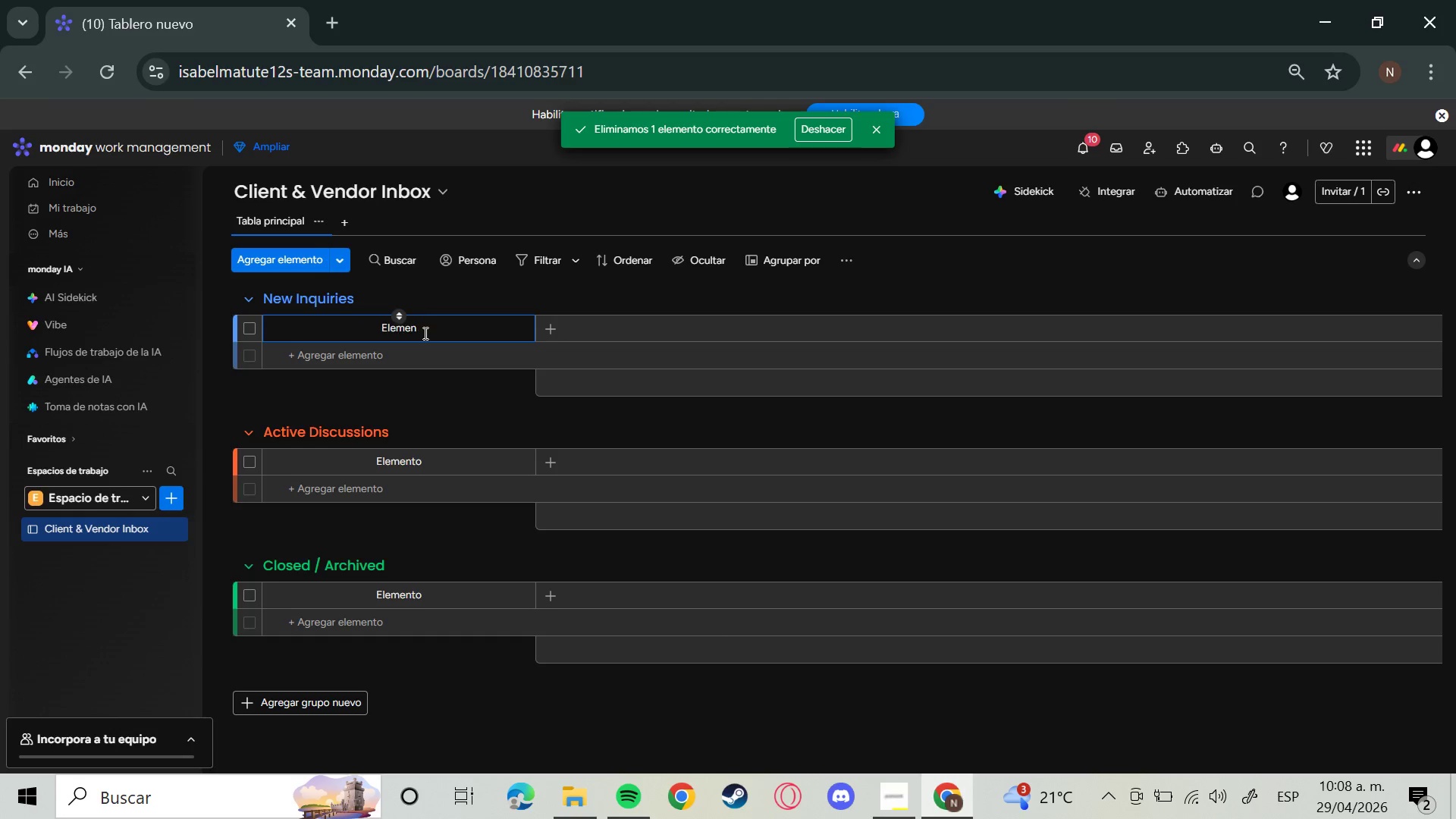 
key(Backspace)
 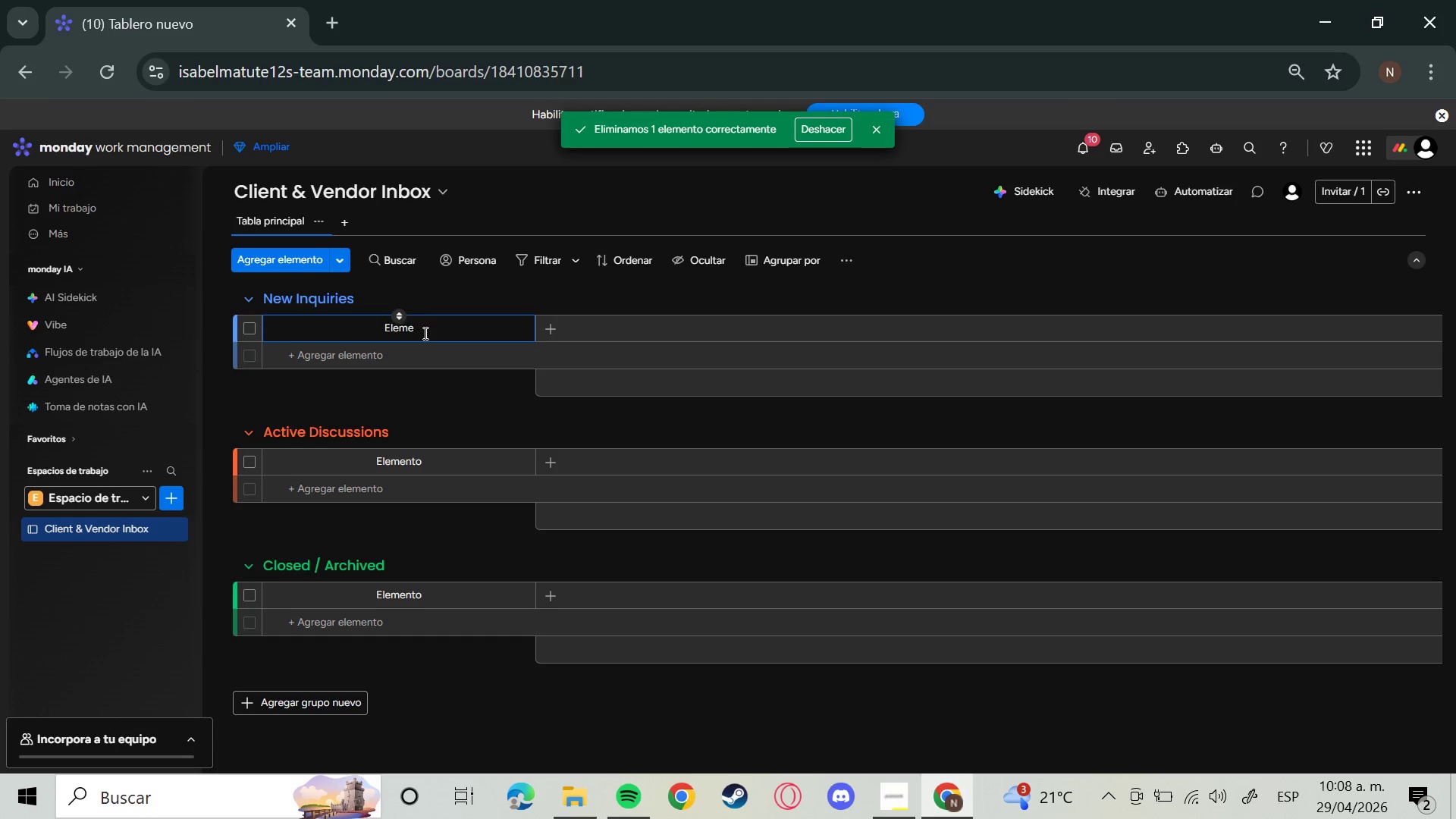 
key(Backspace)
 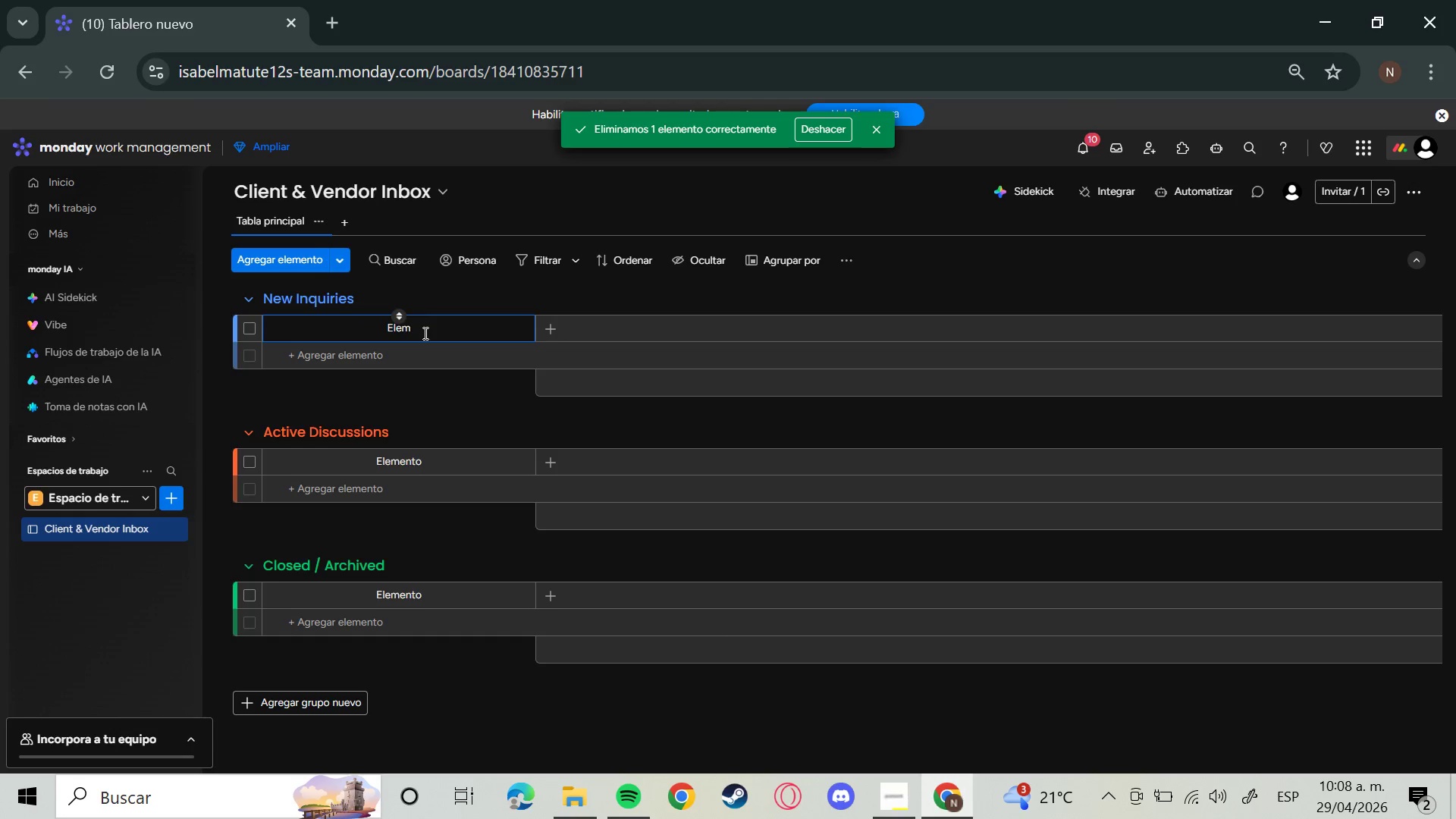 
key(Backspace)
 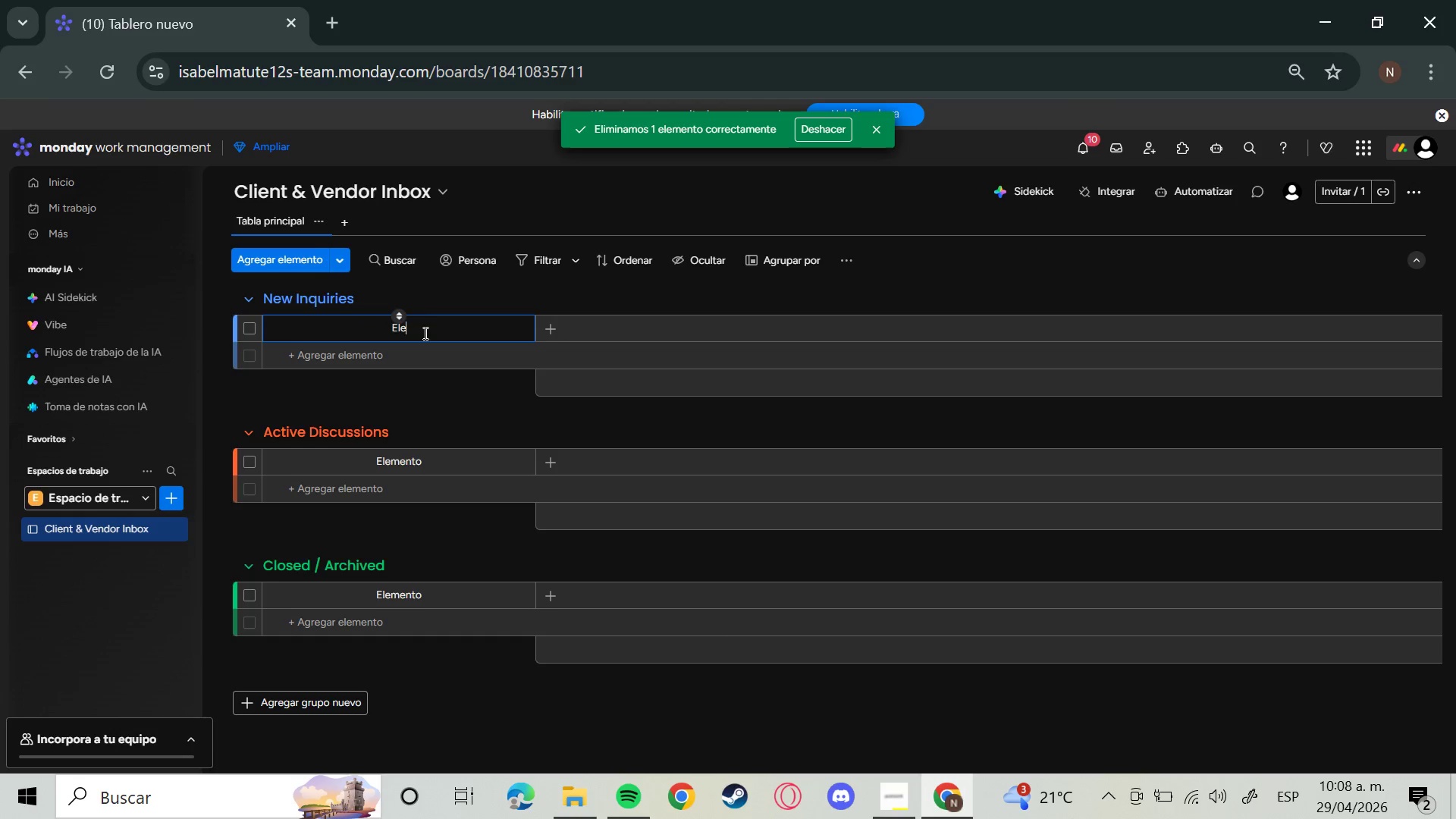 
key(Backspace)
 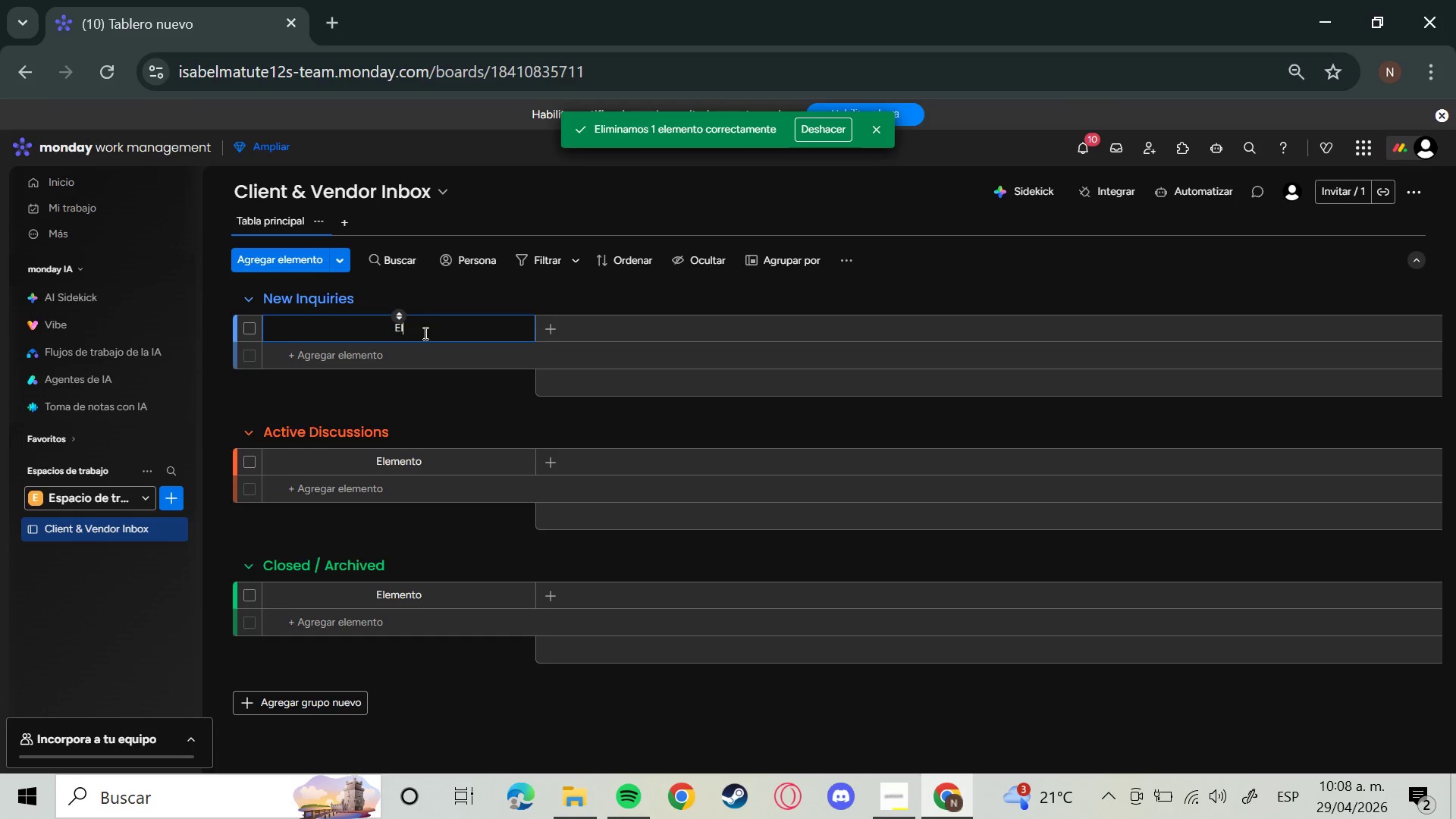 
key(Backspace)
 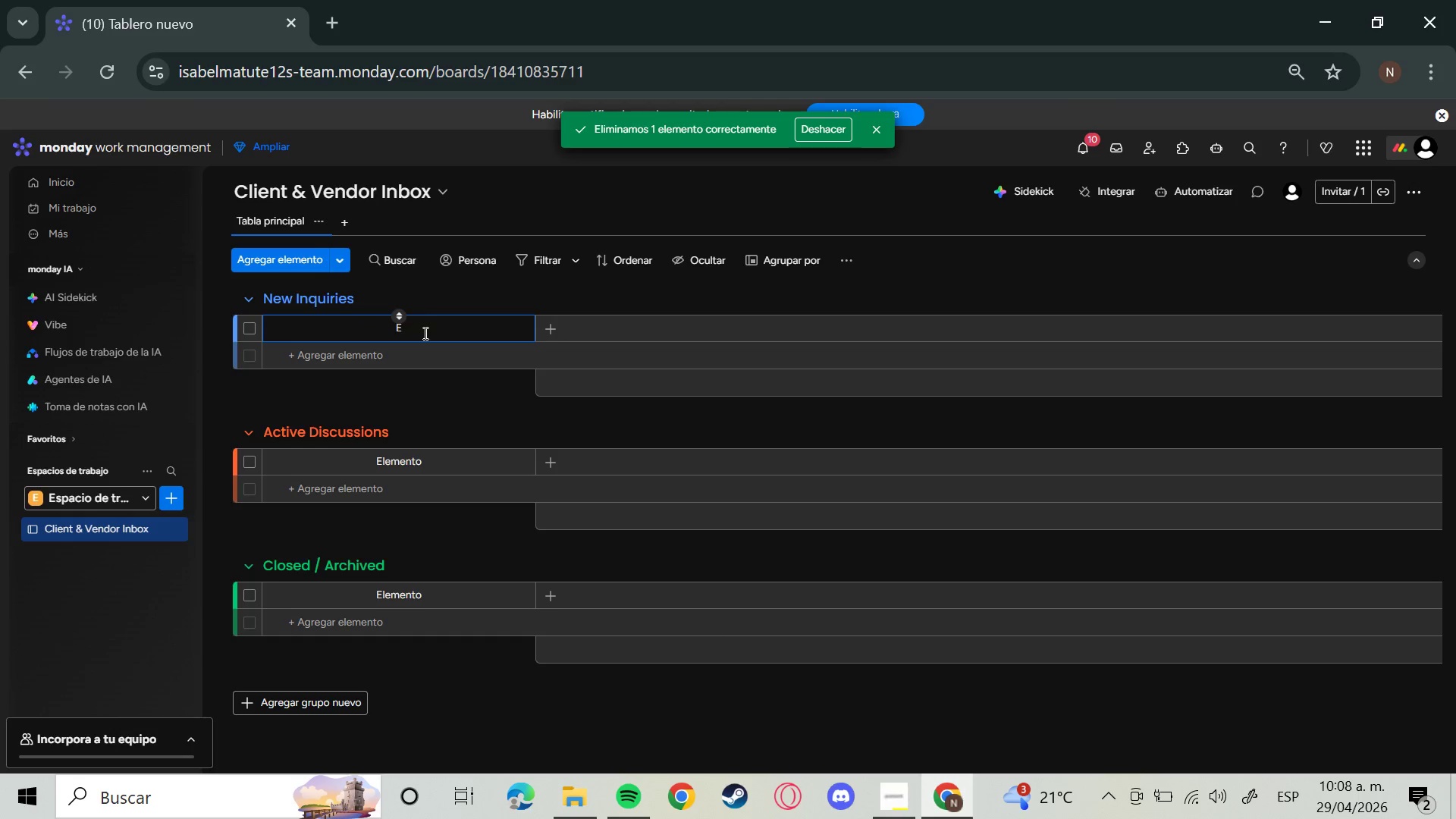 
key(Backspace)
 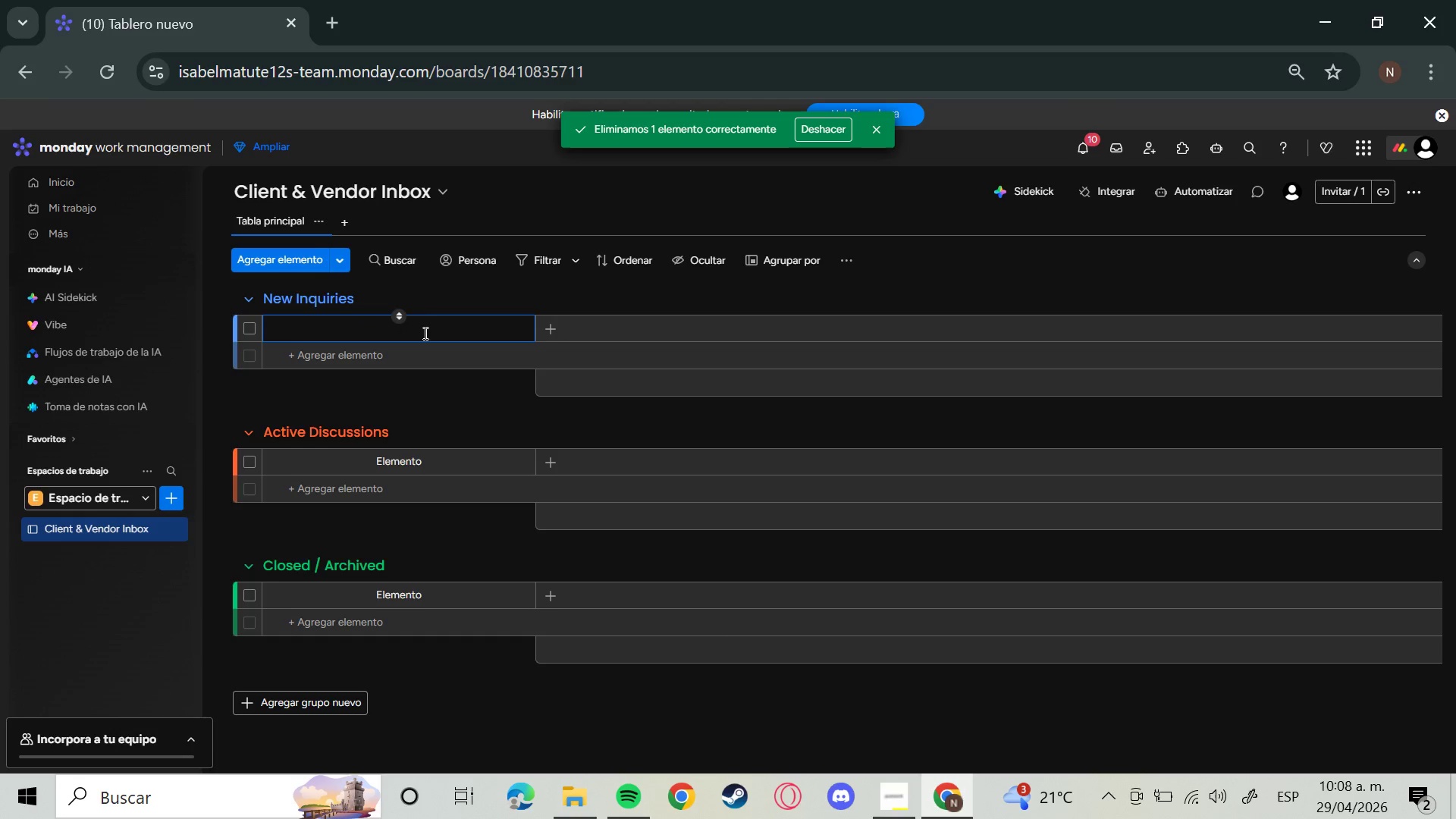 
key(Tab)
 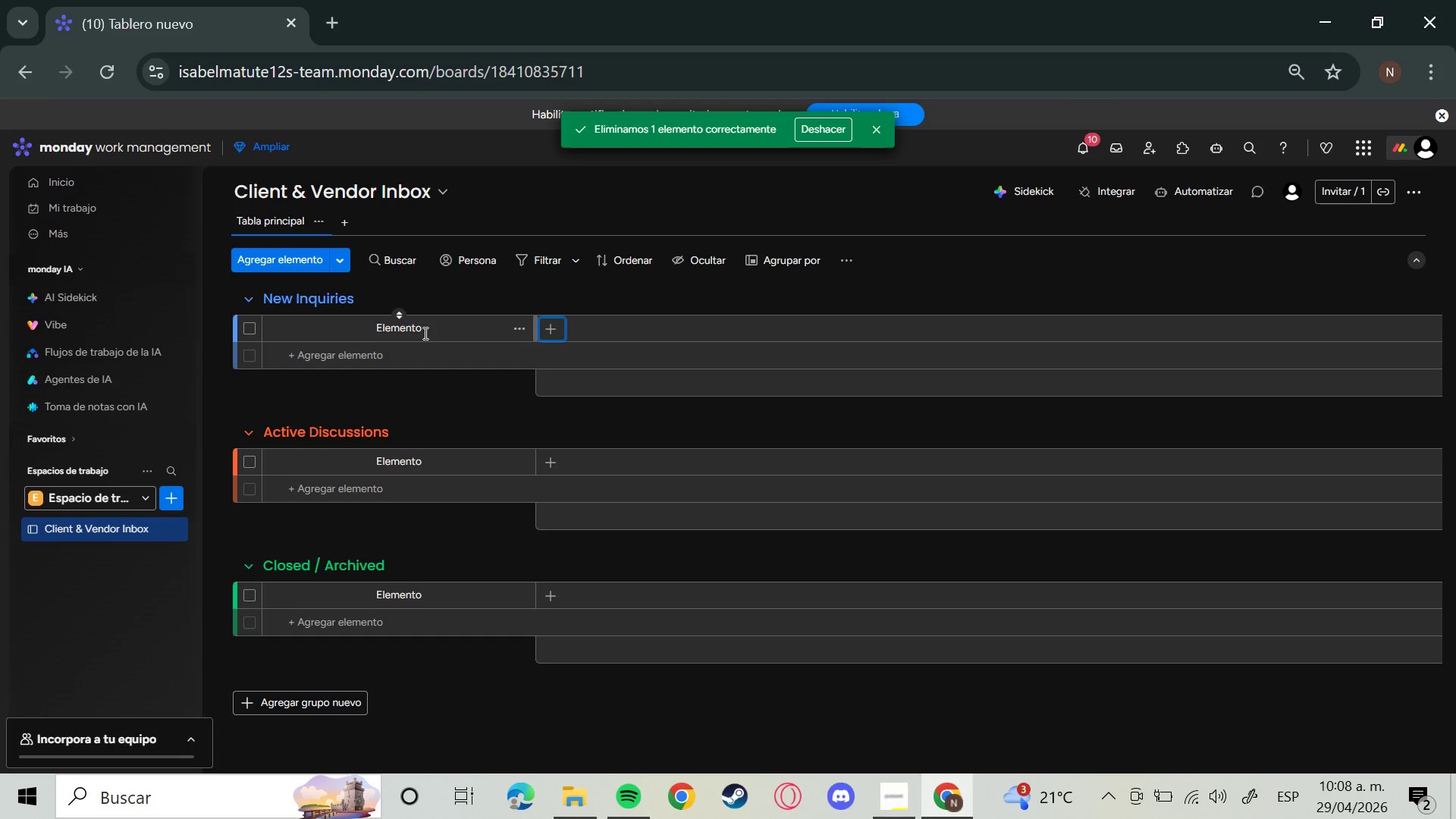 
key(D)
 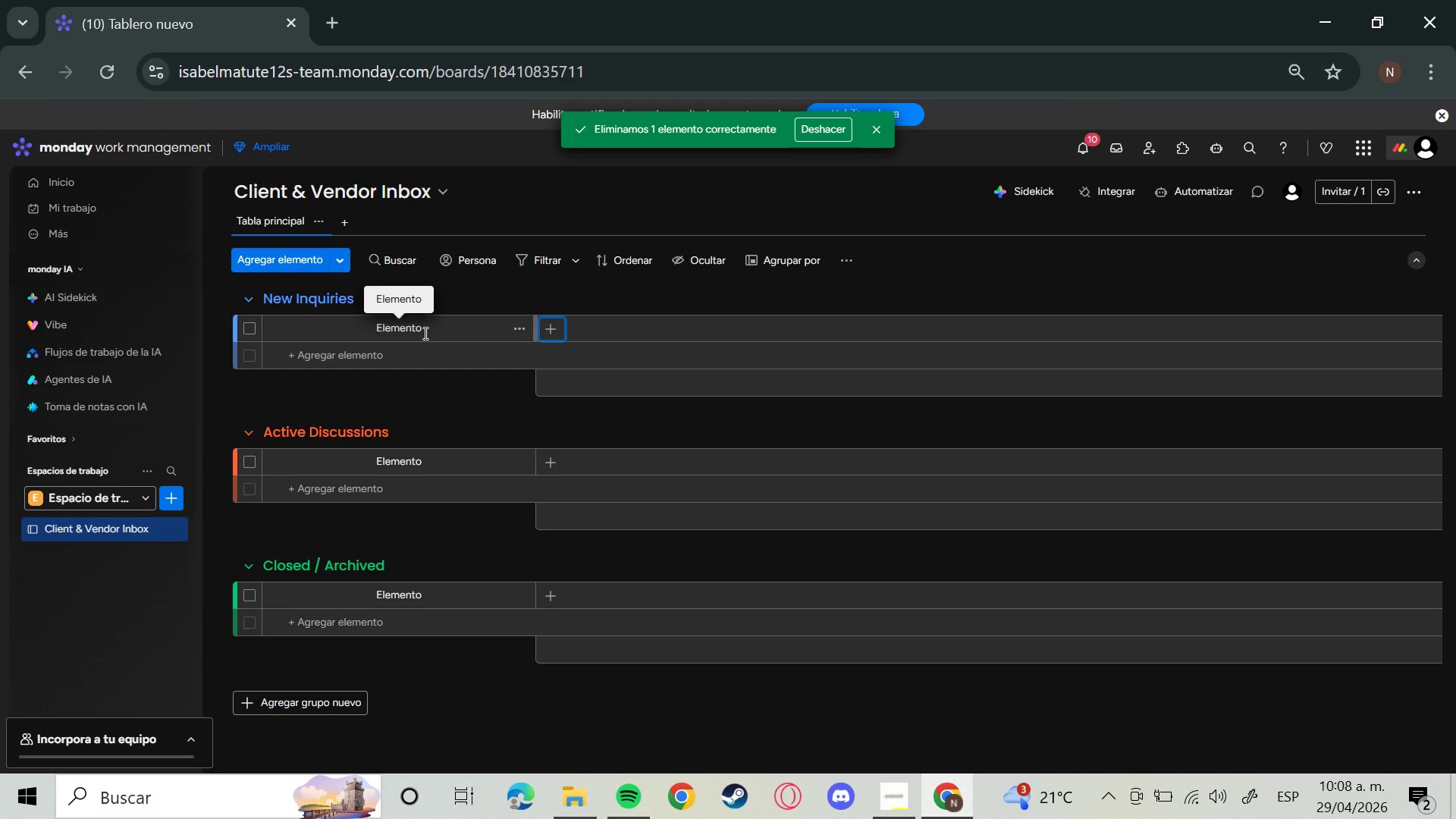 
left_click([424, 333])
 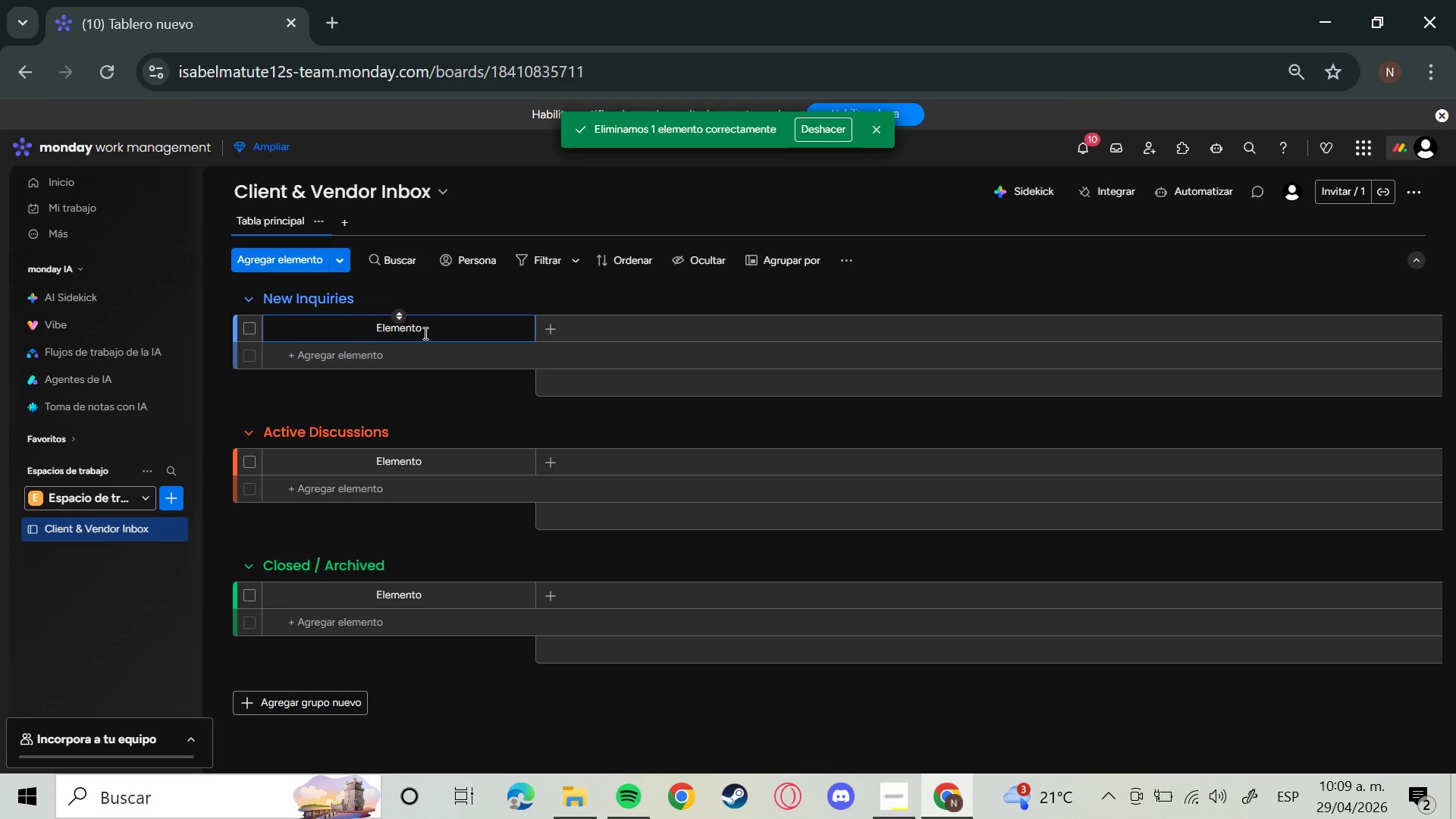 
hold_key(key=Backspace, duration=0.75)
 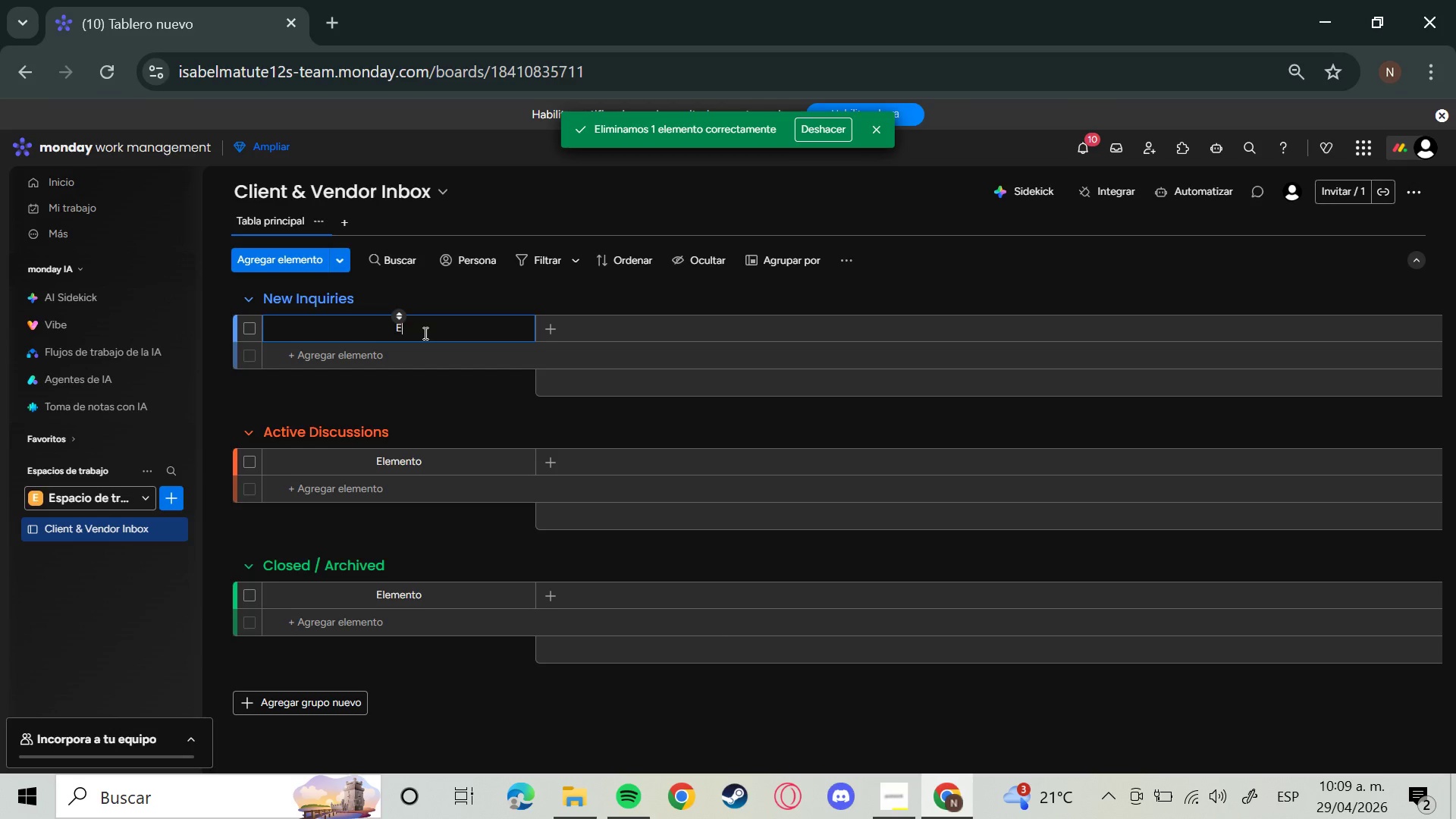 
key(Backspace)
type(Customer & Vendor NANa)
key(Backspace)
key(Backspace)
key(Backspace)
type(AME)
 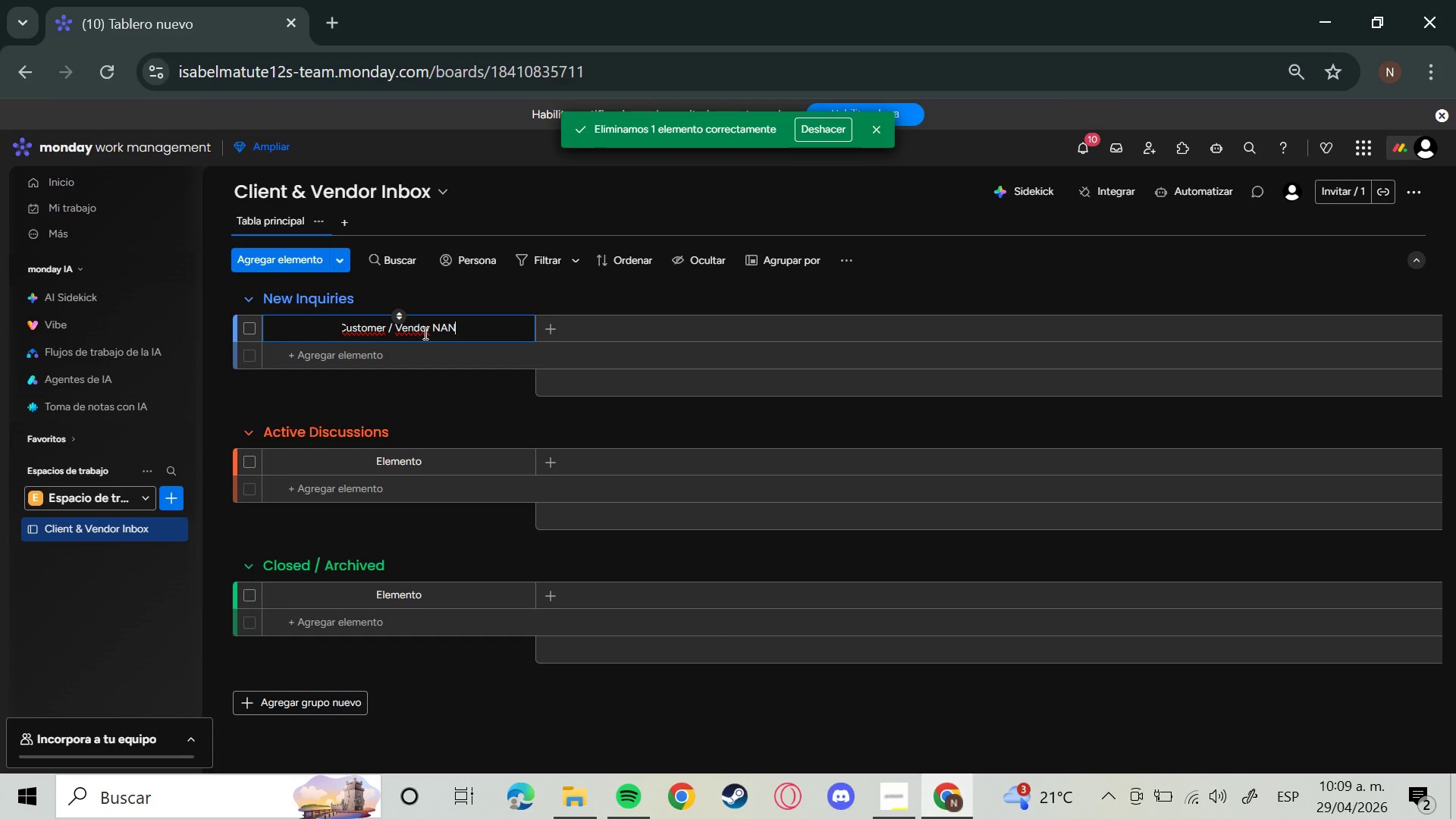 
key(Backspace)
 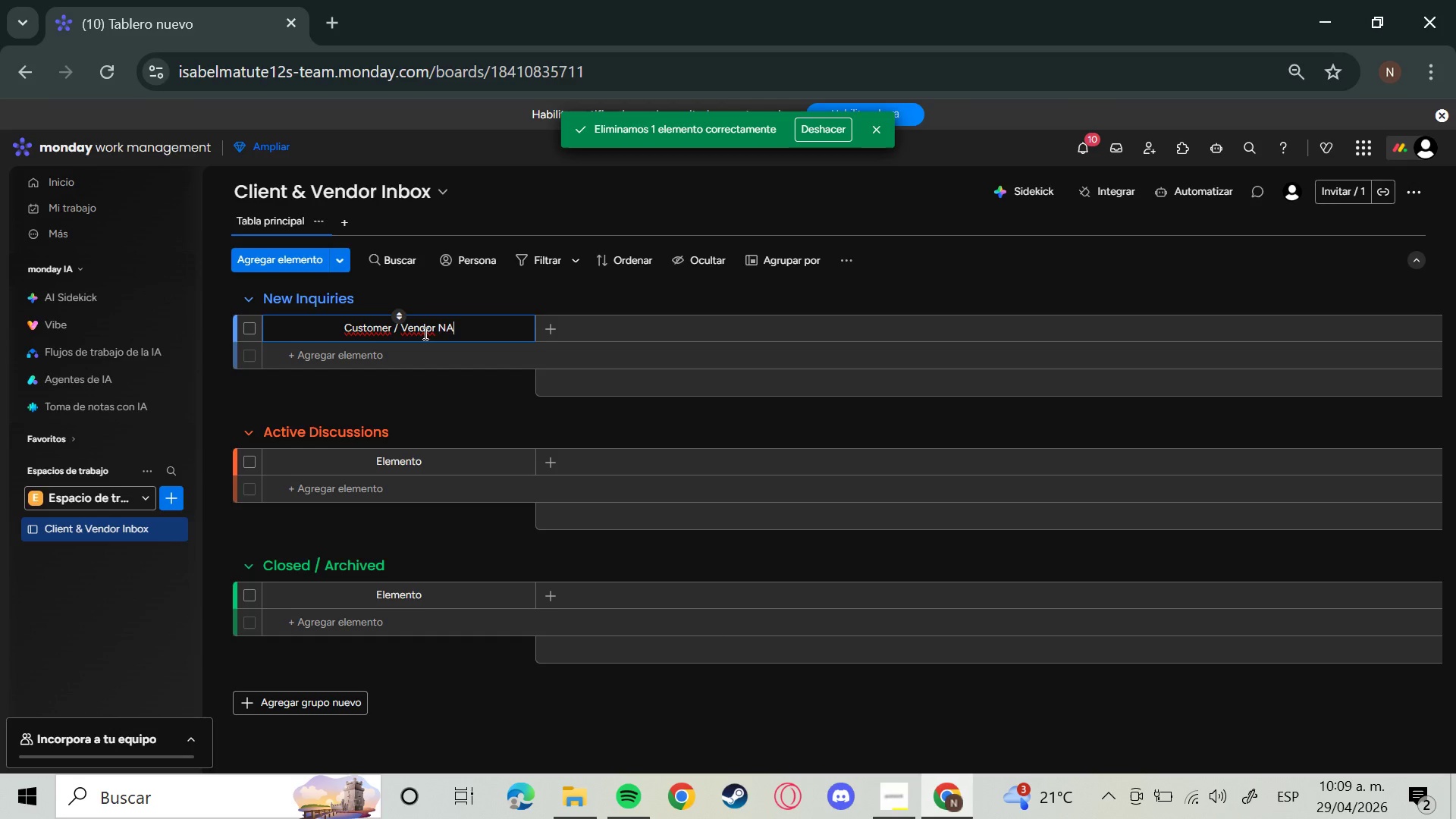 
key(Backspace)
 